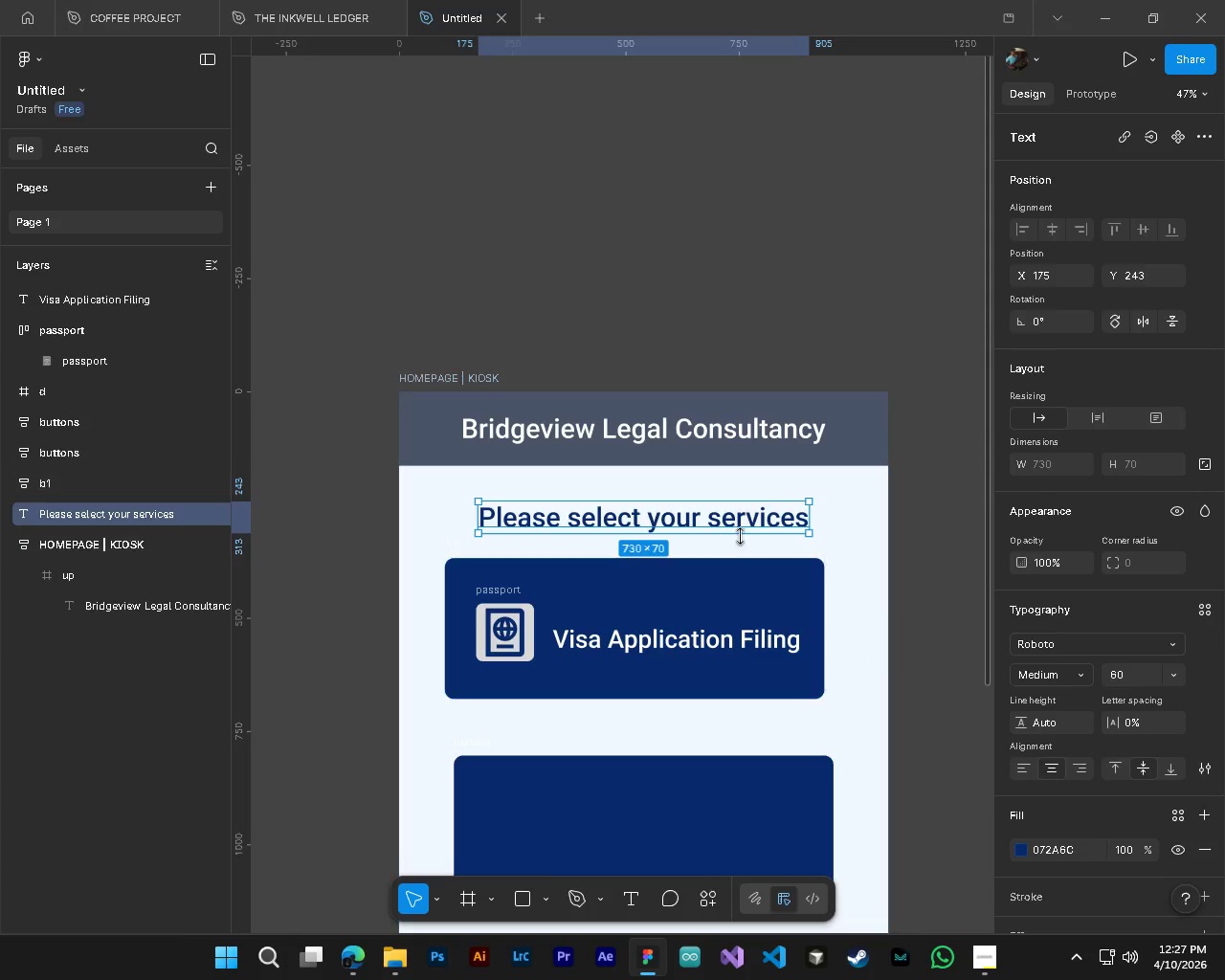 
left_click_drag(start_coordinate=[728, 522], to_coordinate=[724, 522])
 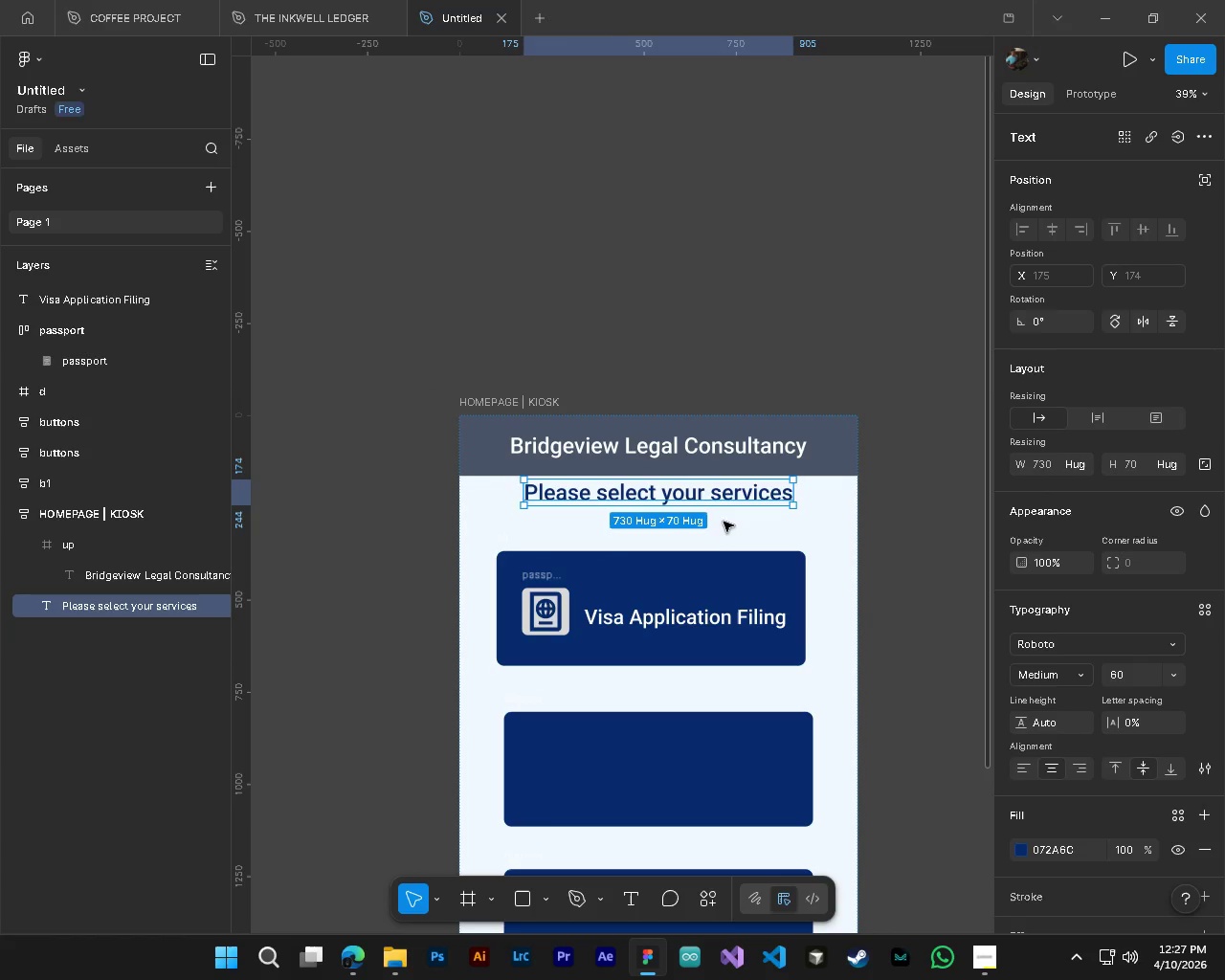 
hold_key(key=ControlLeft, duration=0.47)
hold_key(key=AltLeft, duration=0.36)
scroll: coordinate [724, 522], scroll_direction: down, amount: 4.0
 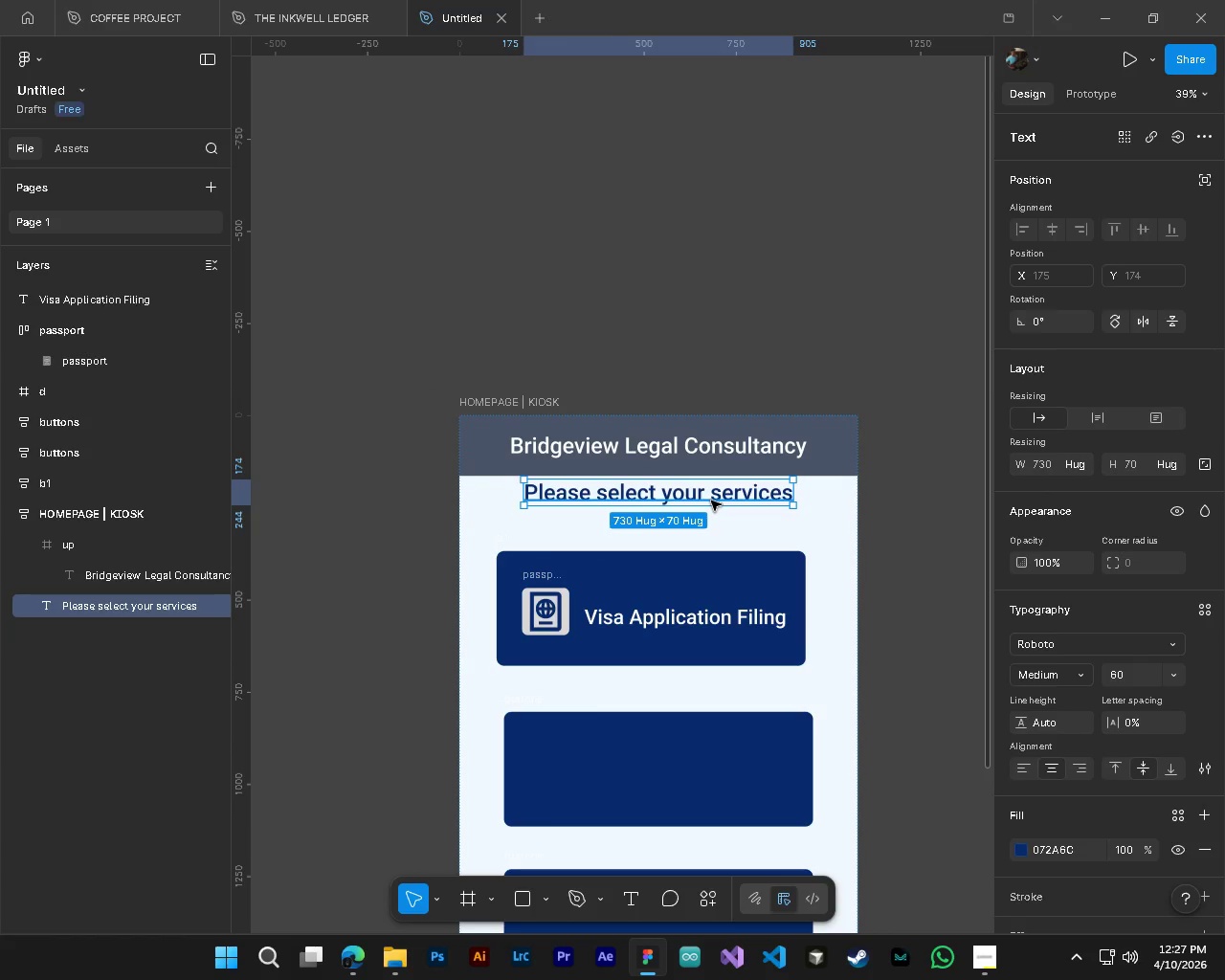 
left_click_drag(start_coordinate=[711, 501], to_coordinate=[704, 527])
 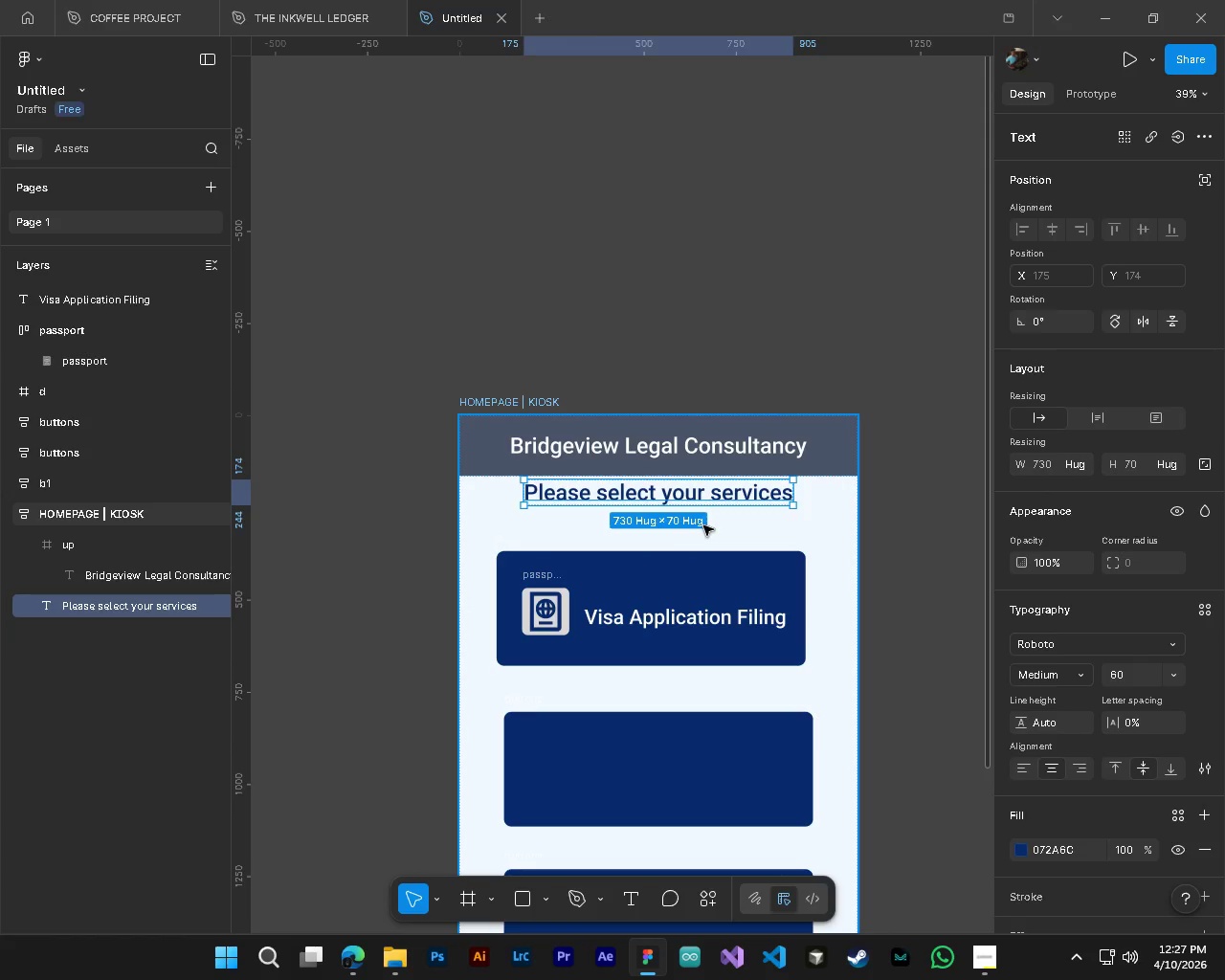 
key(Control+Z)
 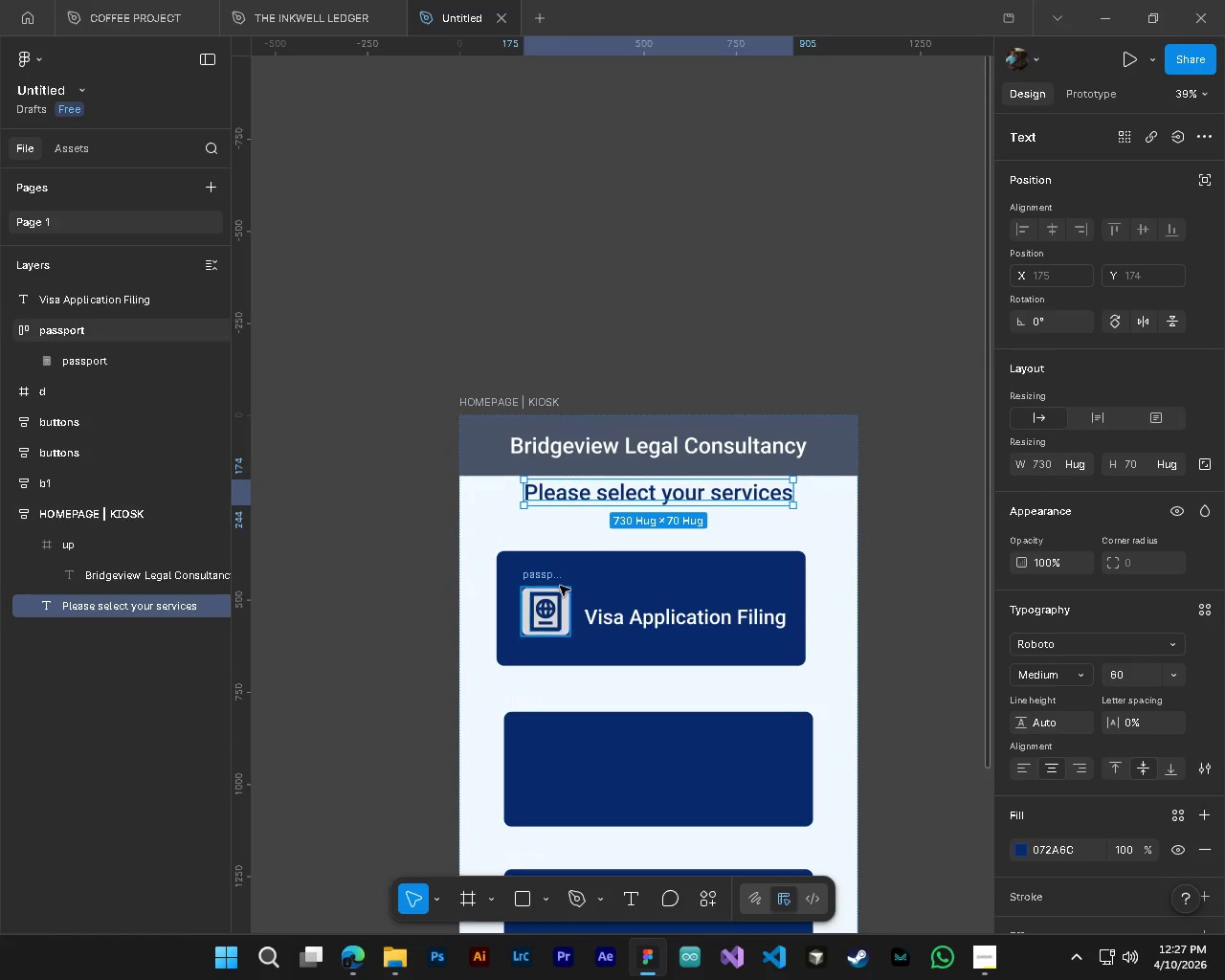 
key(Control+Z)
 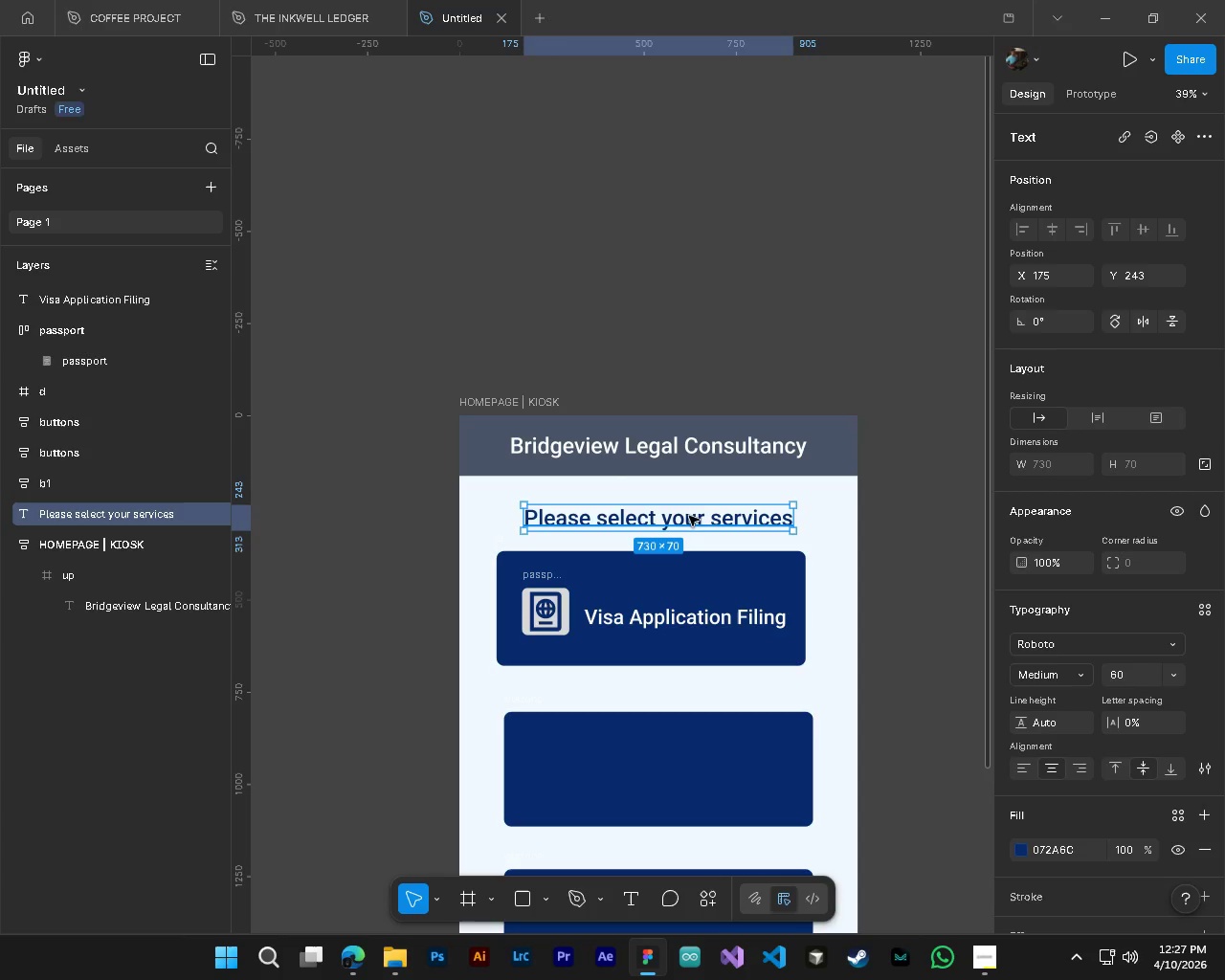 
left_click_drag(start_coordinate=[691, 516], to_coordinate=[682, 516])
 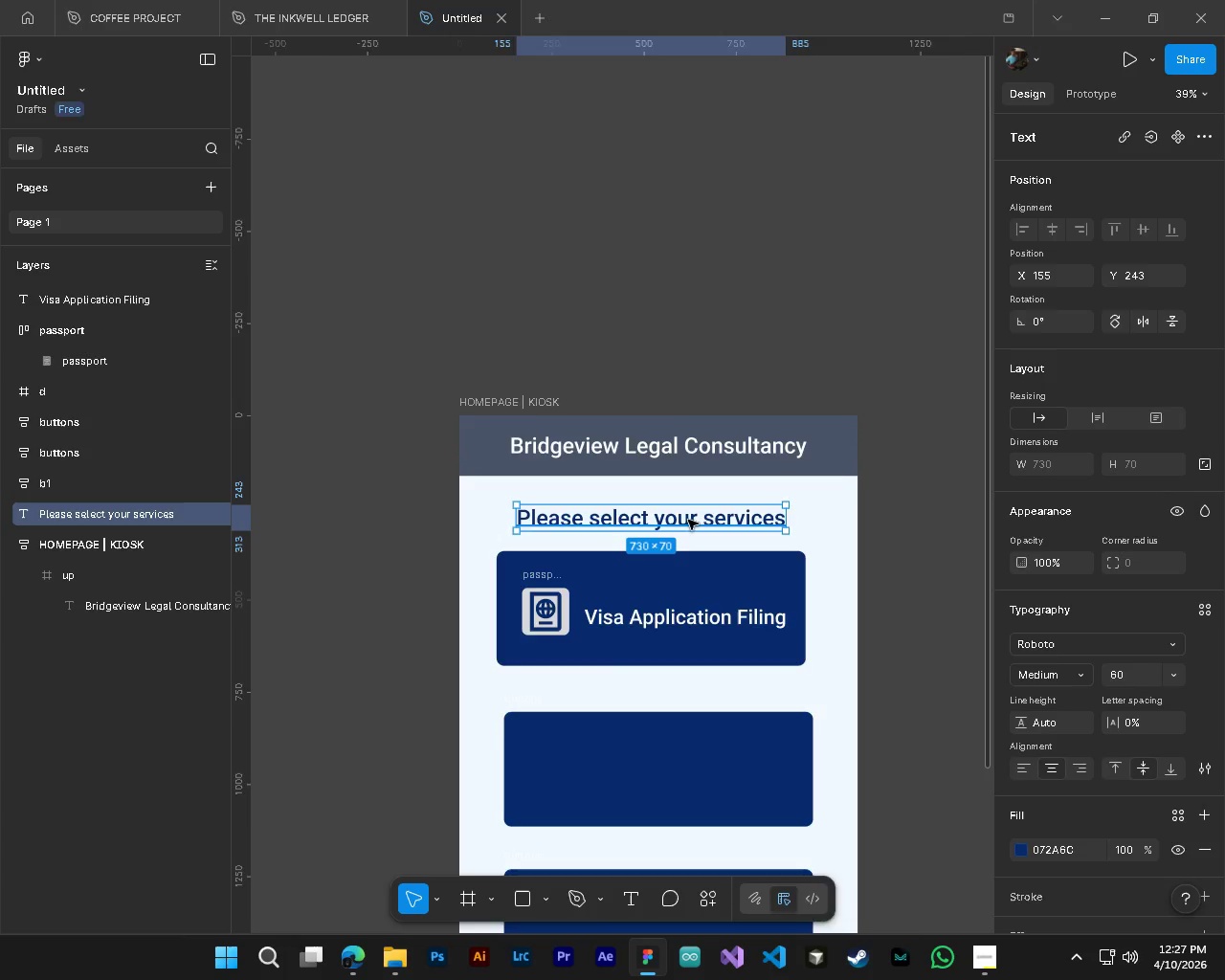 
hold_key(key=ControlLeft, duration=0.31)
 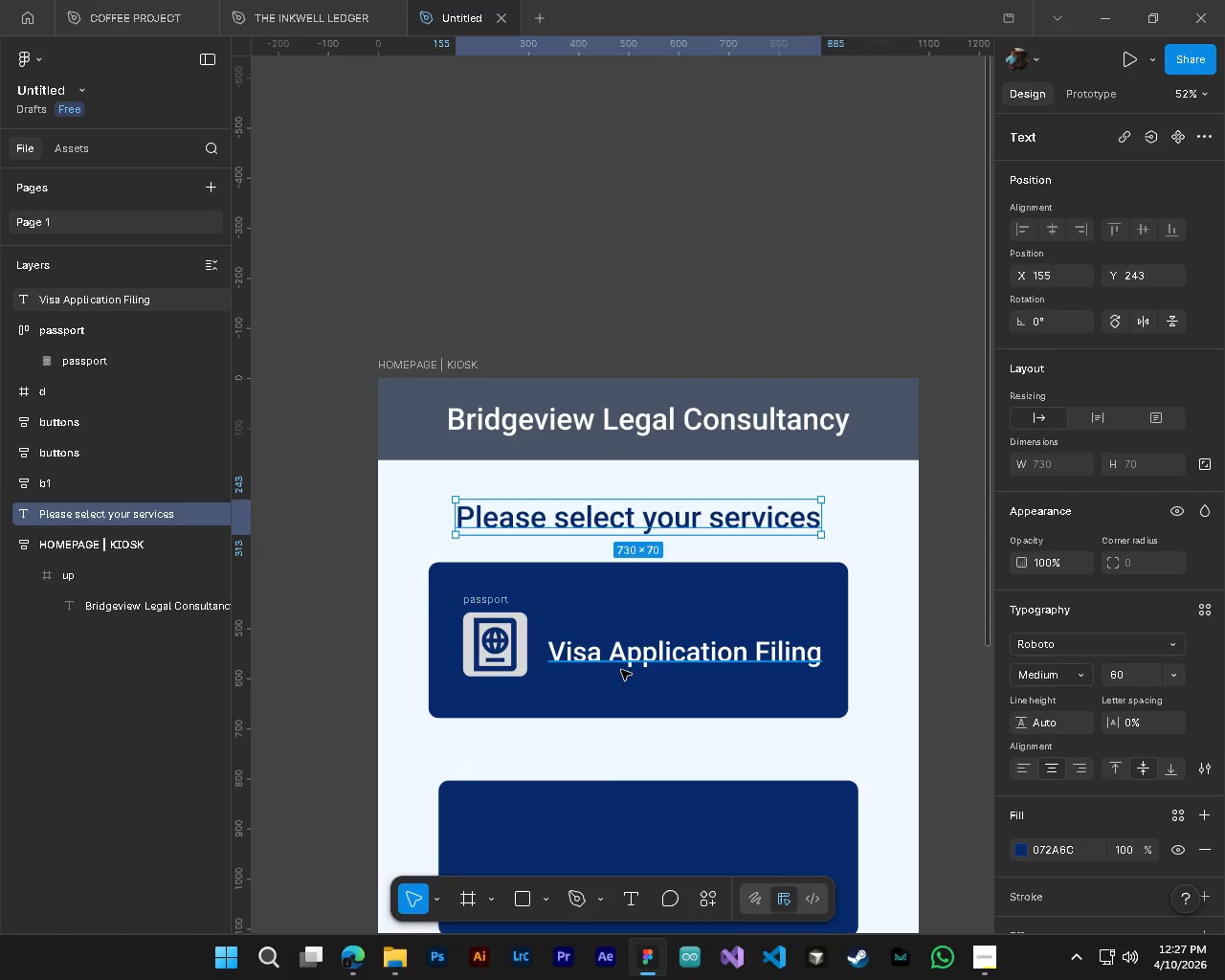 
key(Alt+Control+AltLeft)
 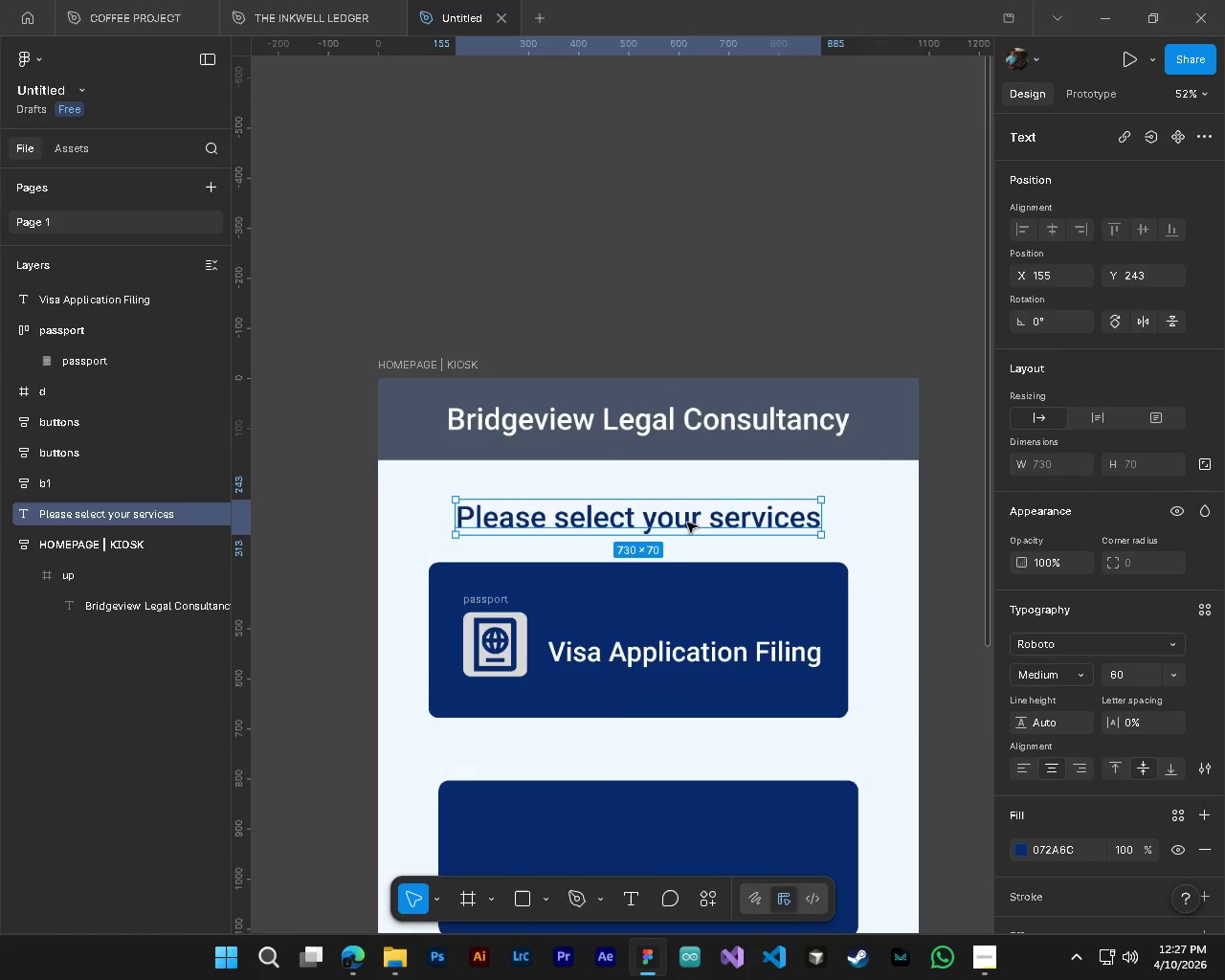 
key(Alt+Control+AltLeft)
 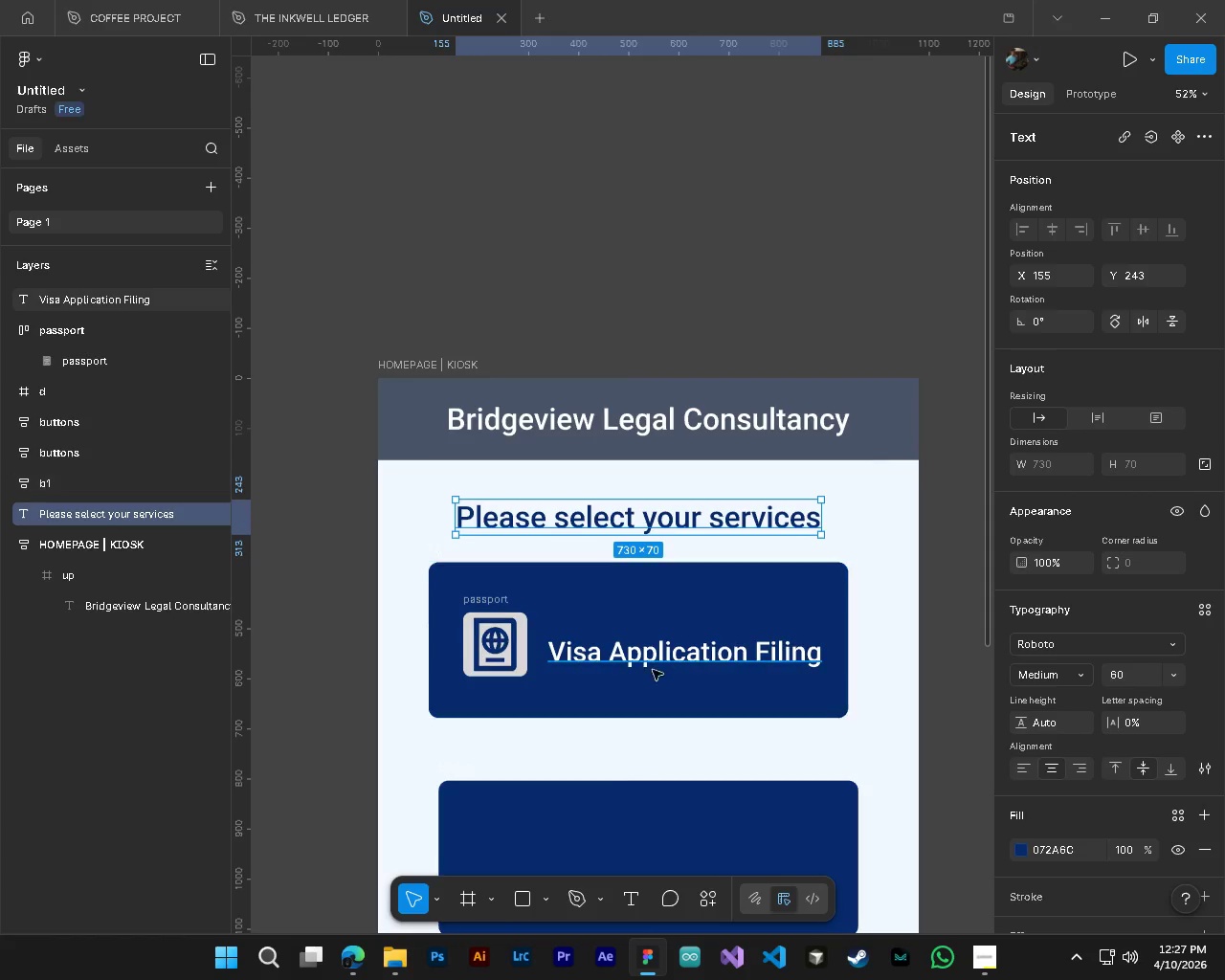 
key(Control+ControlLeft)
 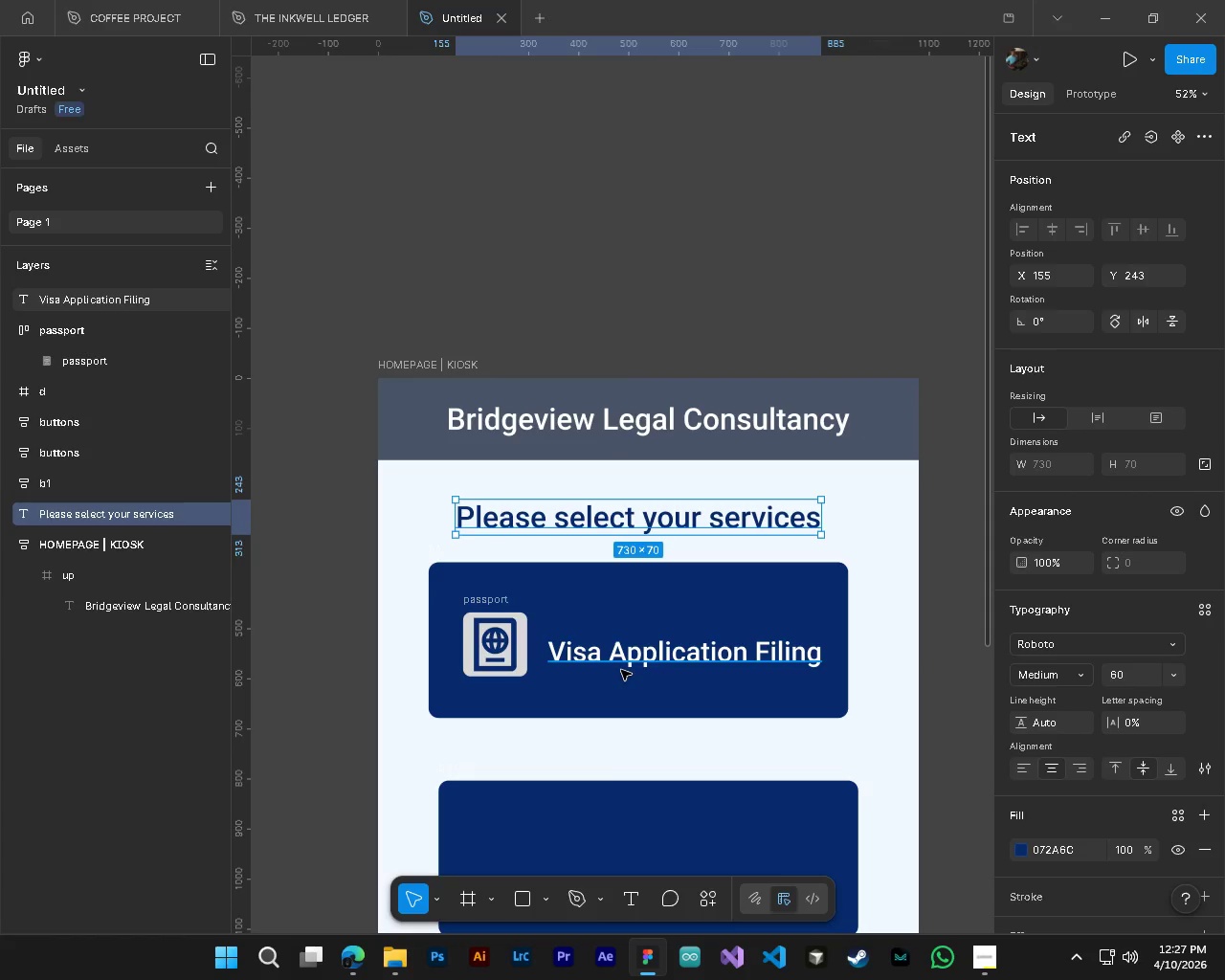 
scroll: coordinate [688, 520], scroll_direction: up, amount: 3.0
 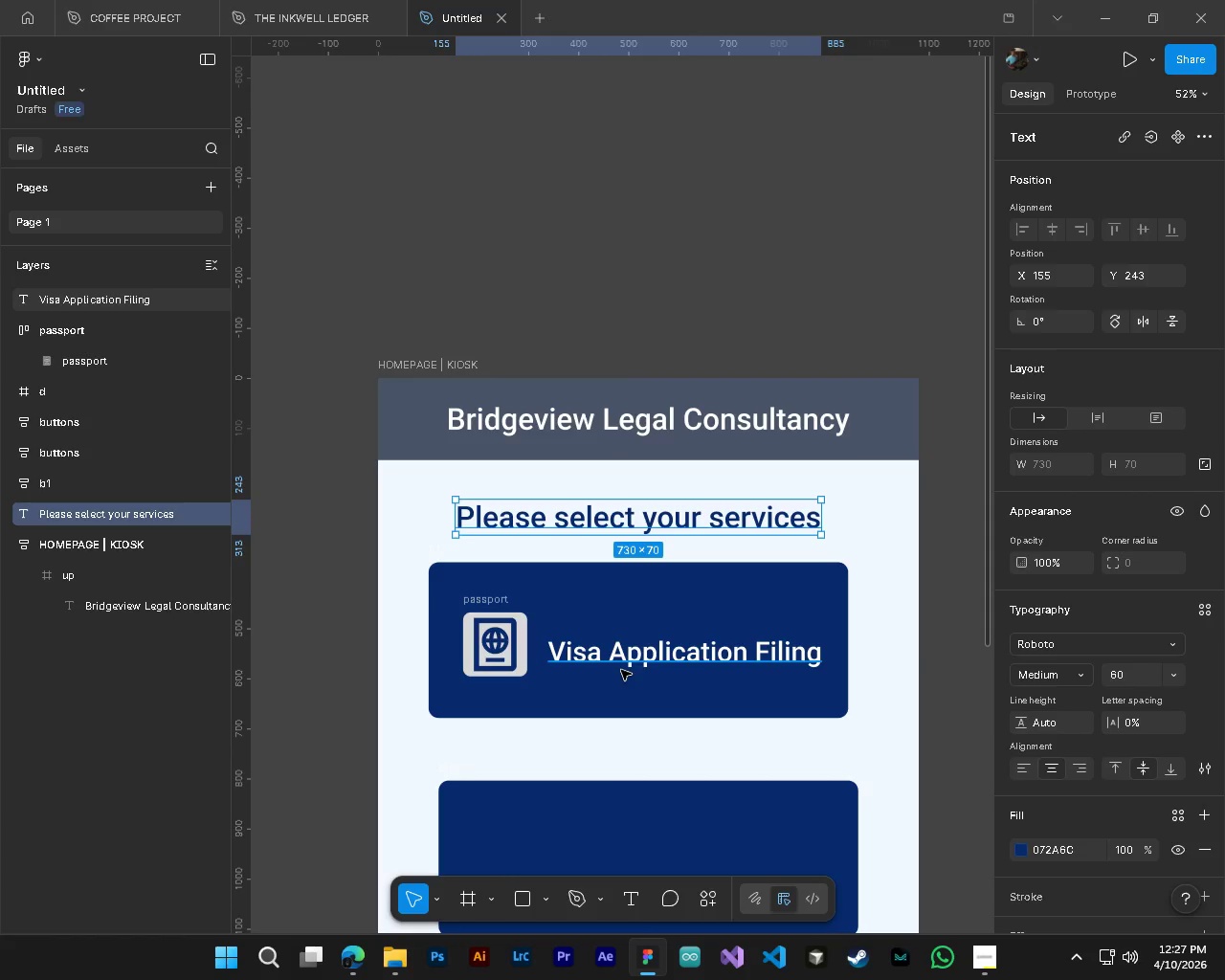 
left_click([621, 670])
 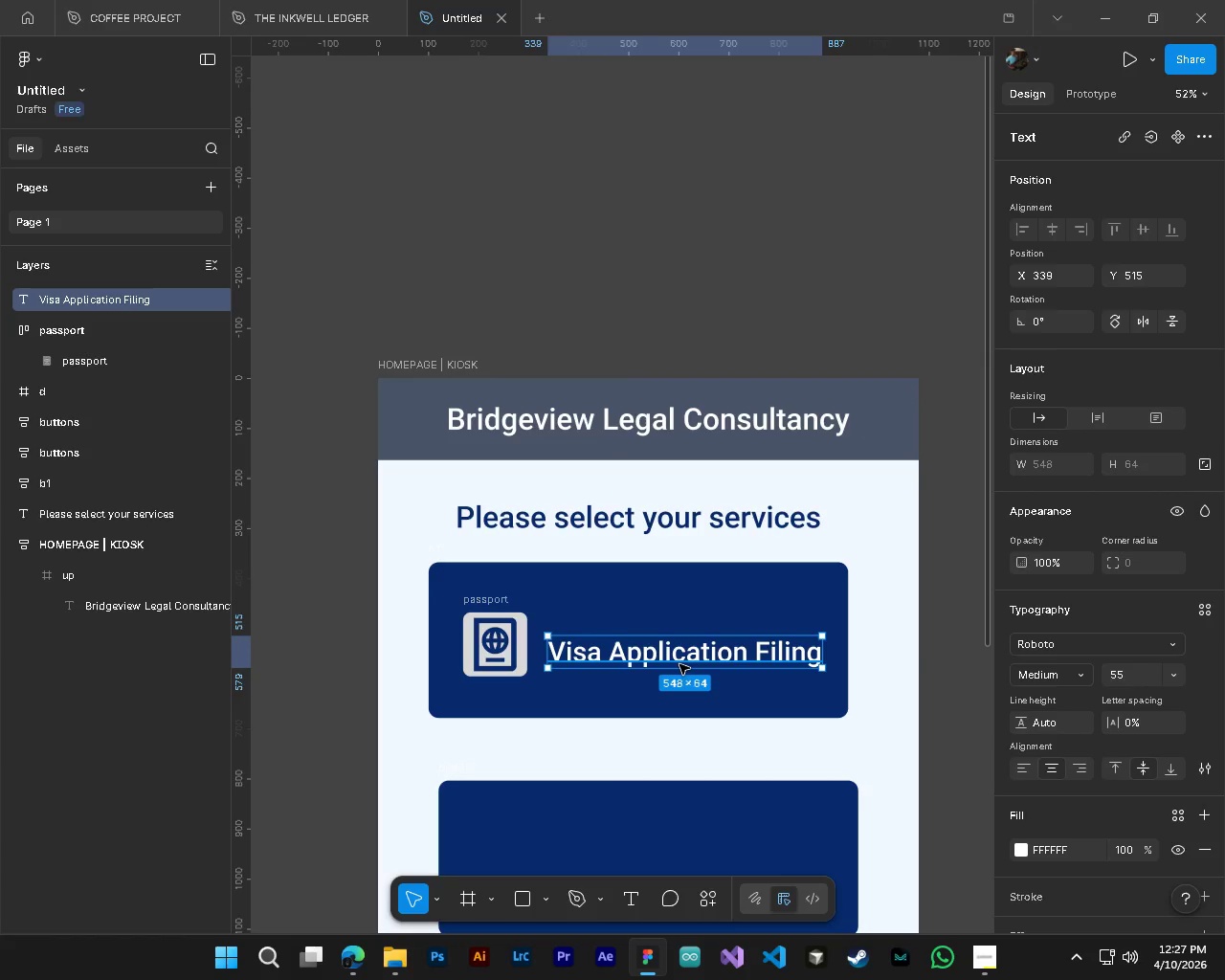 
left_click_drag(start_coordinate=[679, 664], to_coordinate=[679, 657])
 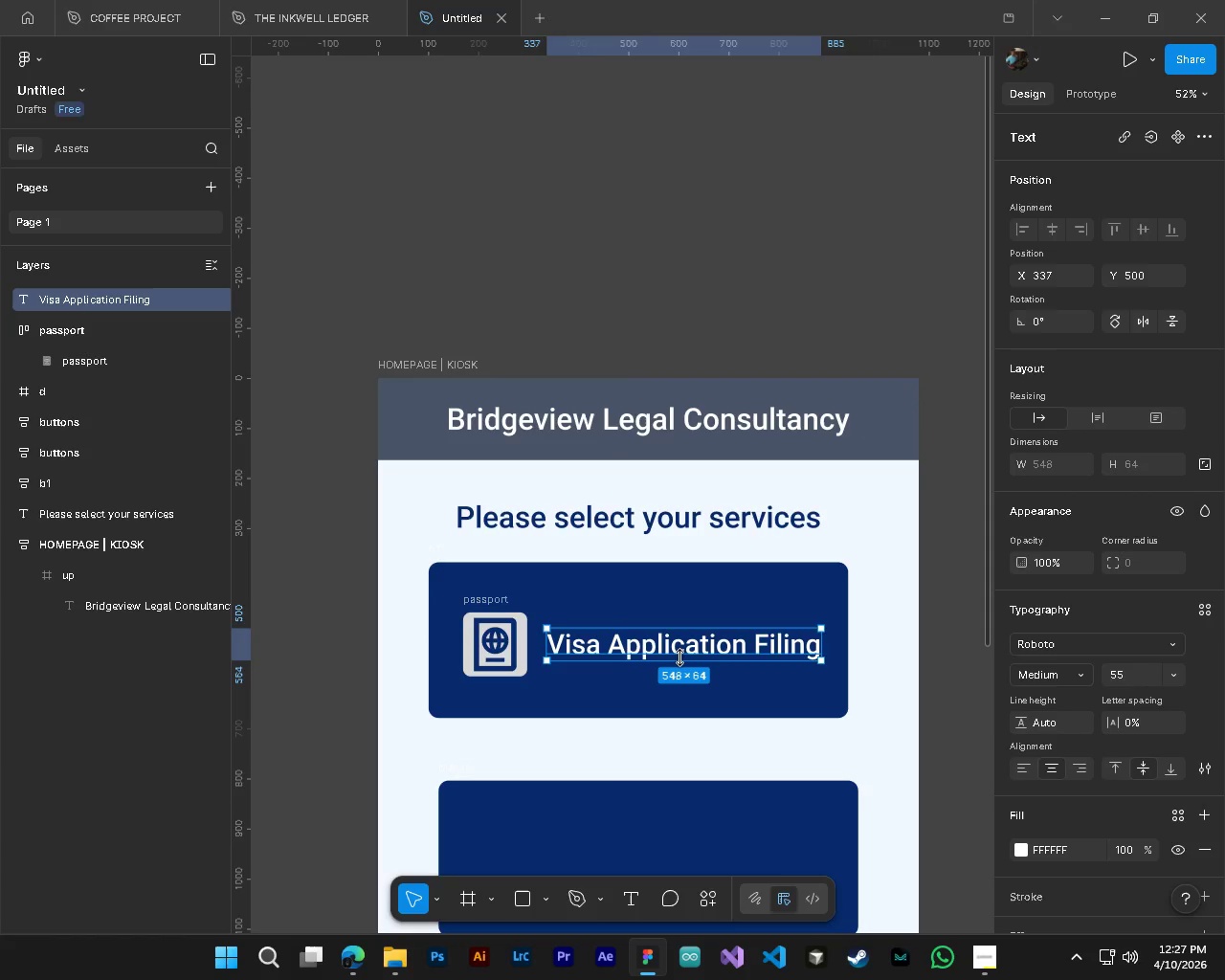 
left_click([679, 657])
 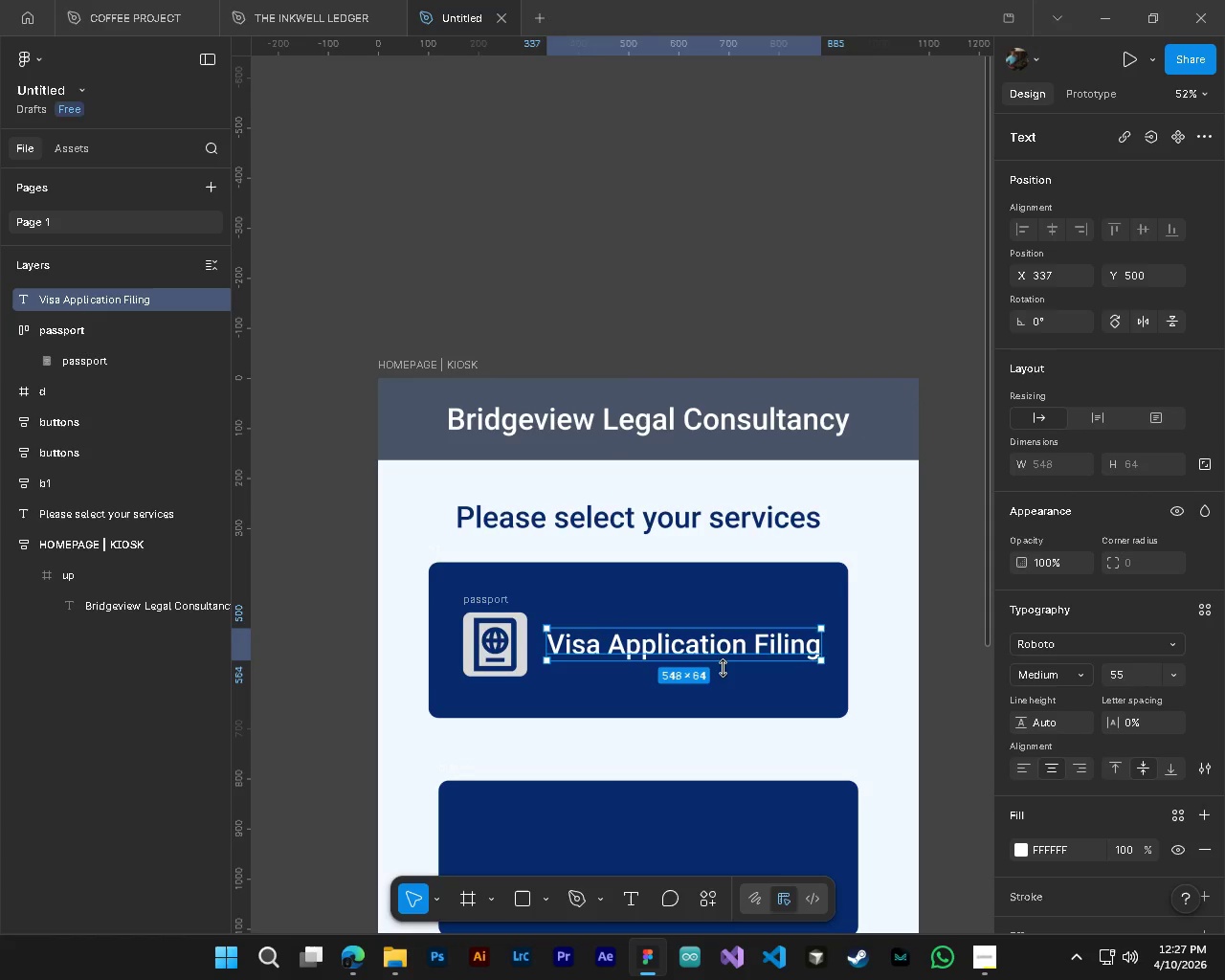 
hold_key(key=ControlLeft, duration=0.55)
 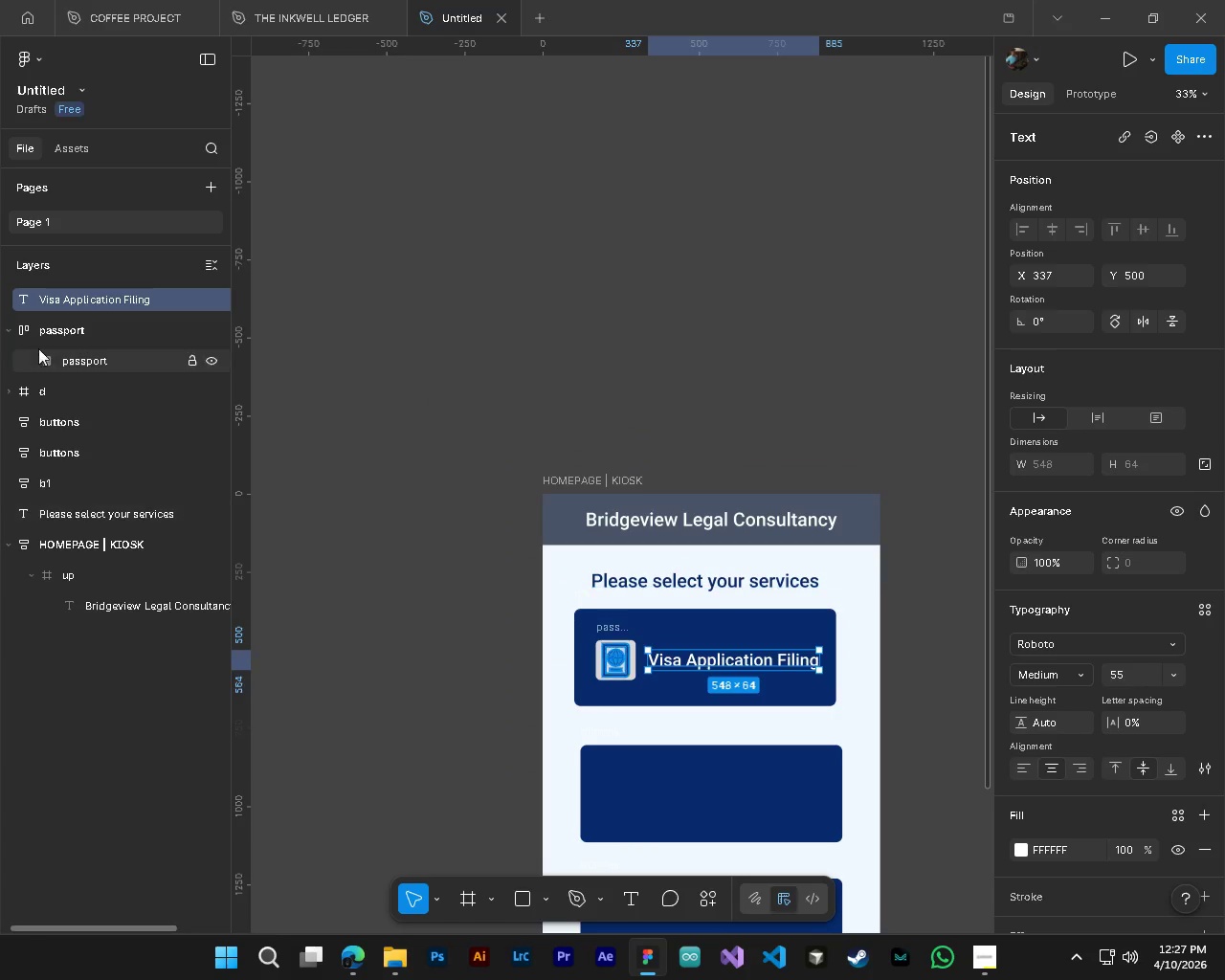 
key(Alt+Control+AltLeft)
 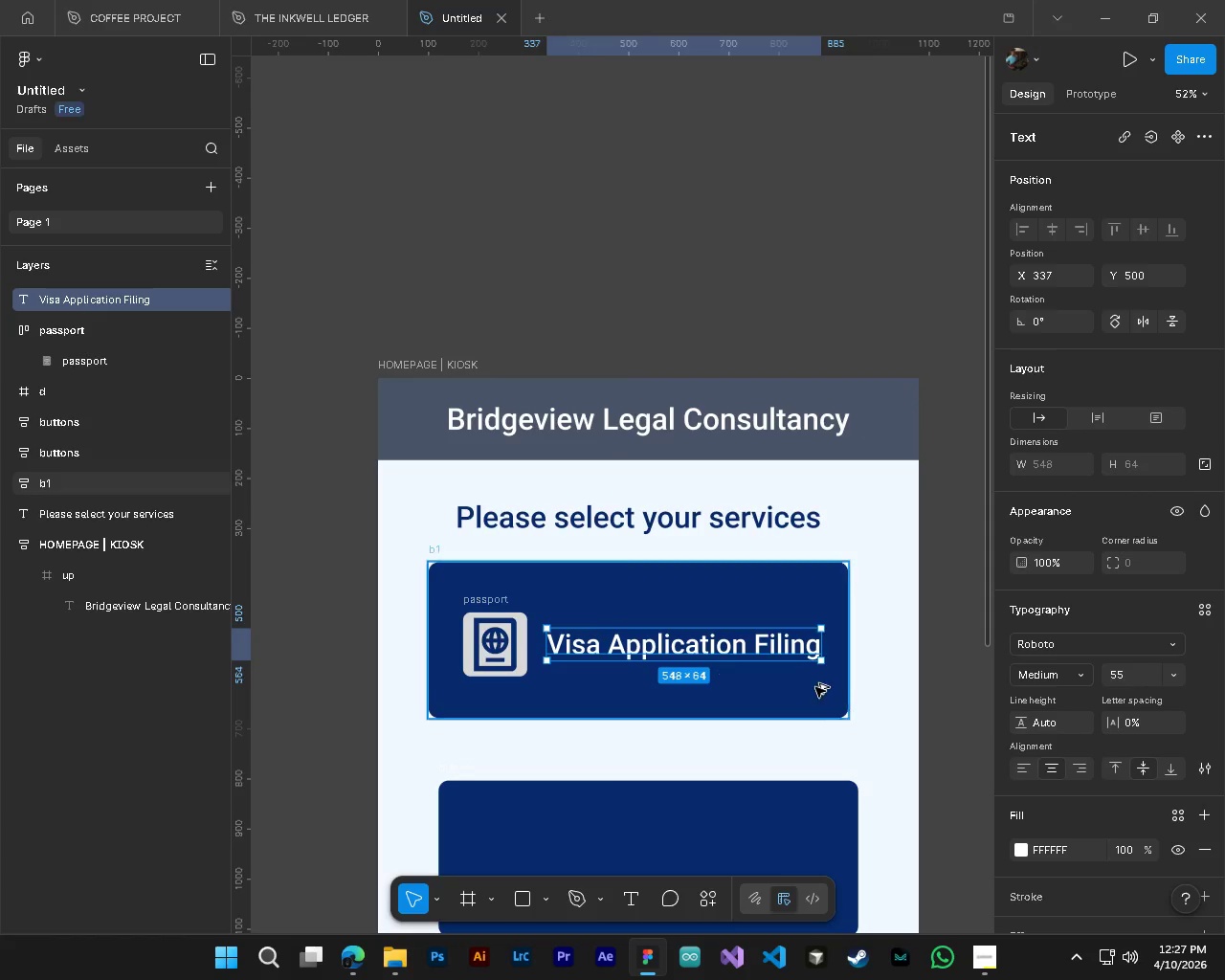 
hold_key(key=AltLeft, duration=0.45)
scroll: coordinate [815, 687], scroll_direction: down, amount: 4.0
 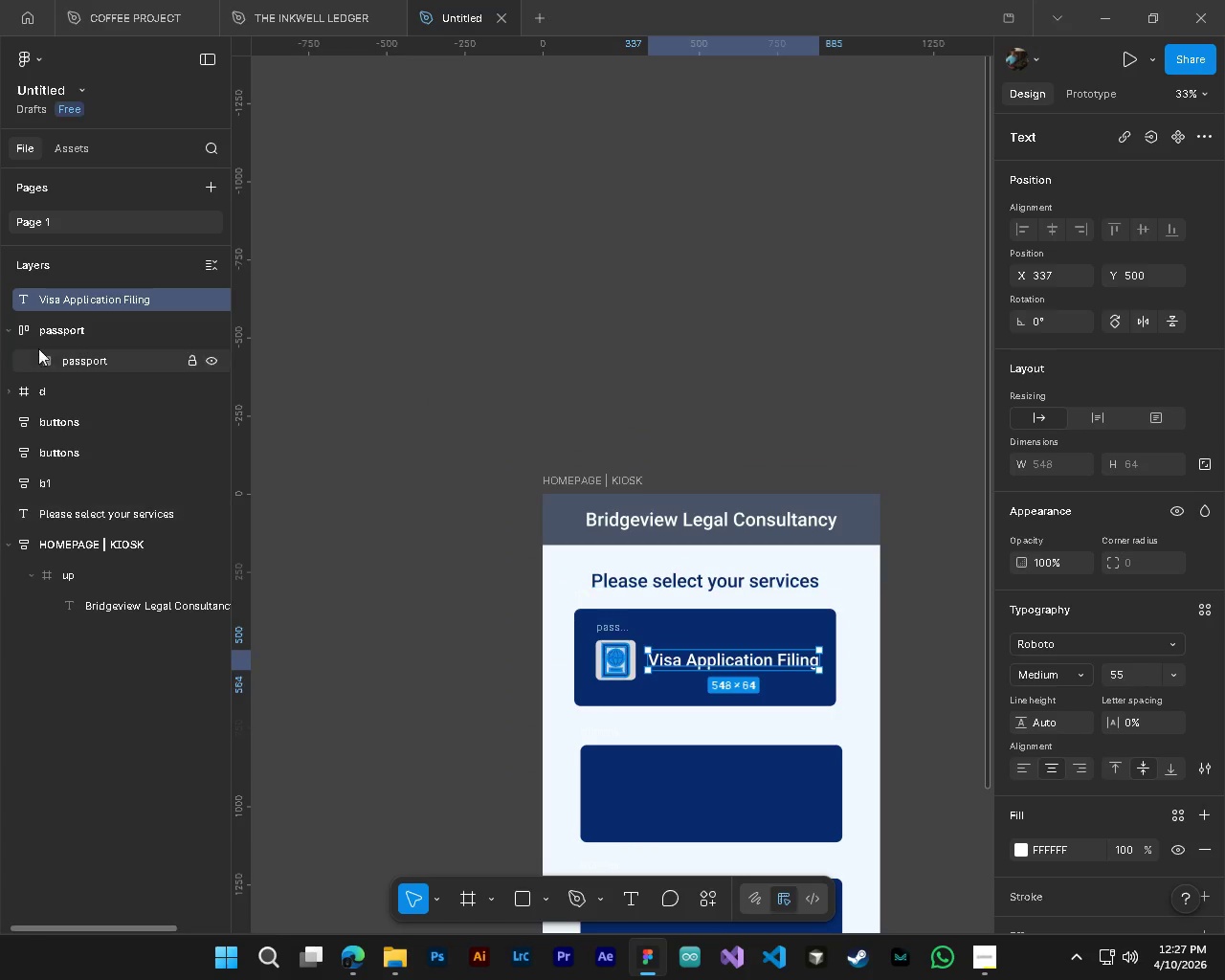 
key(Shift+ShiftLeft)
 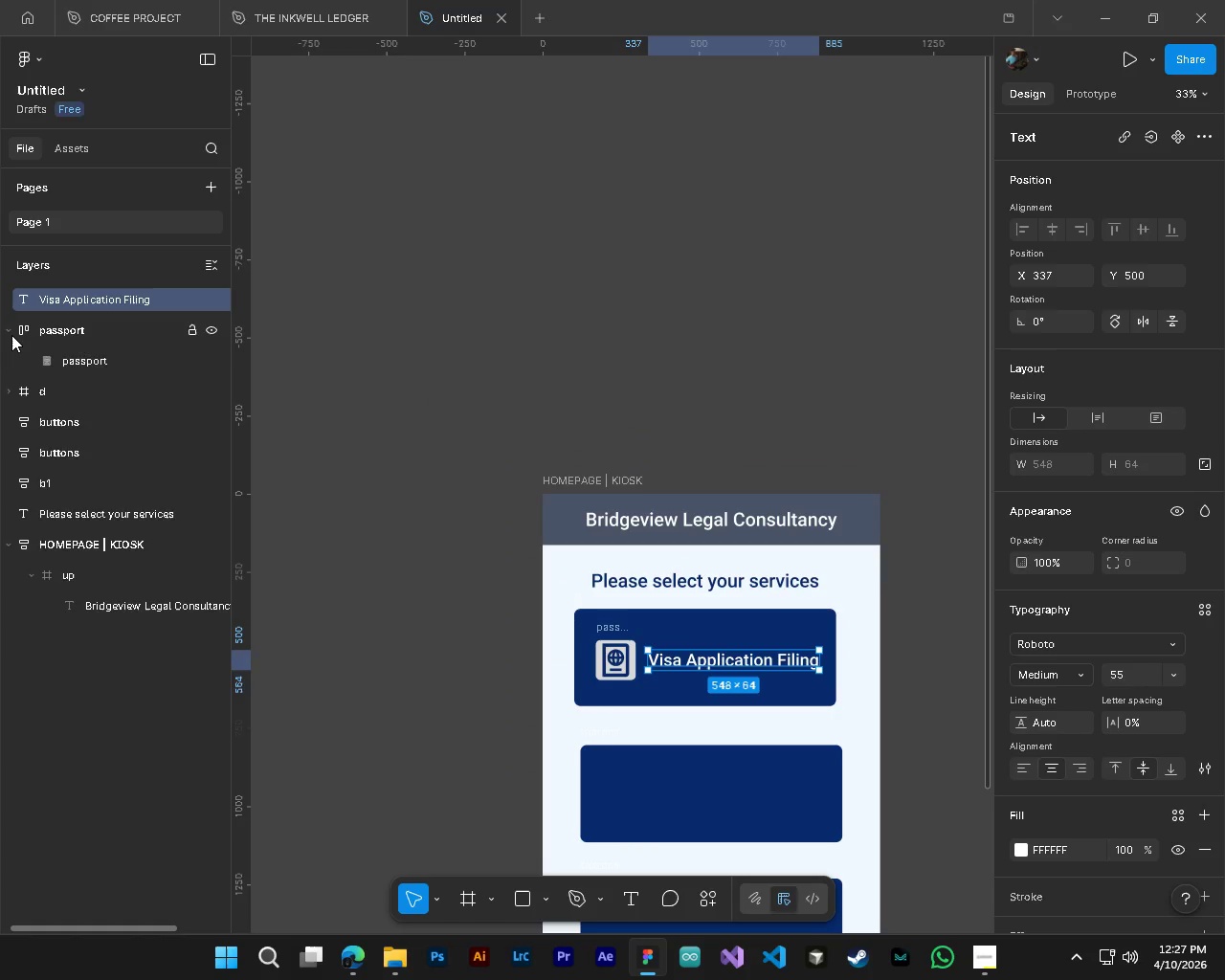 
left_click([11, 335])
 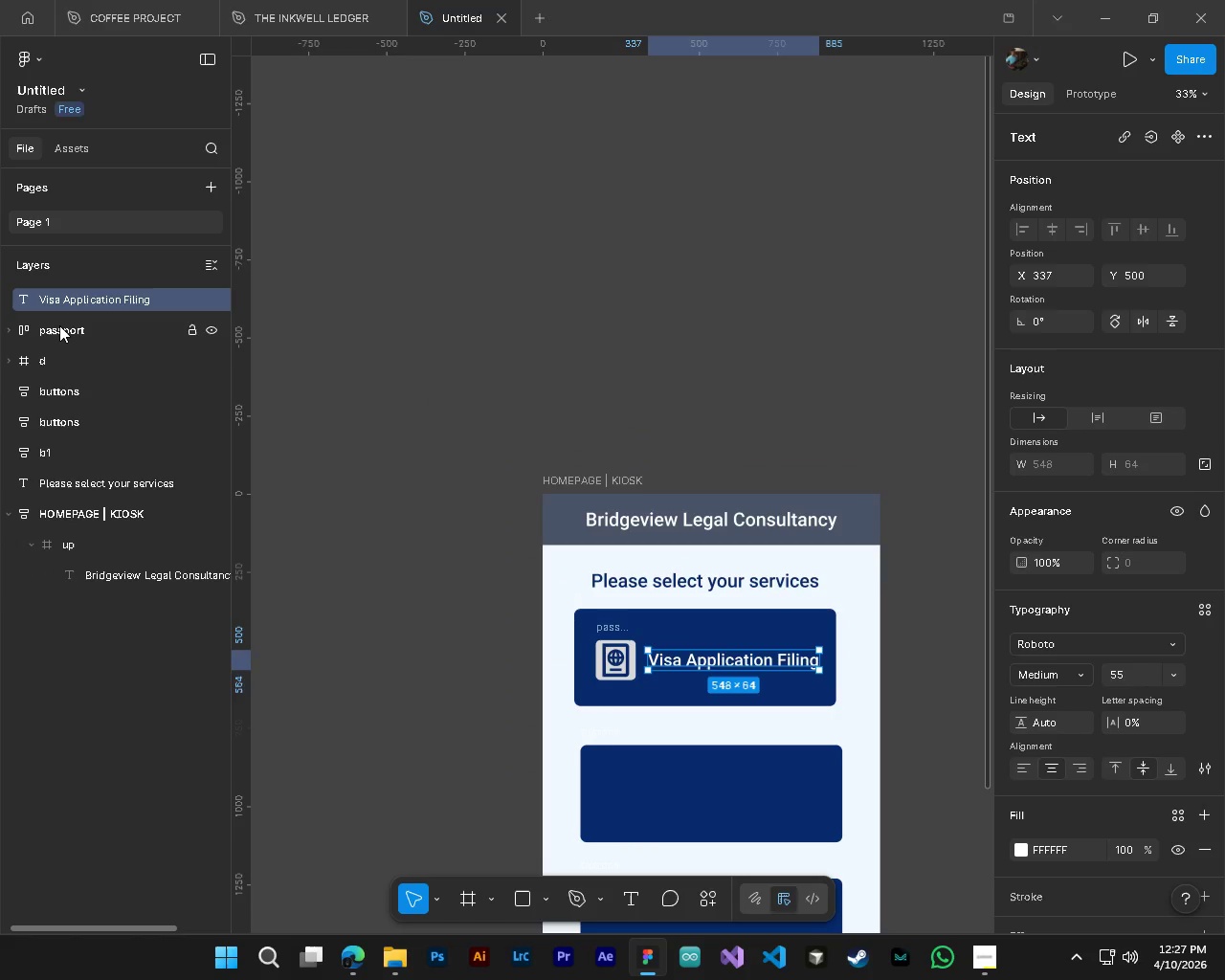 
hold_key(key=ShiftLeft, duration=0.72)
double_click([59, 325])
 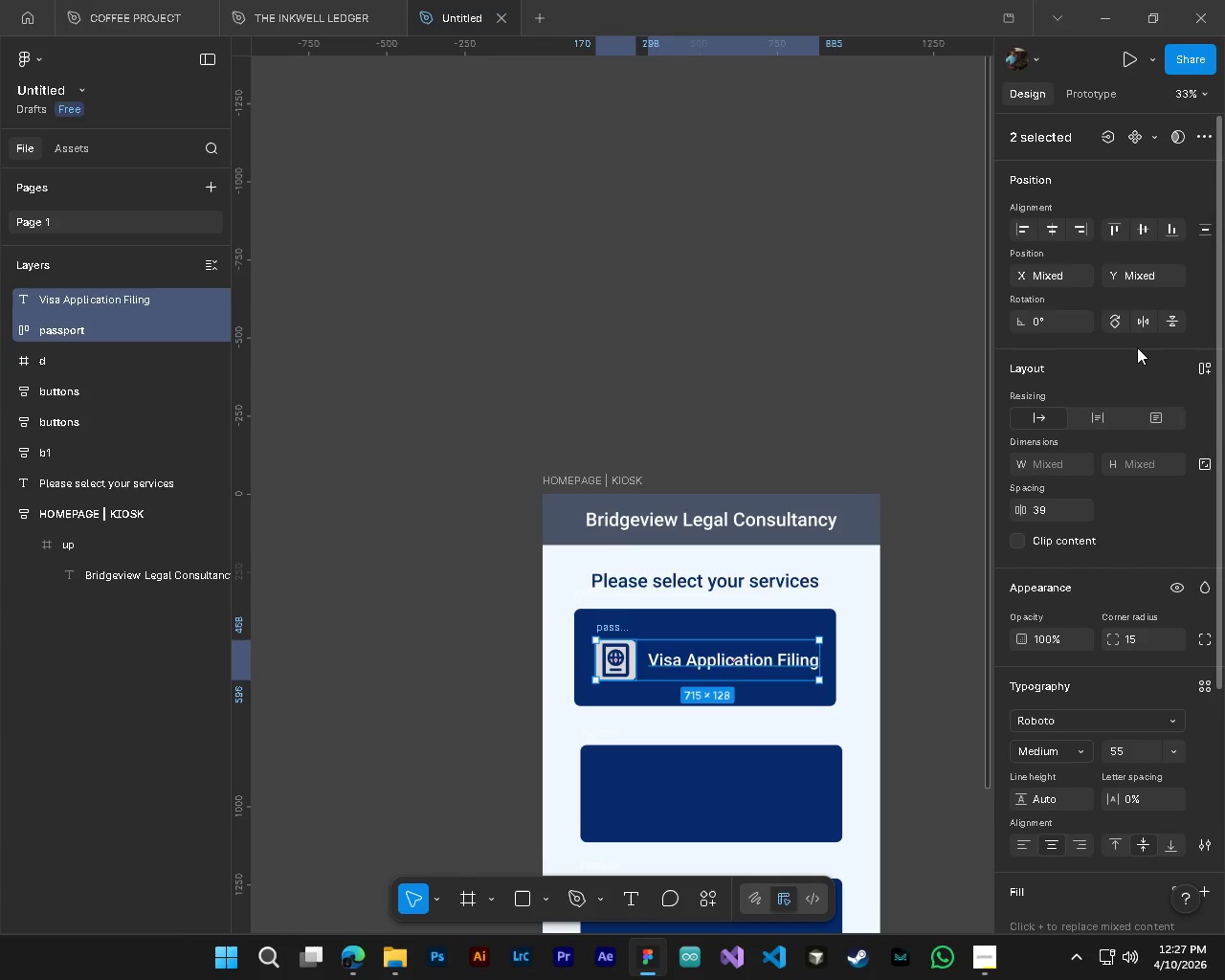 
left_click([1200, 370])
 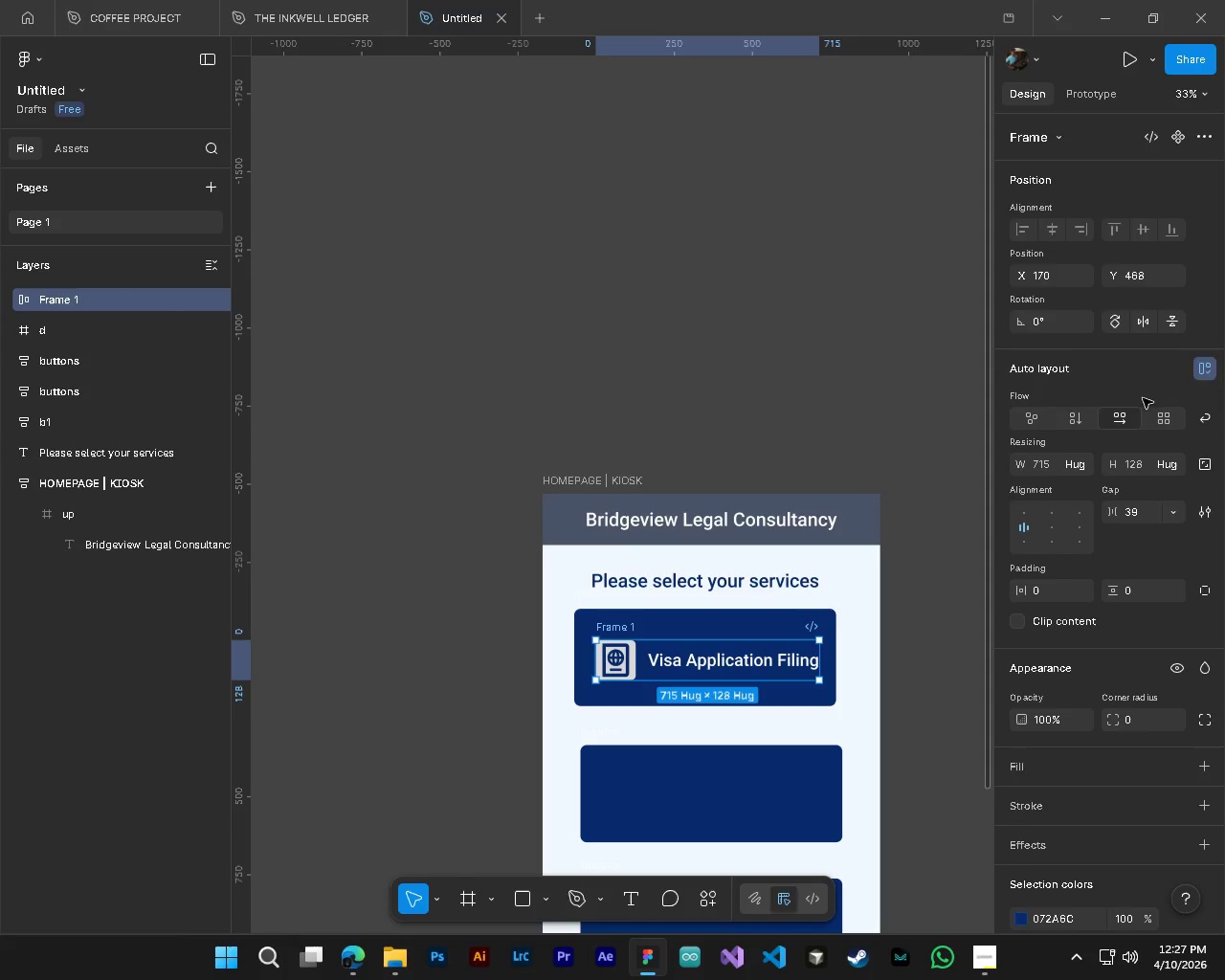 
wait(6.64)
 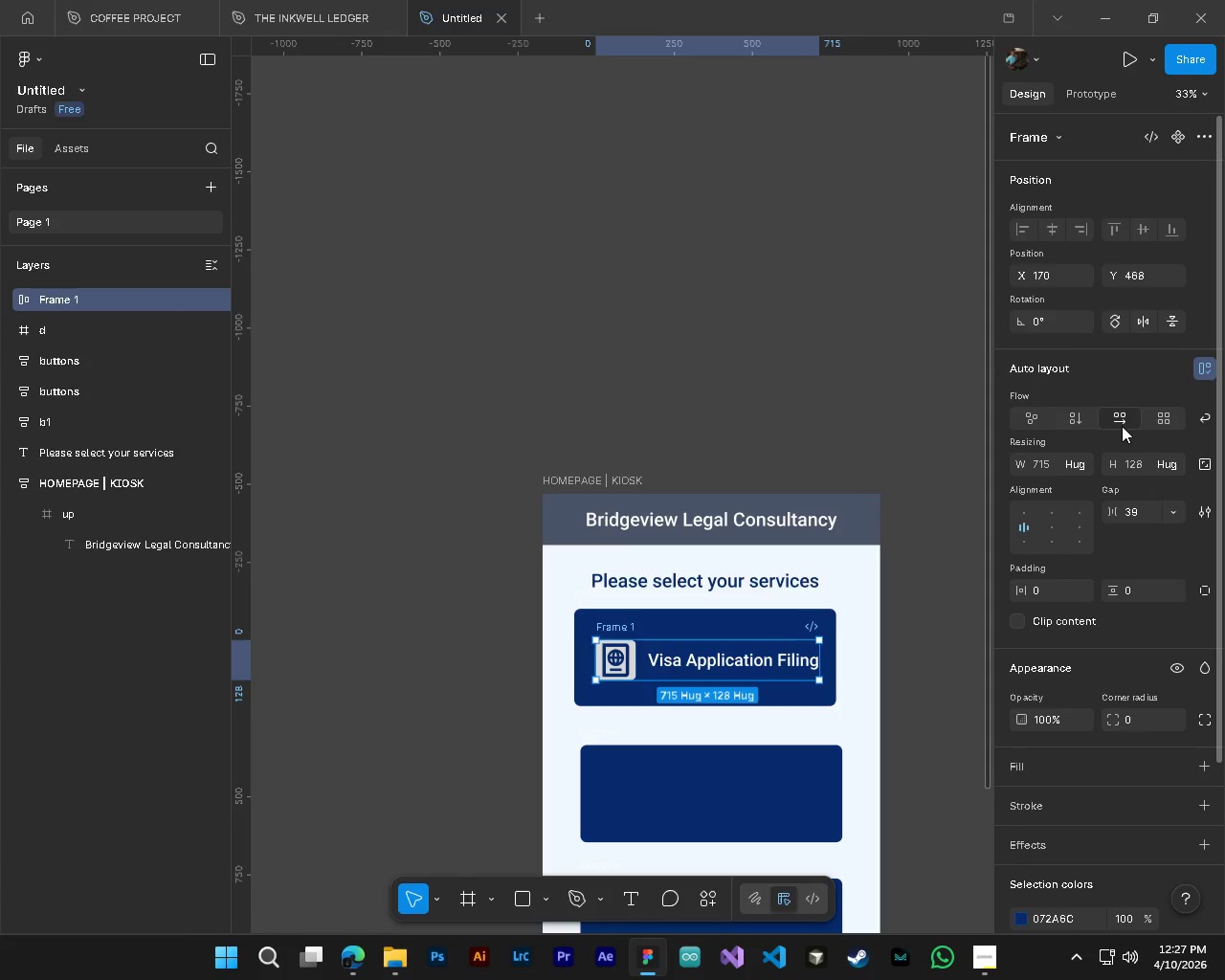 
left_click_drag(start_coordinate=[1110, 519], to_coordinate=[586, 487])
 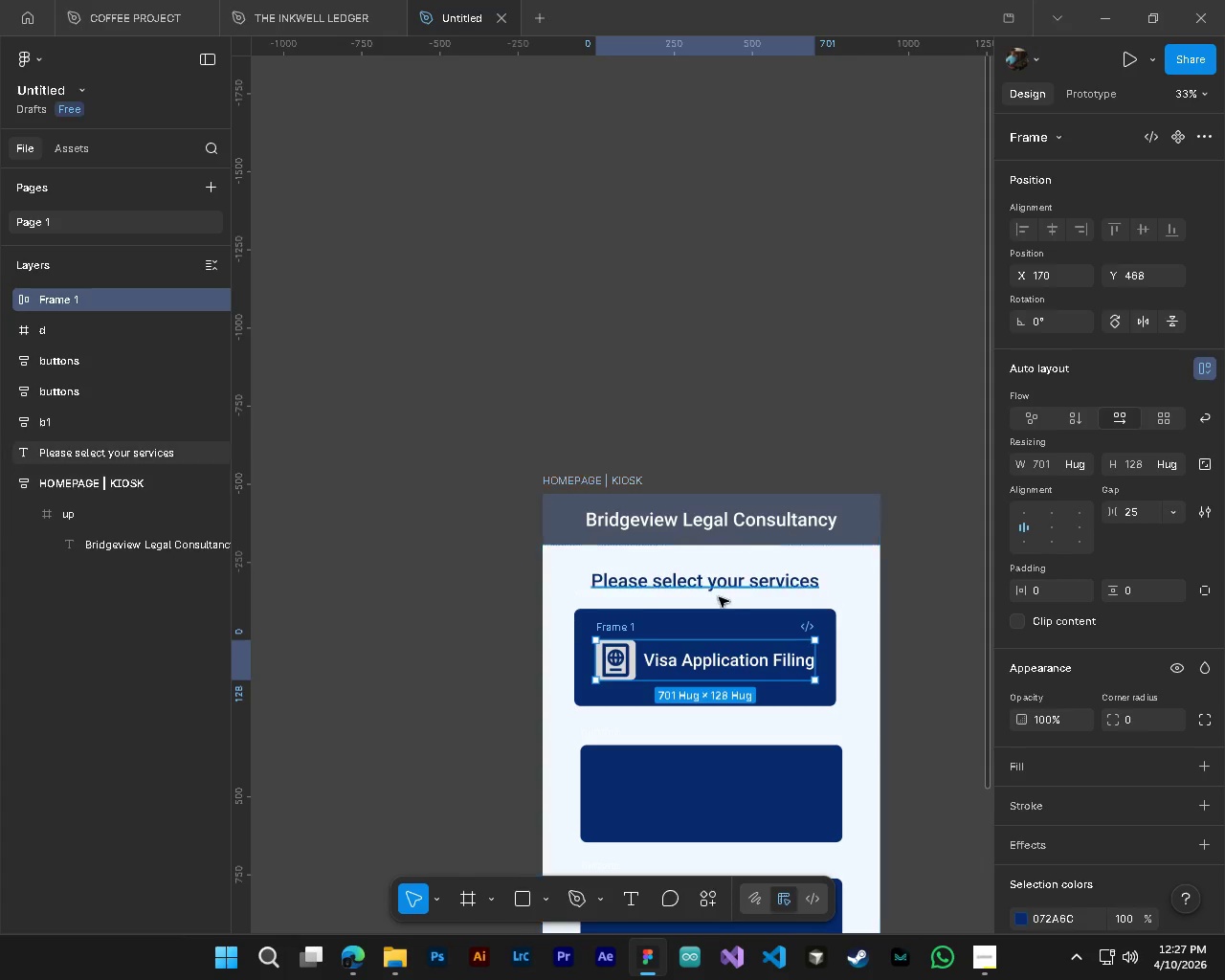 
hold_key(key=ControlLeft, duration=0.5)
hold_key(key=AltLeft, duration=0.42)
scroll: coordinate [716, 640], scroll_direction: up, amount: 3.0
 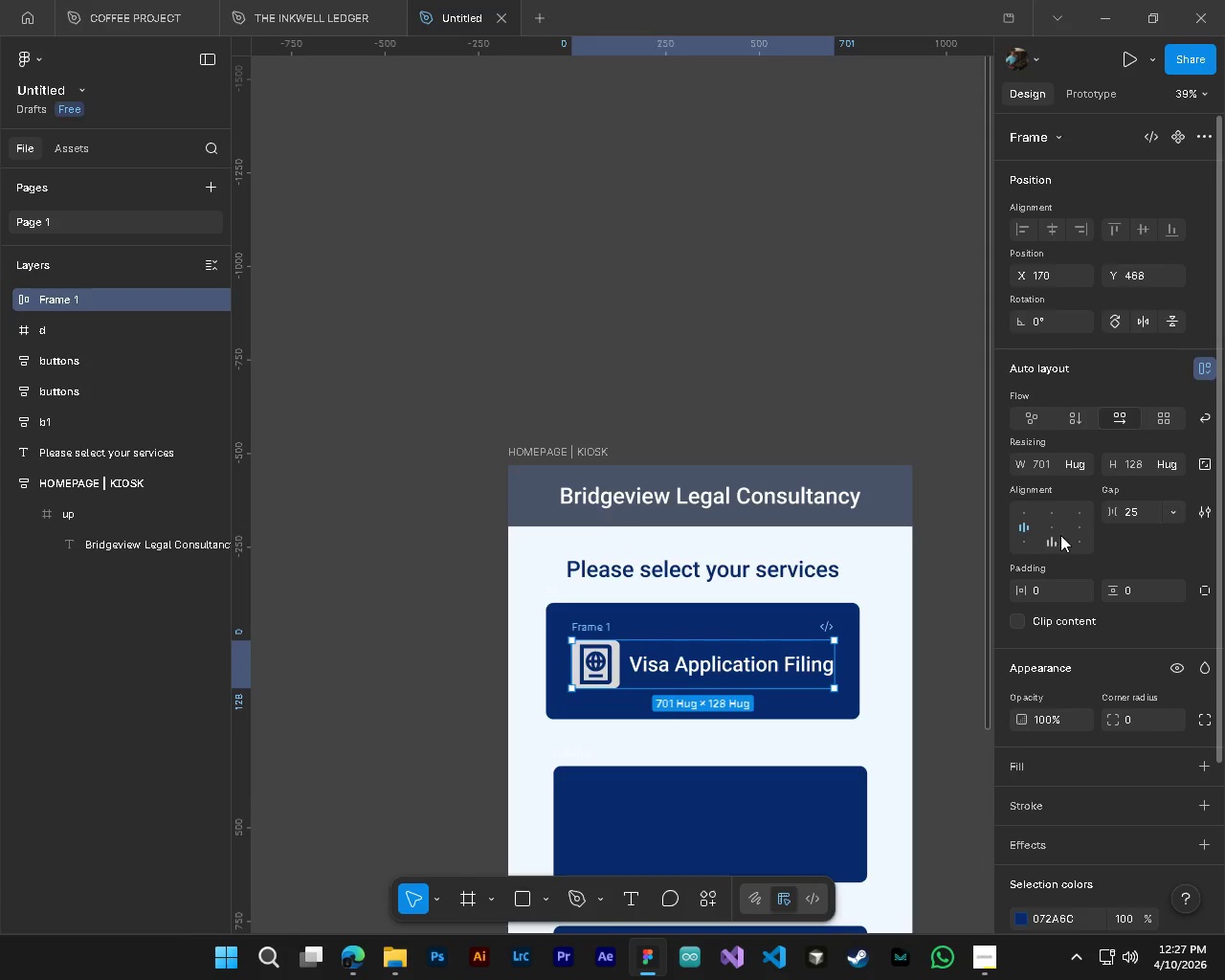 
left_click([1057, 533])
 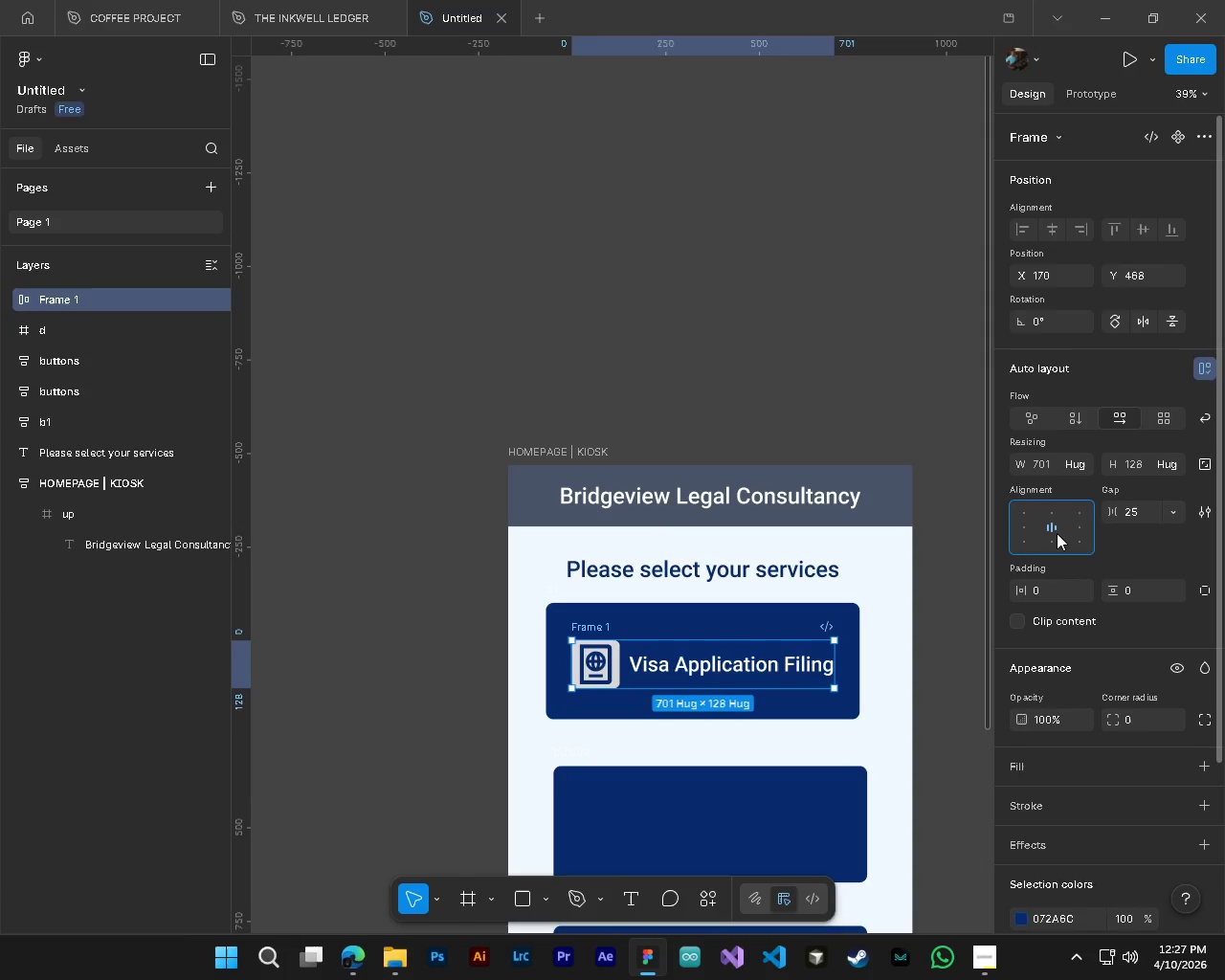 
left_click([1057, 533])
 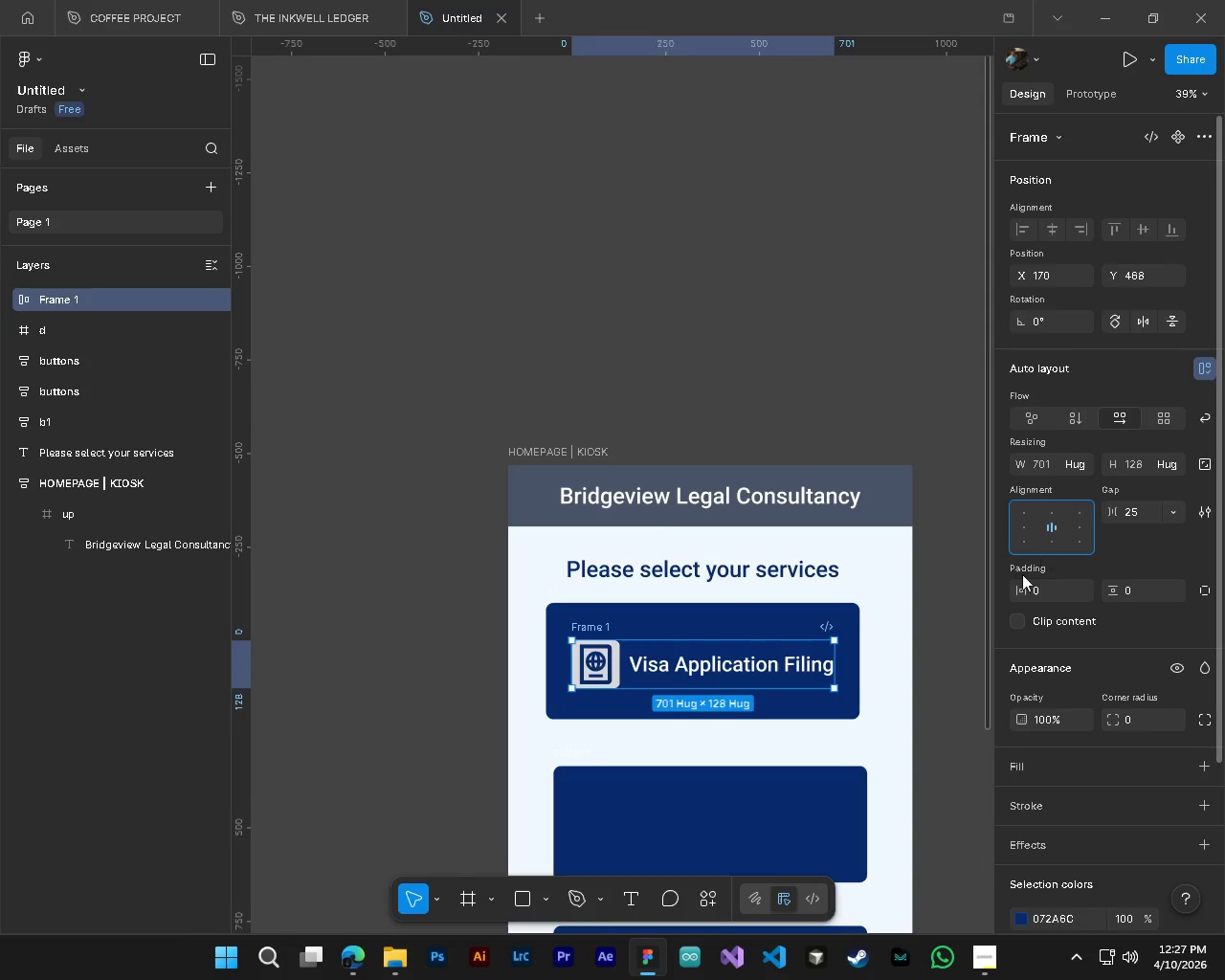 
hold_key(key=ControlLeft, duration=0.42)
 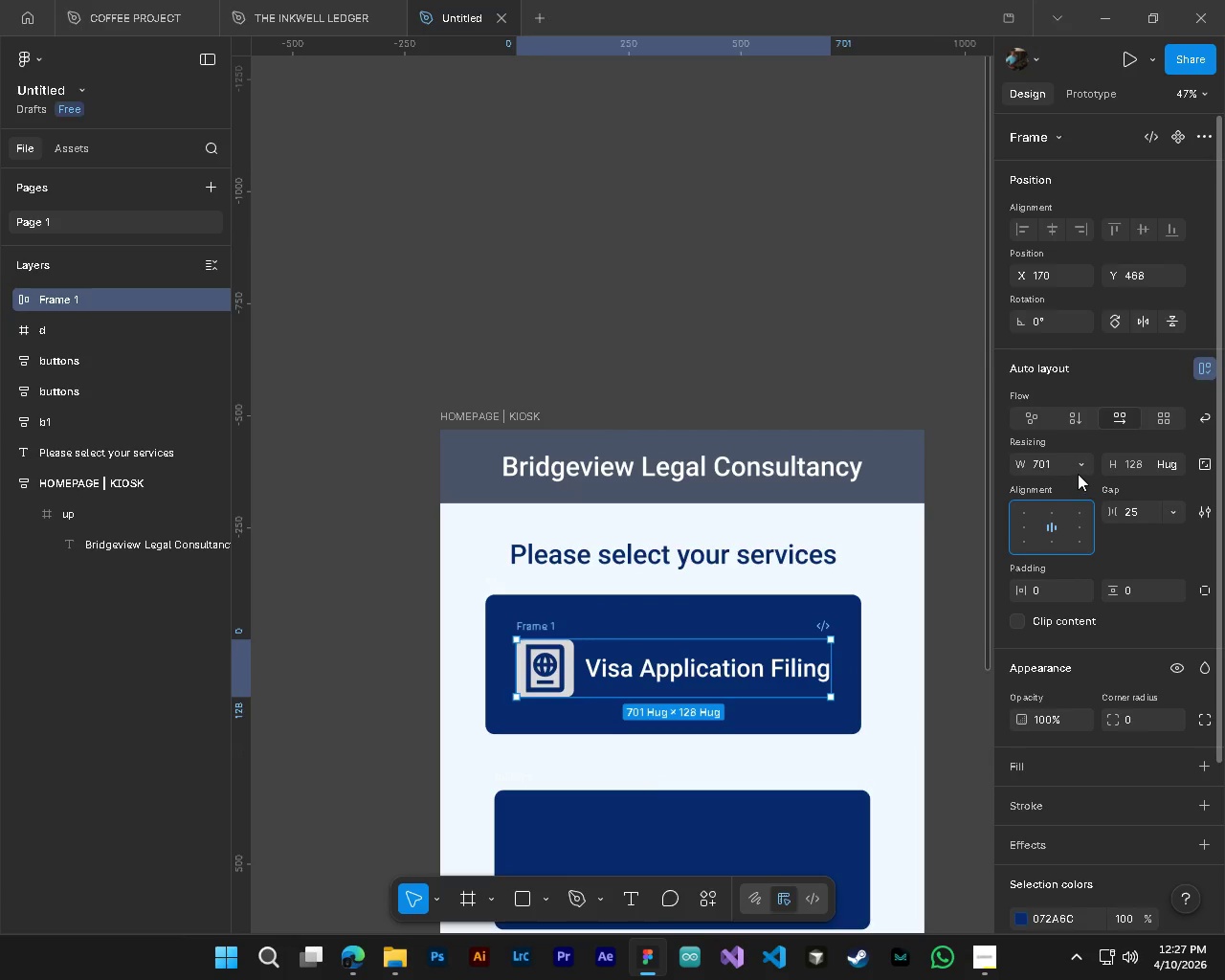 
key(Alt+Control+AltLeft)
 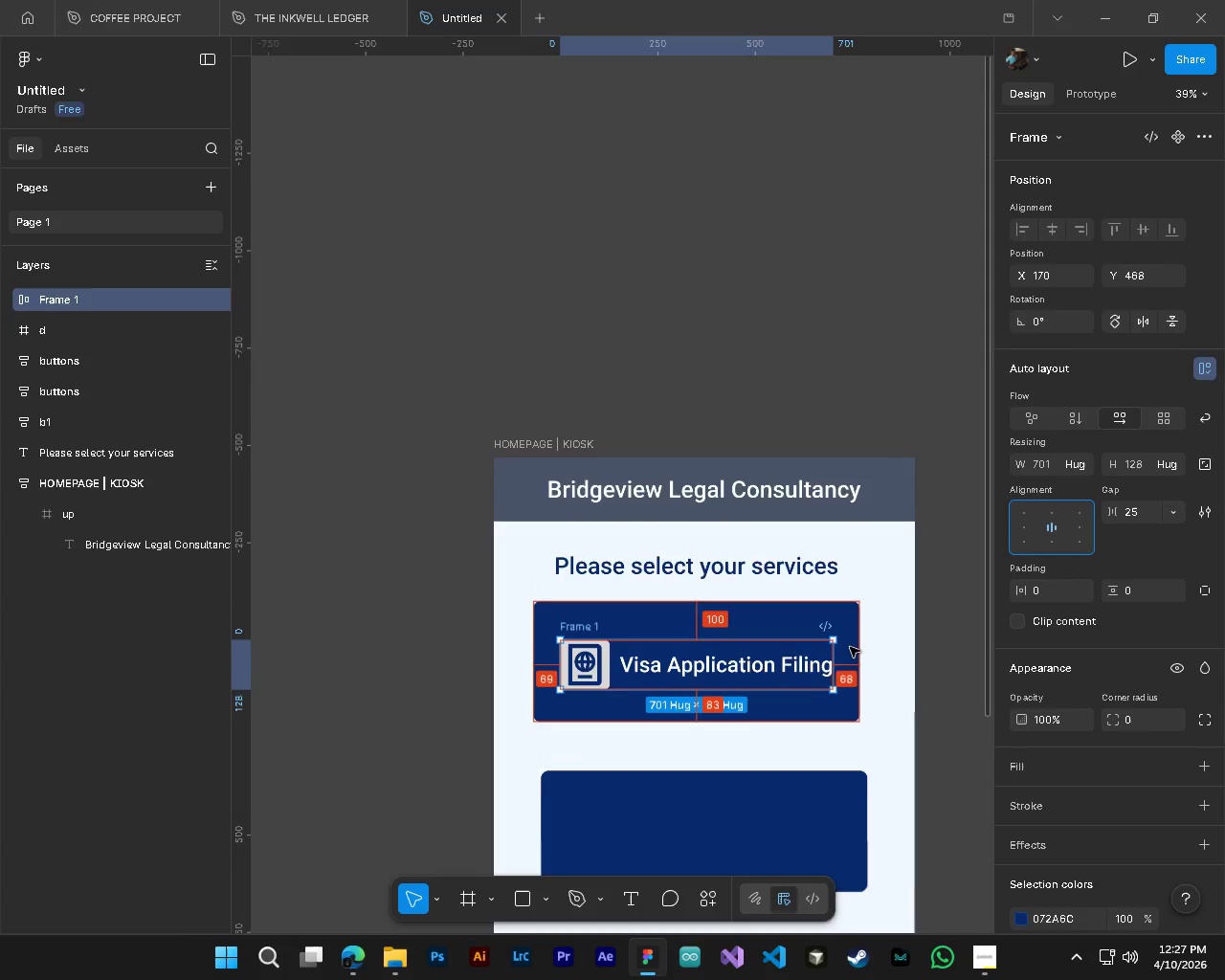 
scroll: coordinate [850, 647], scroll_direction: up, amount: 3.0
 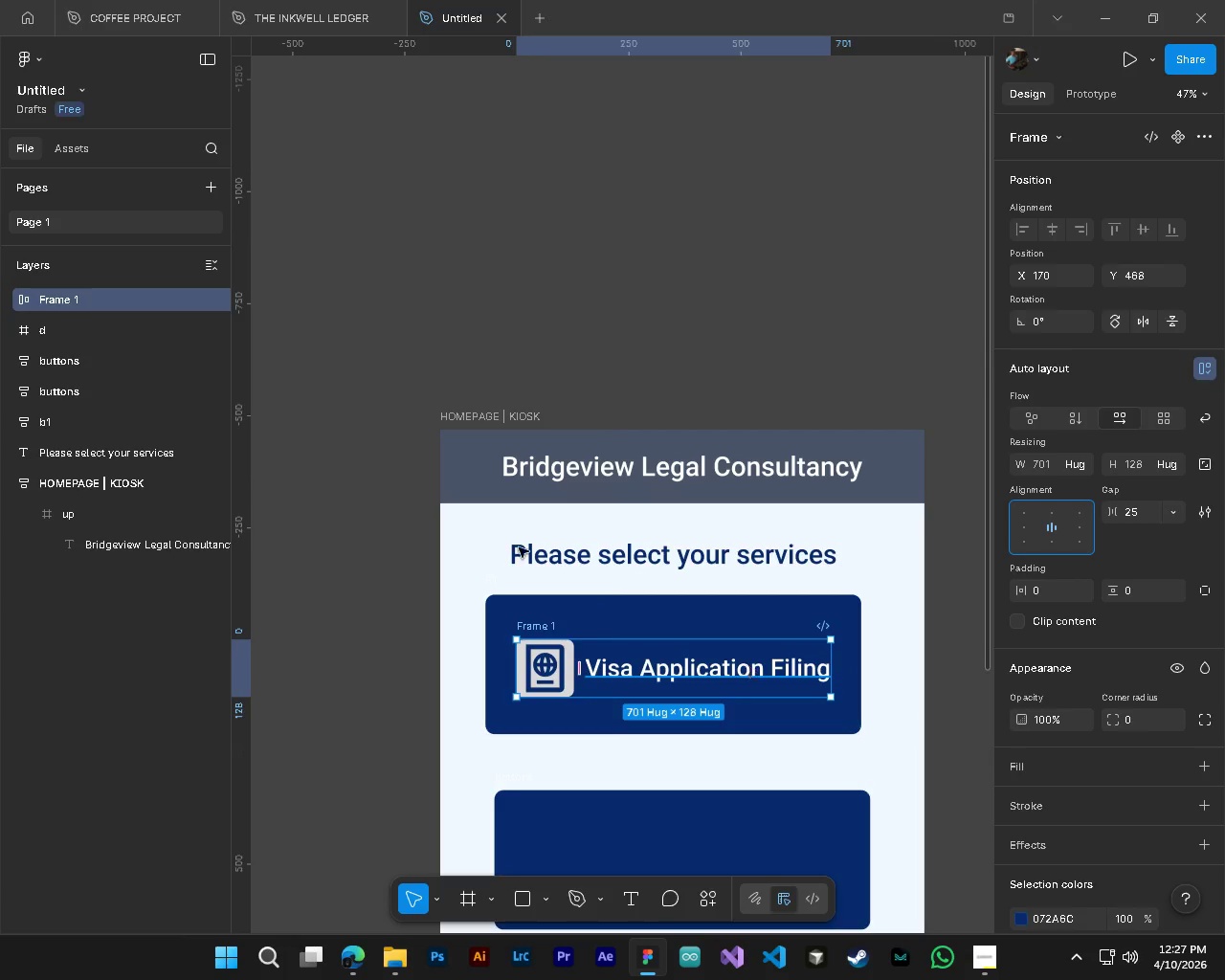 
left_click_drag(start_coordinate=[93, 295], to_coordinate=[81, 426])
 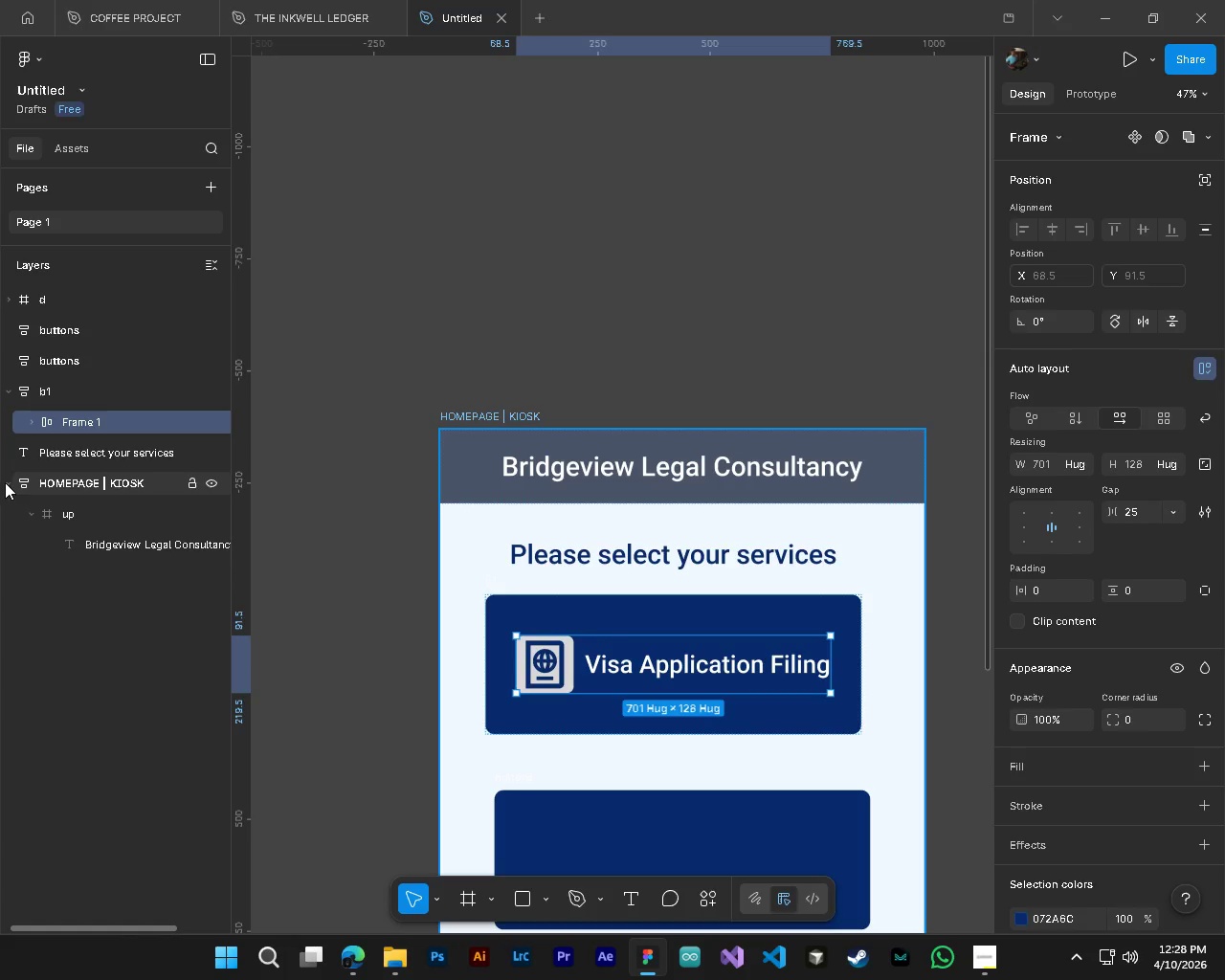 
left_click([30, 515])
 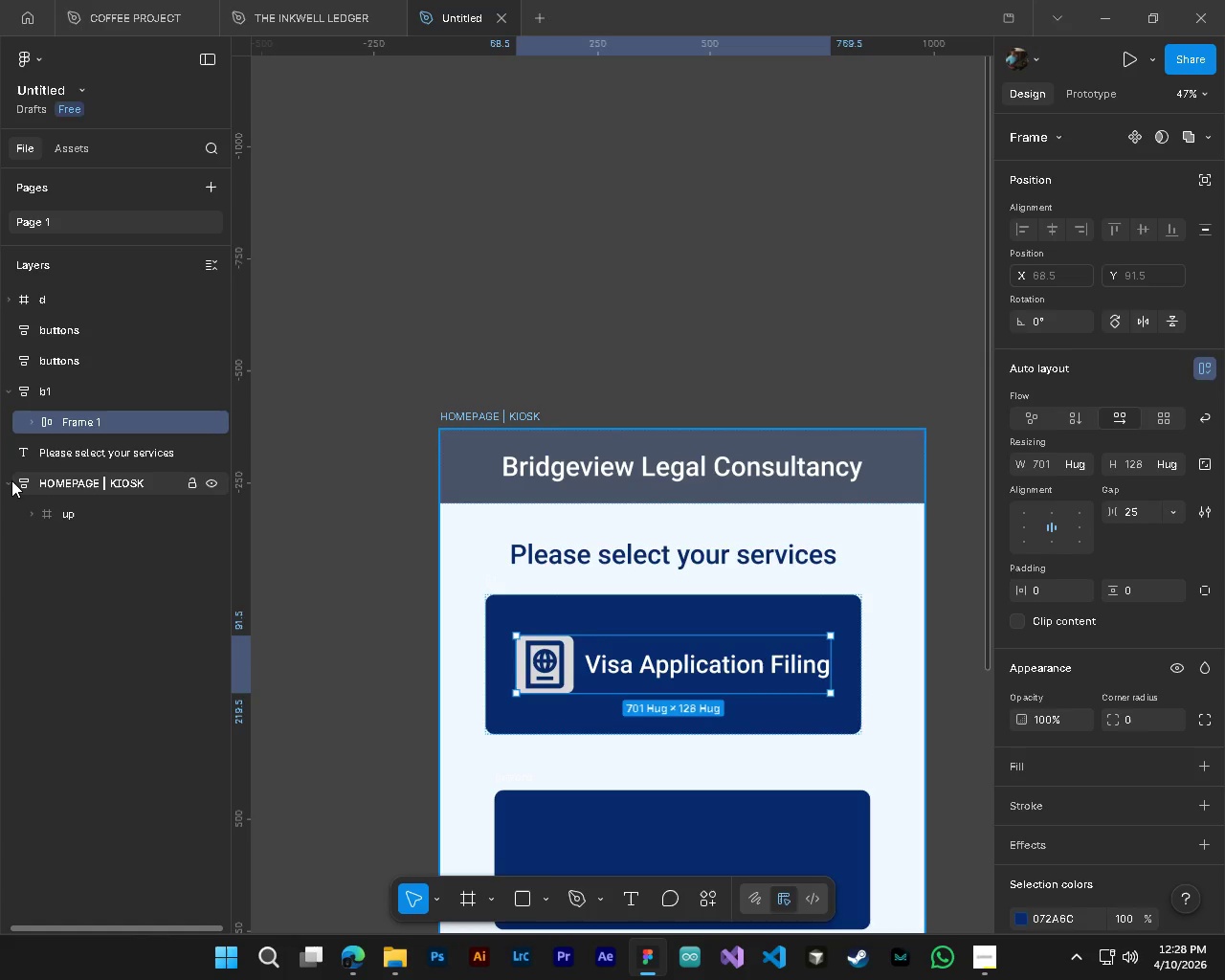 
left_click([11, 480])
 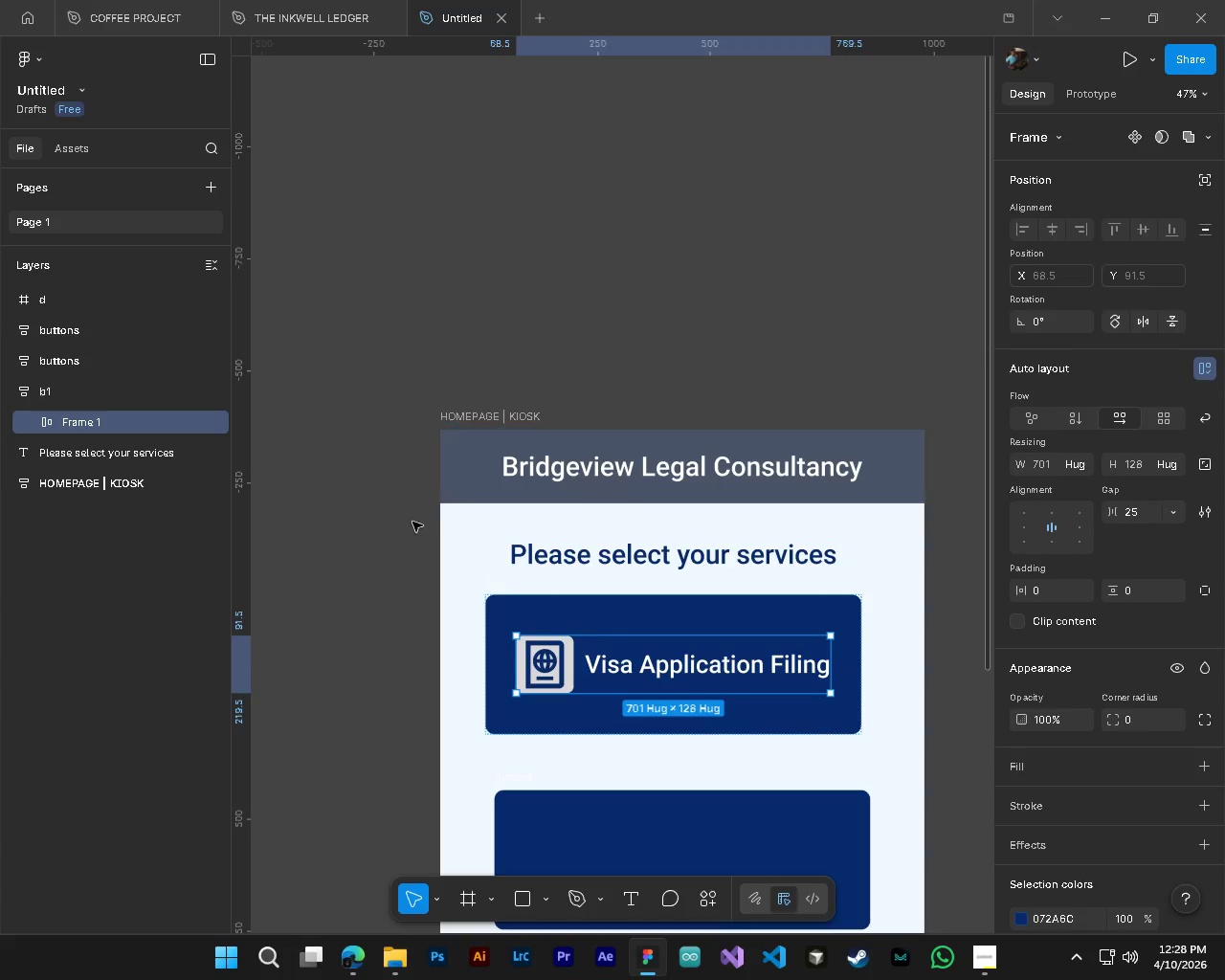 
hold_key(key=ControlLeft, duration=0.78)
hold_key(key=AltLeft, duration=0.47)
scroll: coordinate [657, 699], scroll_direction: down, amount: 5.0
 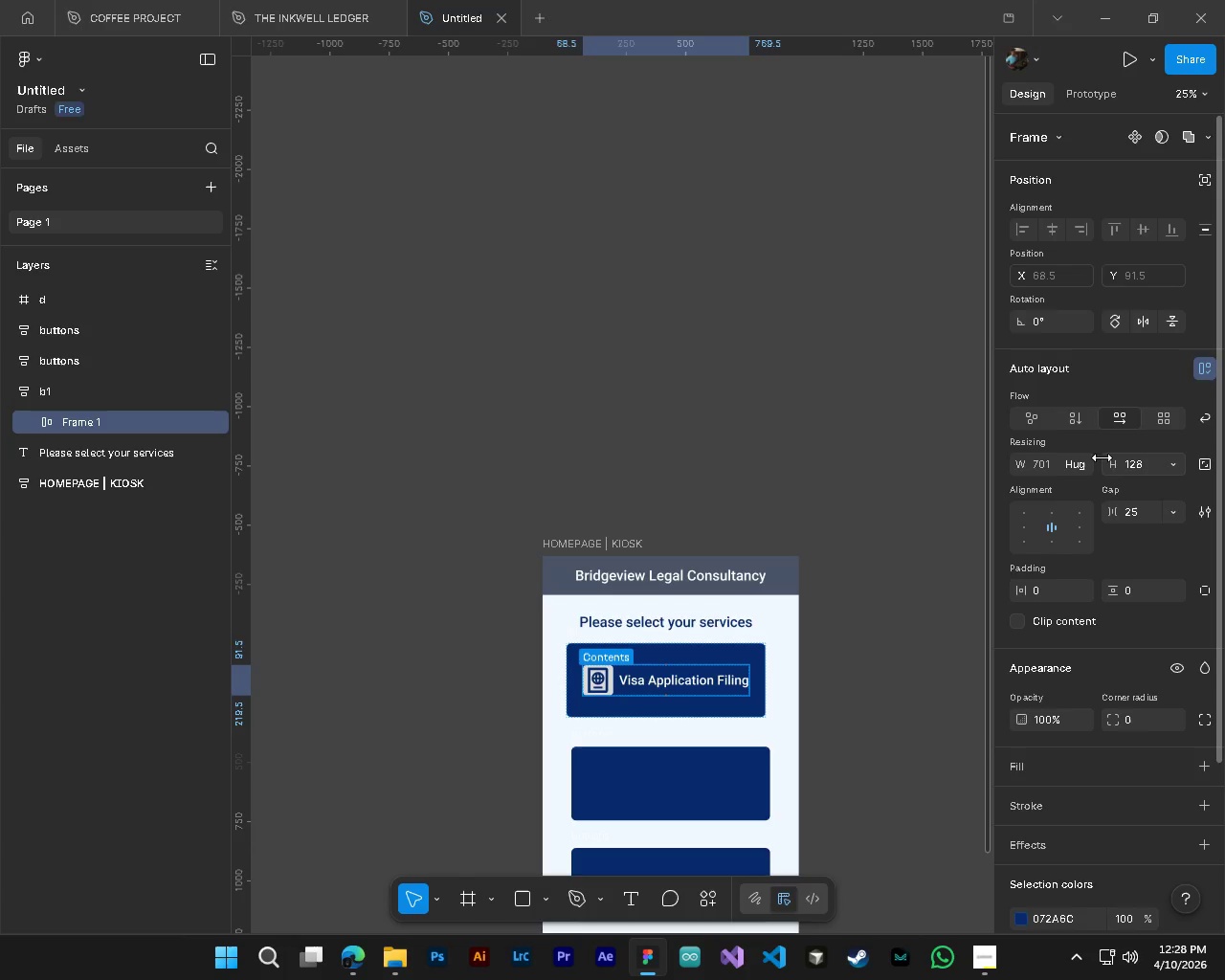 
left_click([1080, 426])
 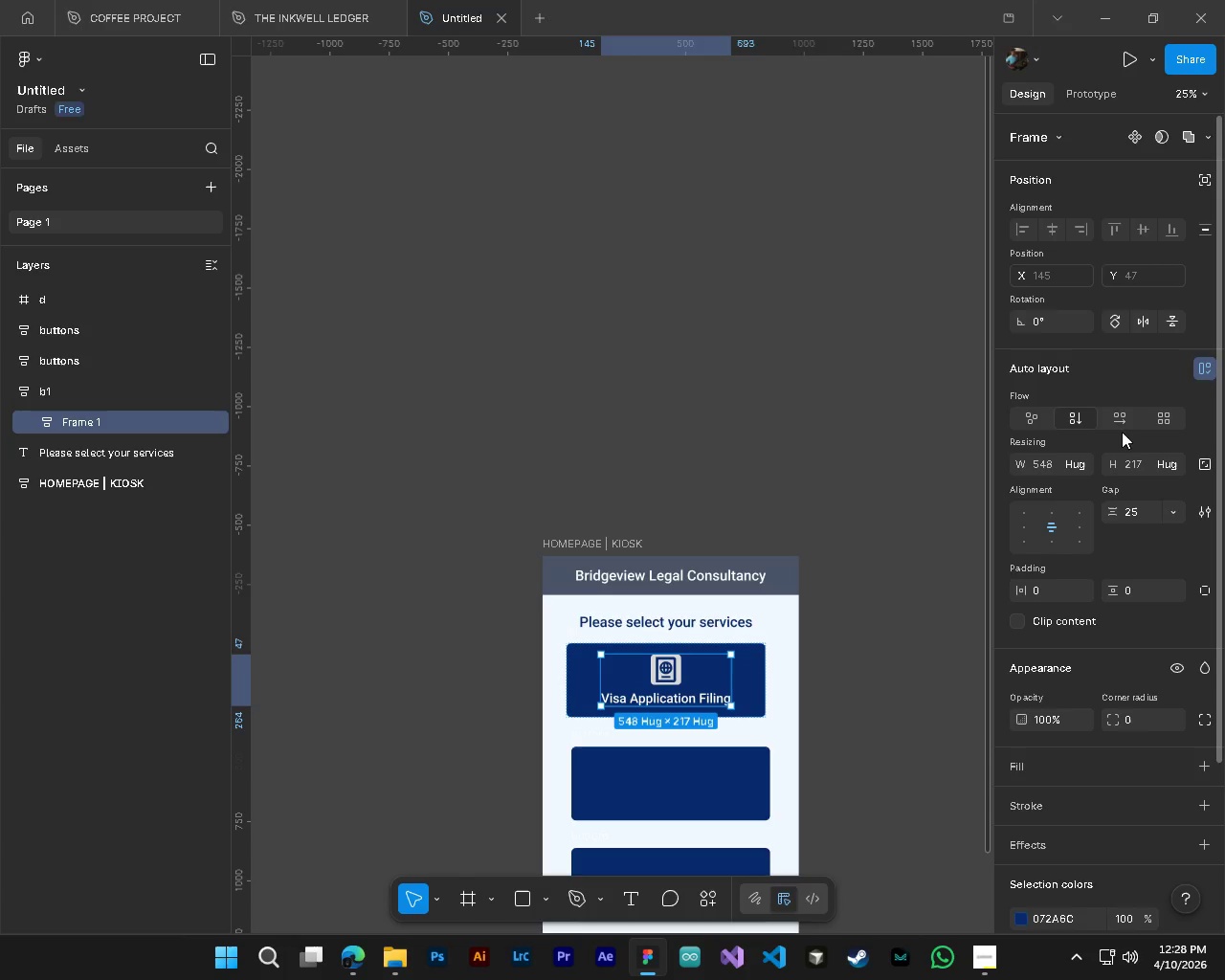 
left_click([1119, 421])
 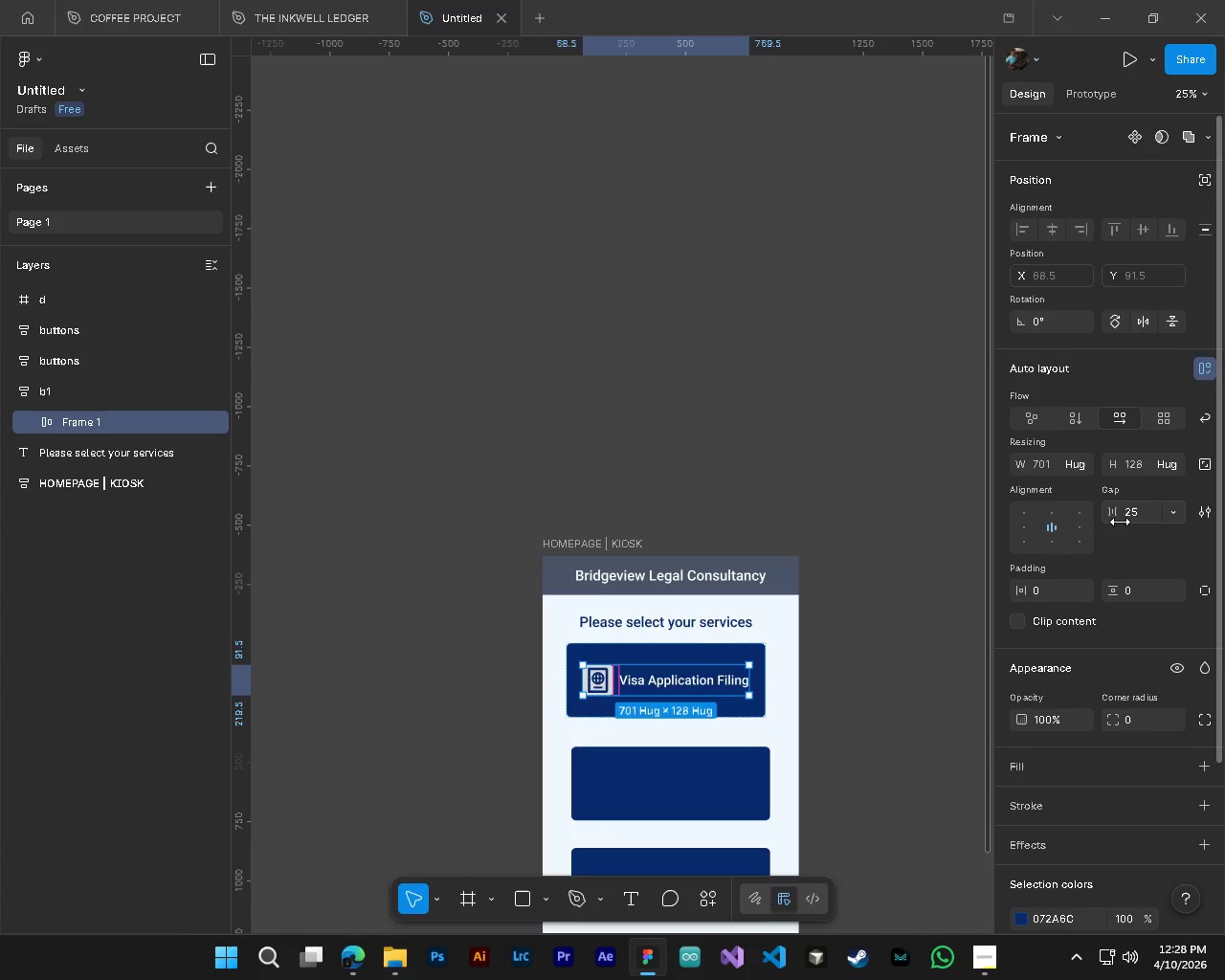 
hold_key(key=ControlLeft, duration=0.73)
hold_key(key=AltLeft, duration=0.56)
scroll: coordinate [809, 688], scroll_direction: up, amount: 5.0
 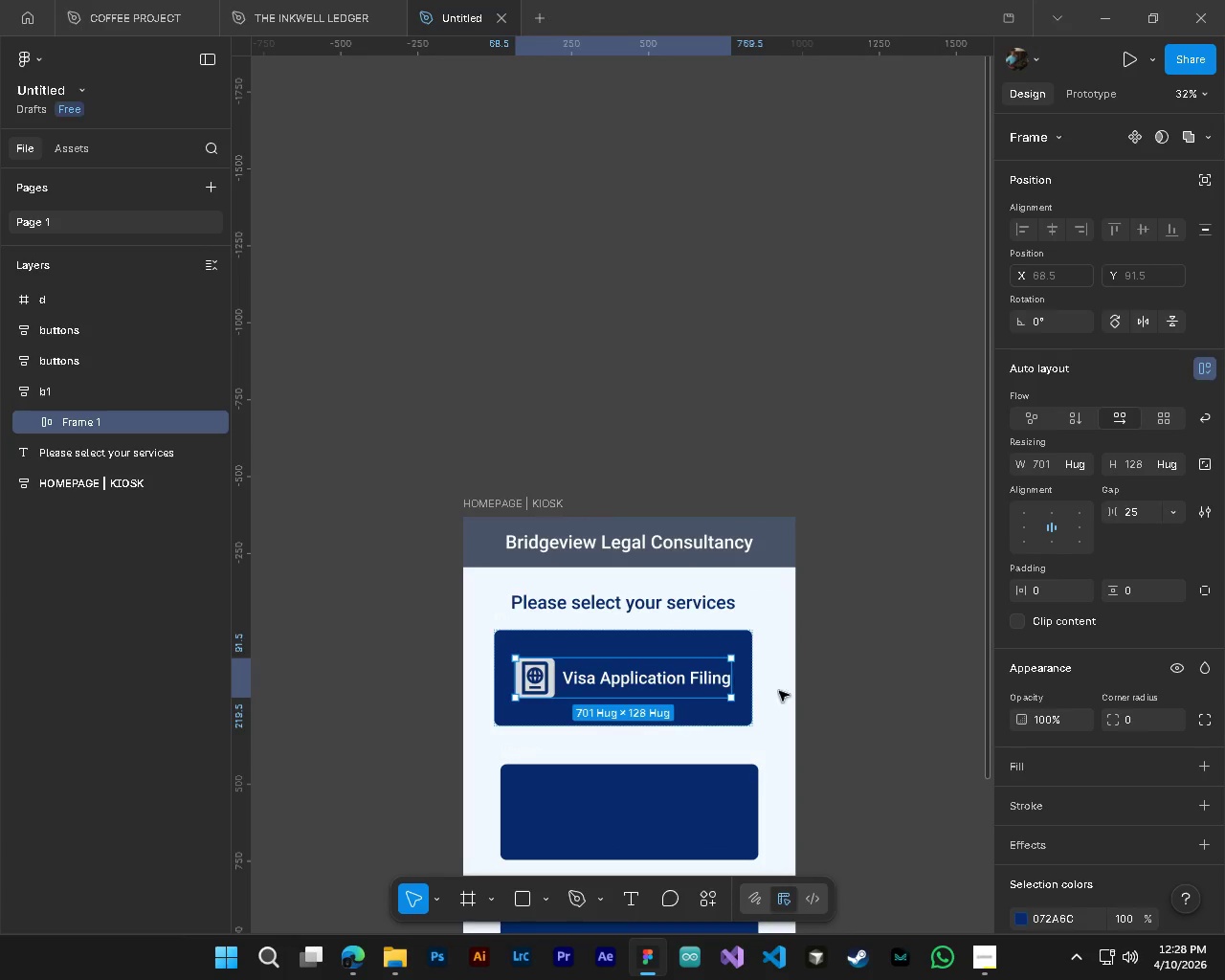 
hold_key(key=ControlLeft, duration=0.55)
 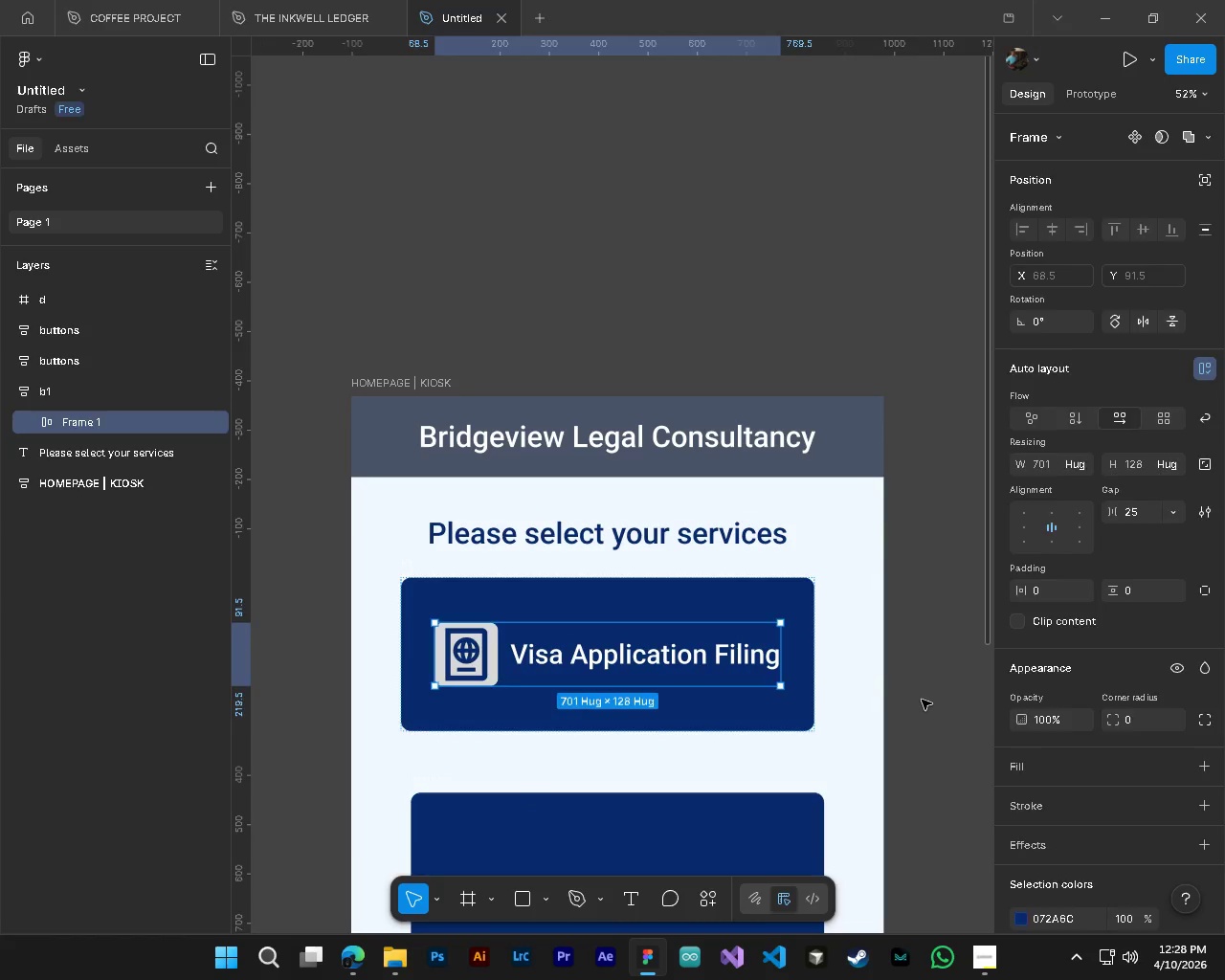 
key(Alt+Control+AltLeft)
 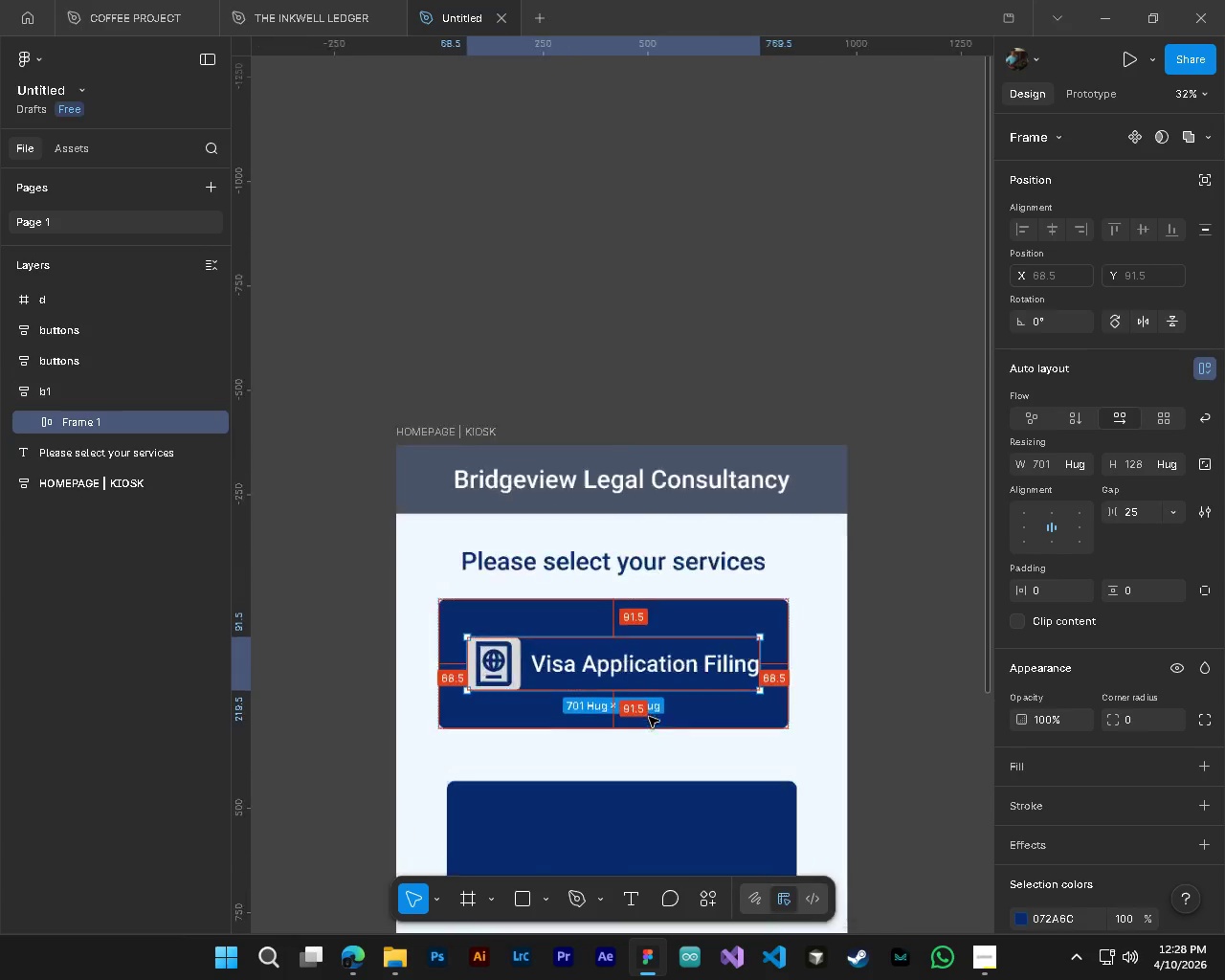 
key(Alt+Control+AltLeft)
 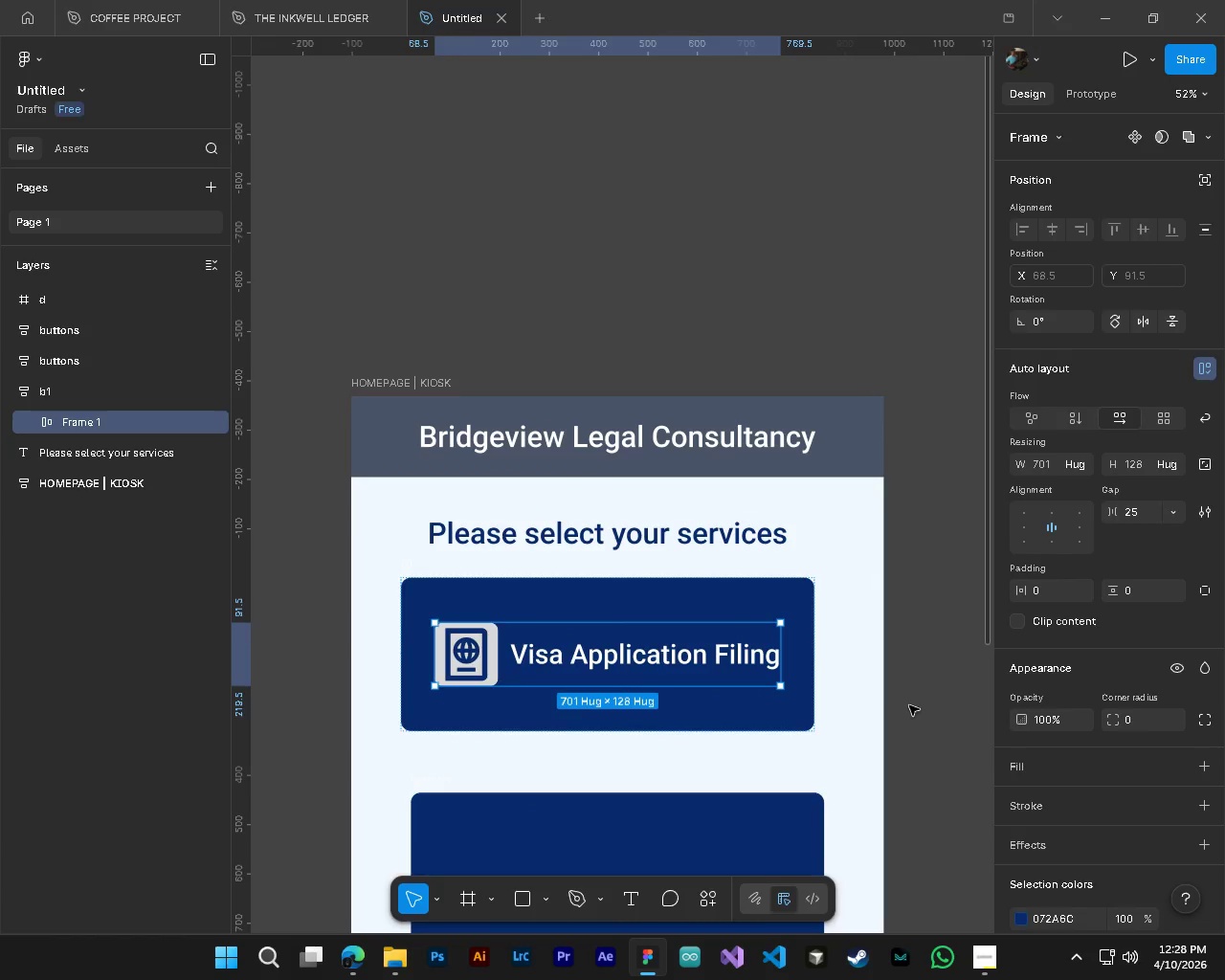 
scroll: coordinate [649, 717], scroll_direction: up, amount: 4.0
 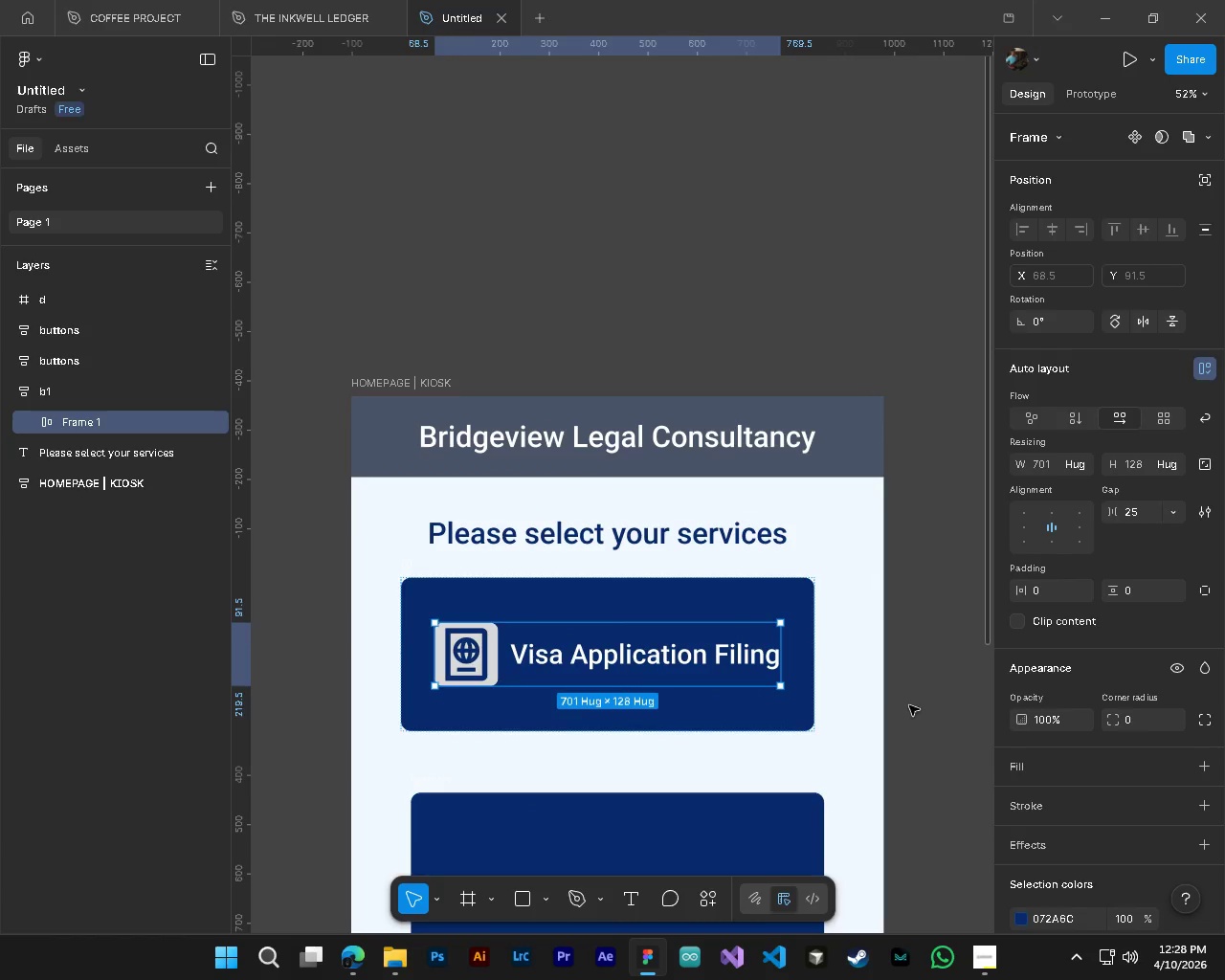 
left_click([922, 700])
 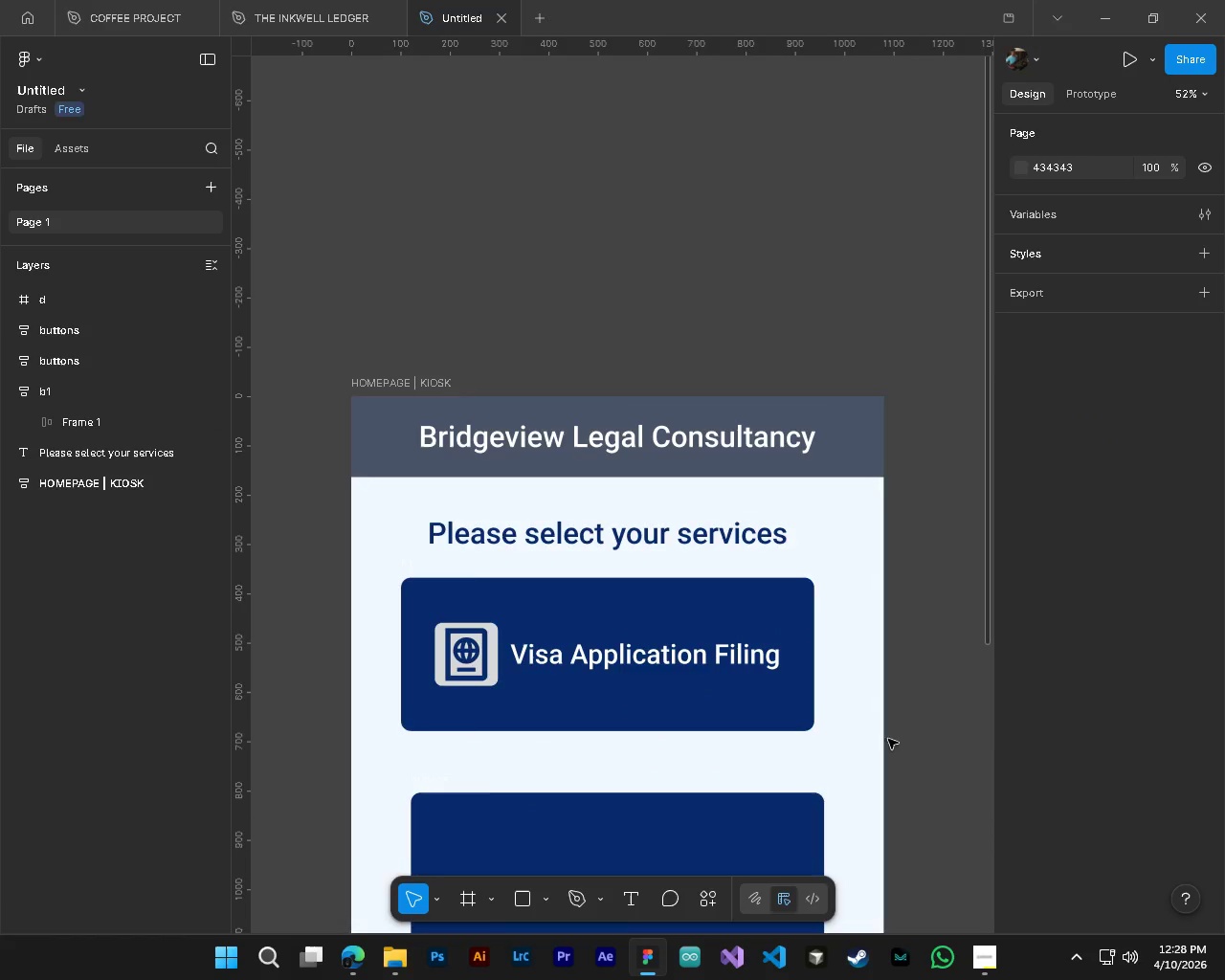 
hold_key(key=ShiftLeft, duration=0.31)
 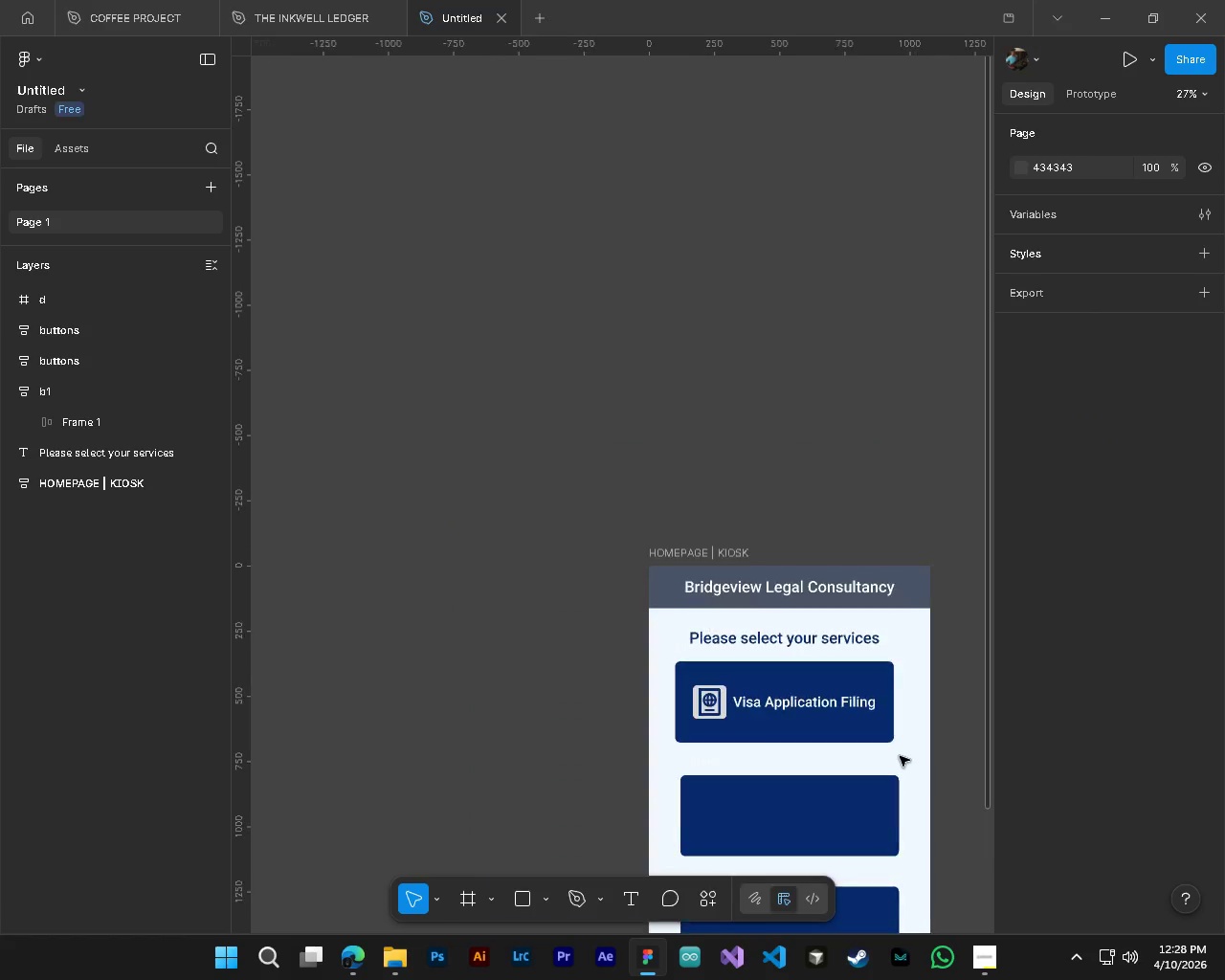 
hold_key(key=ControlLeft, duration=0.36)
 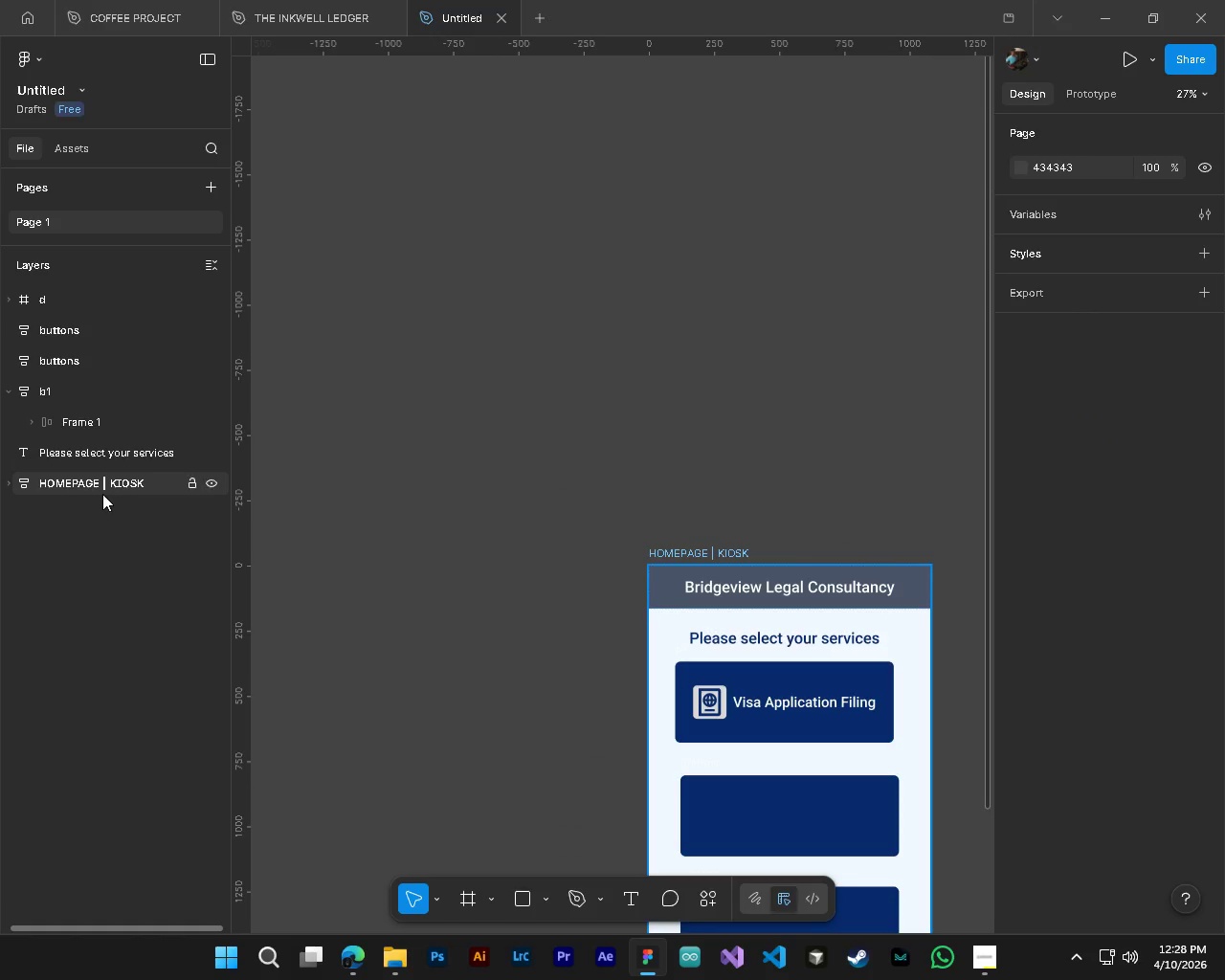 
key(Alt+Control+Shift+AltLeft)
 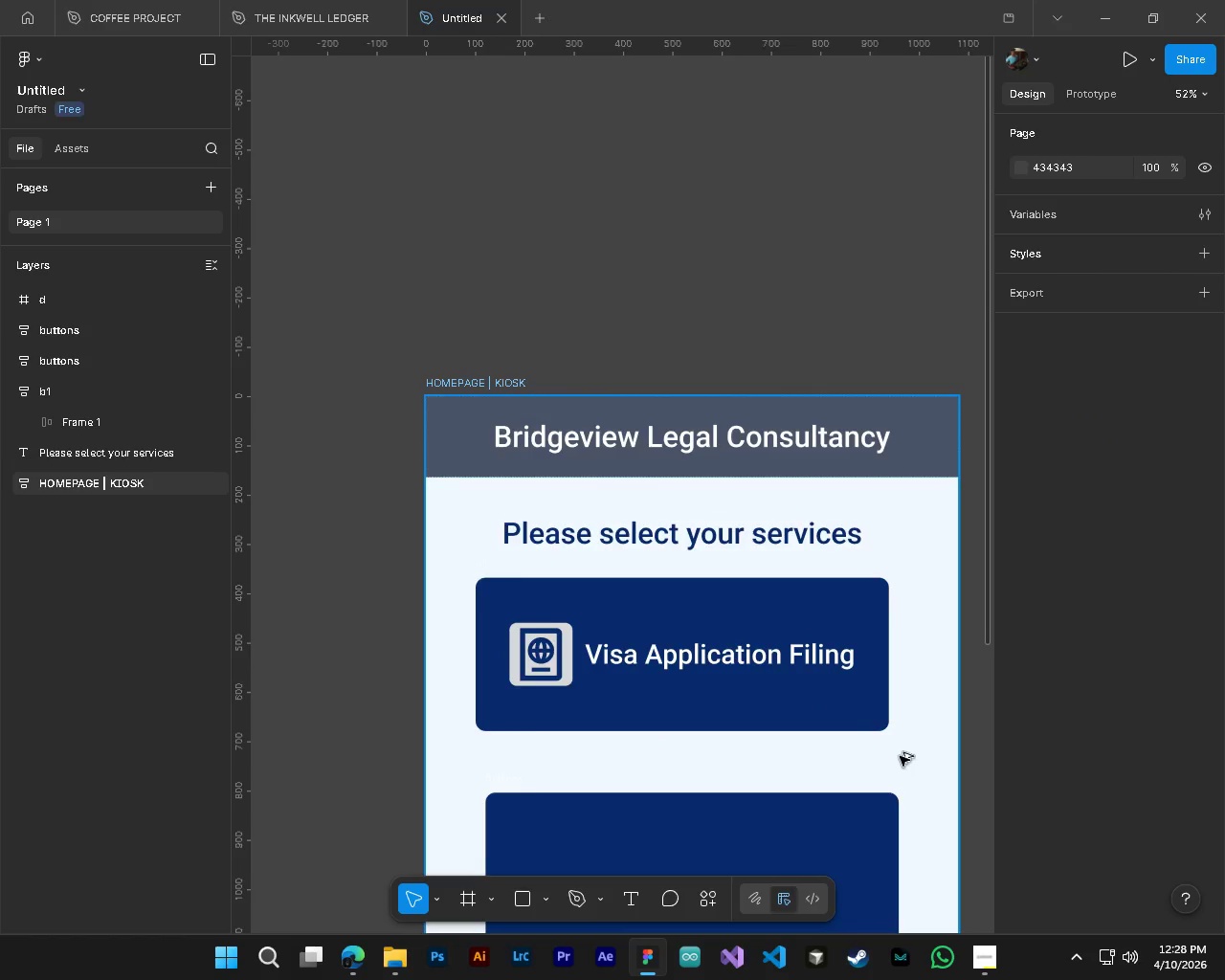 
key(Alt+Control+Shift+AltLeft)
 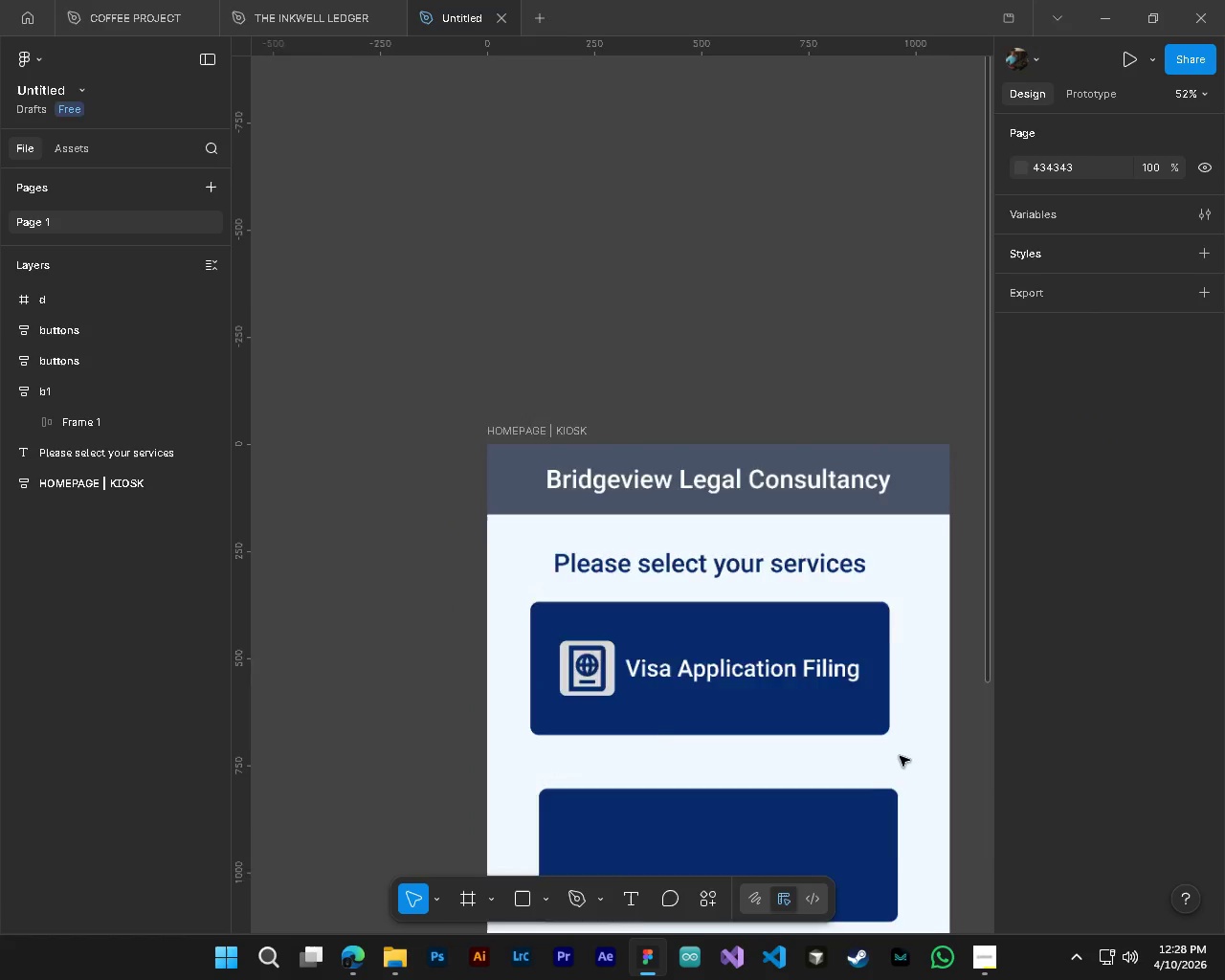 
scroll: coordinate [878, 746], scroll_direction: up, amount: 3.0
 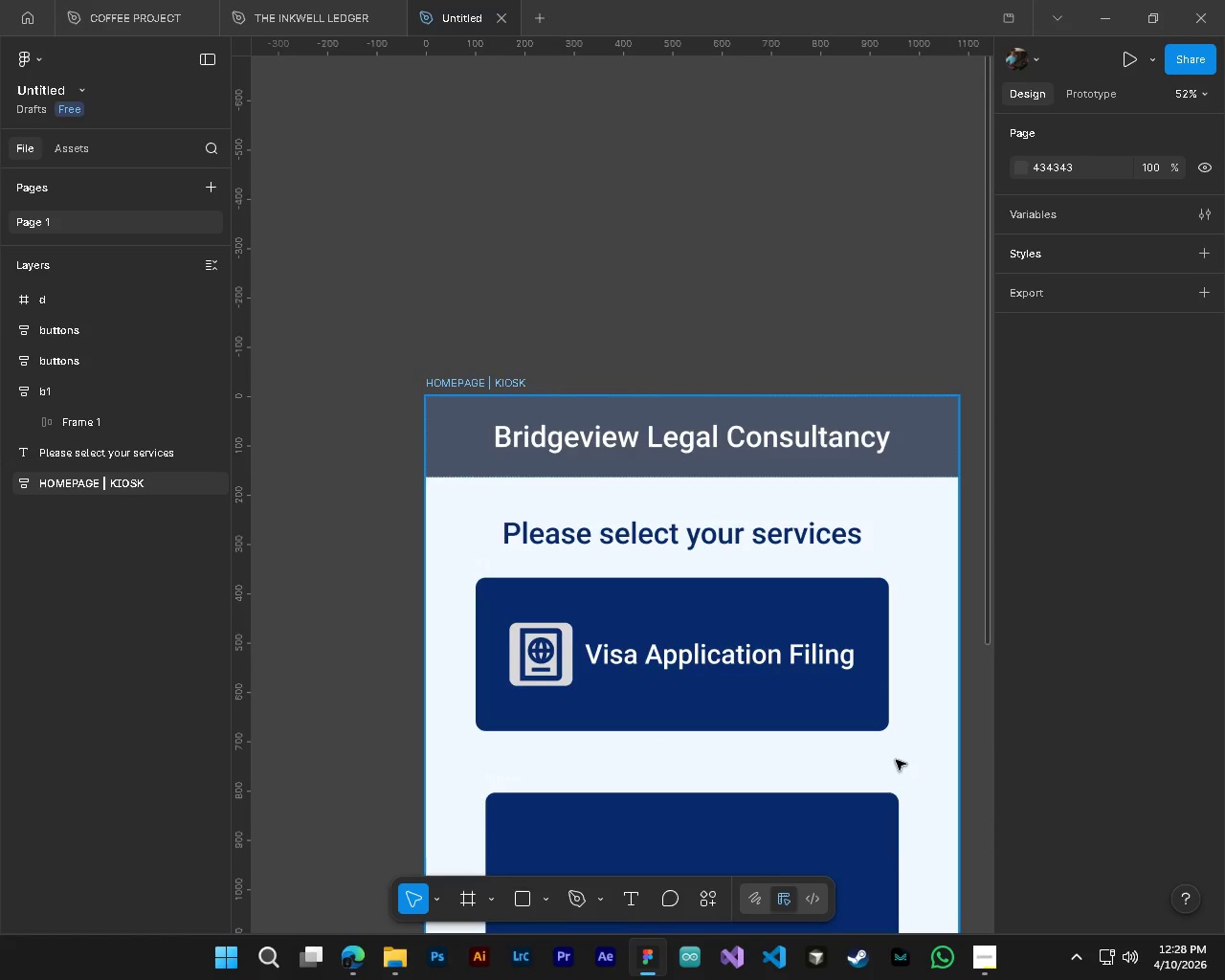 
key(Alt+Control+Shift+AltLeft)
 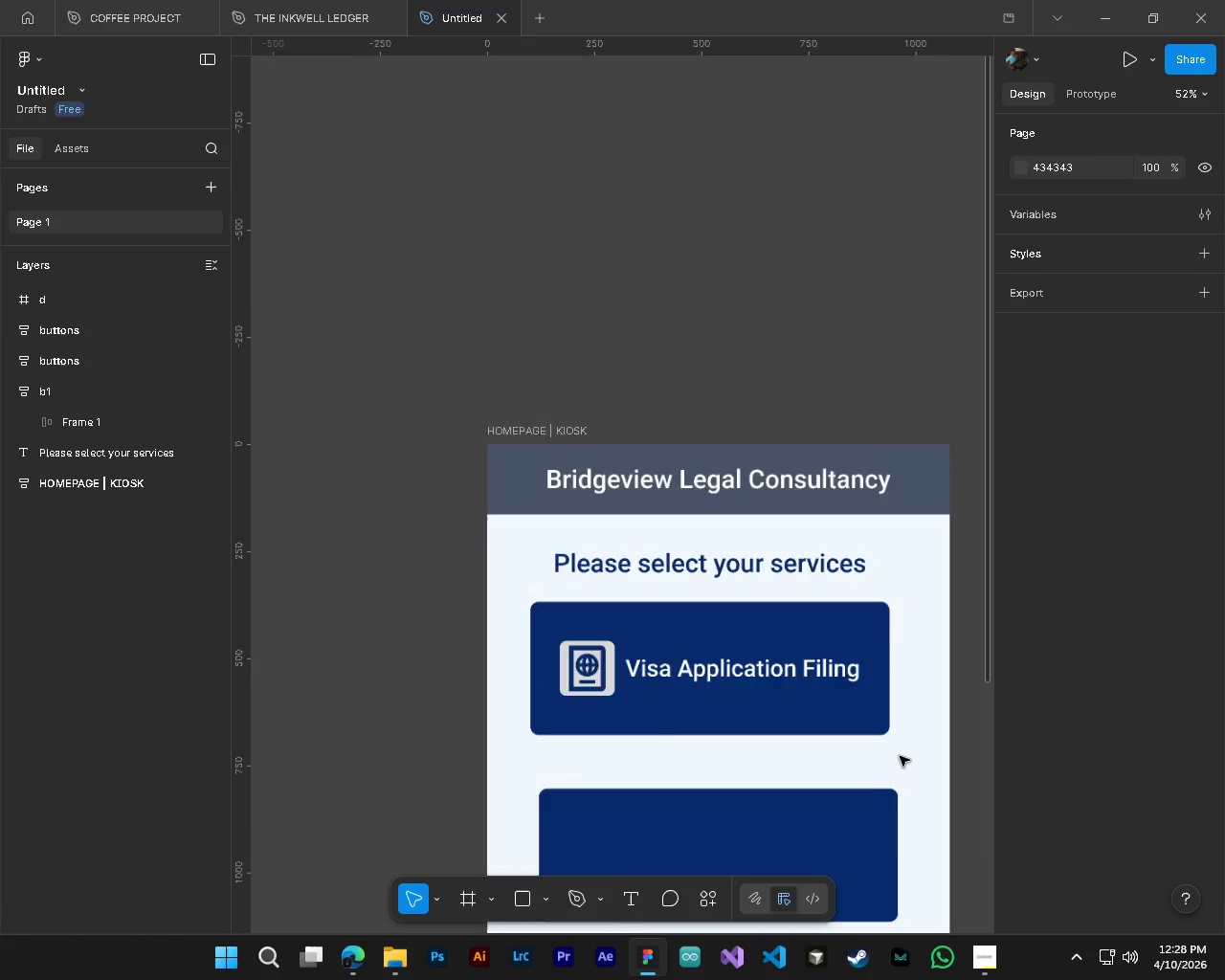 
scroll: coordinate [900, 756], scroll_direction: down, amount: 5.0
 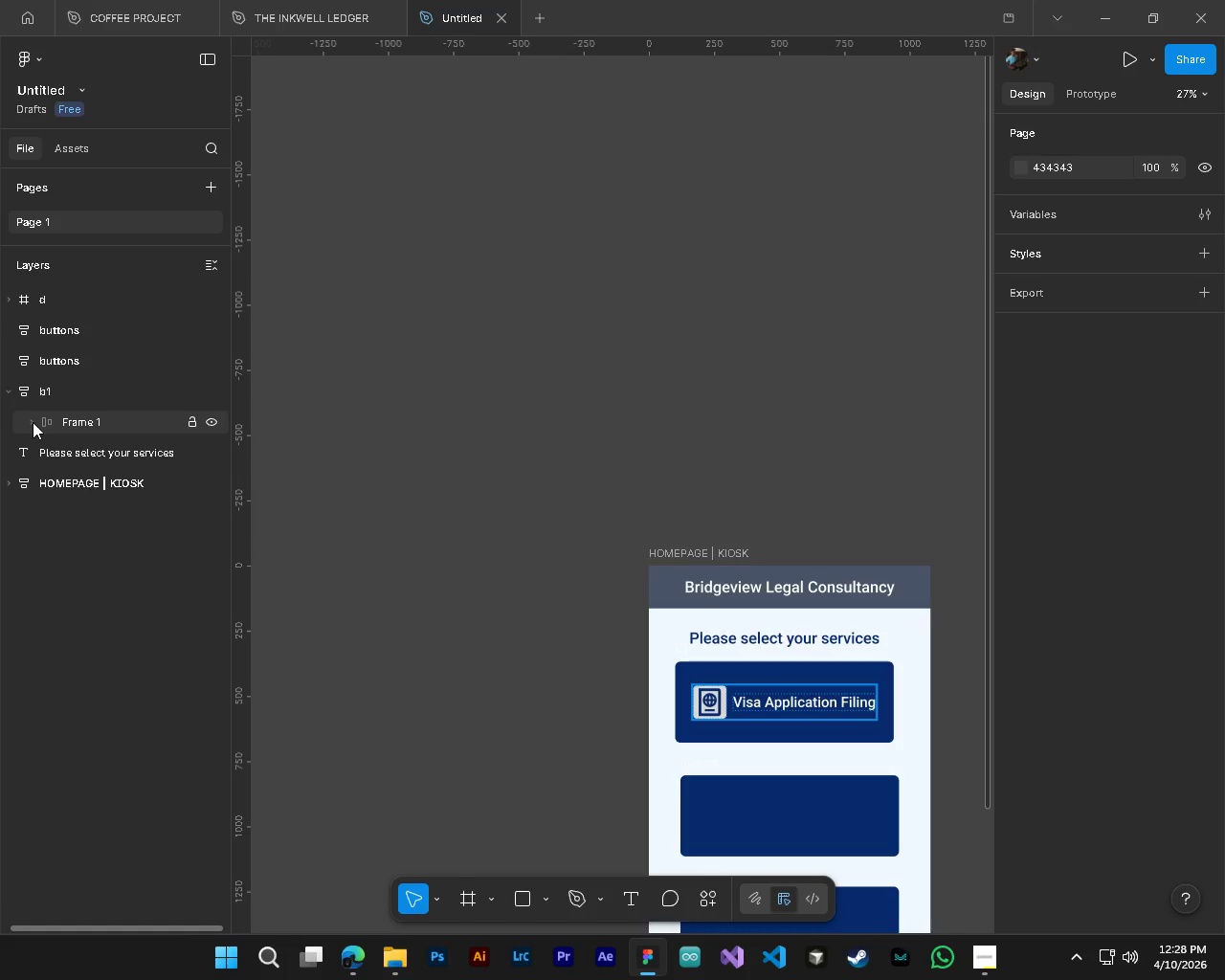 
left_click([8, 392])
 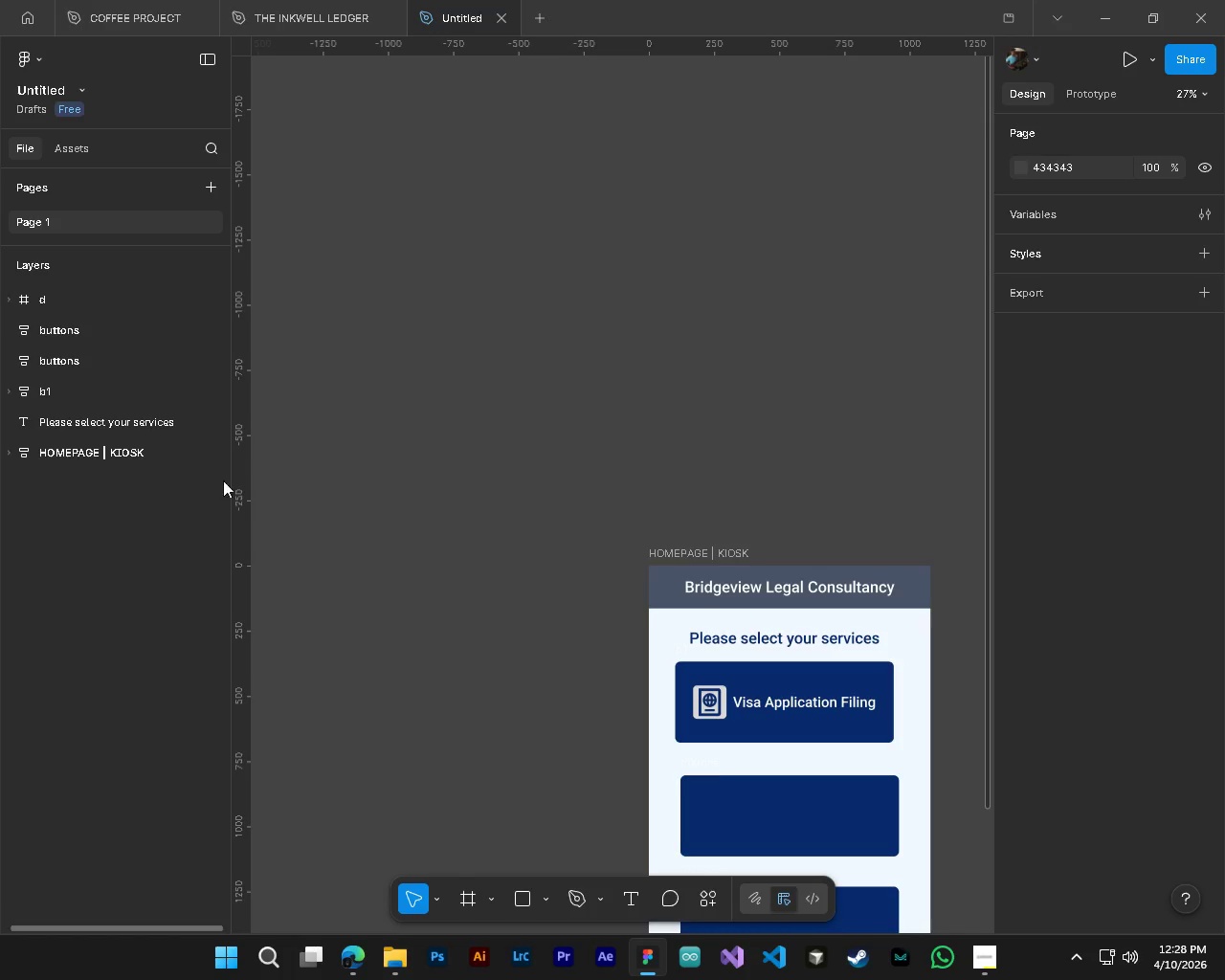 
hold_key(key=AltLeft, duration=0.31)
 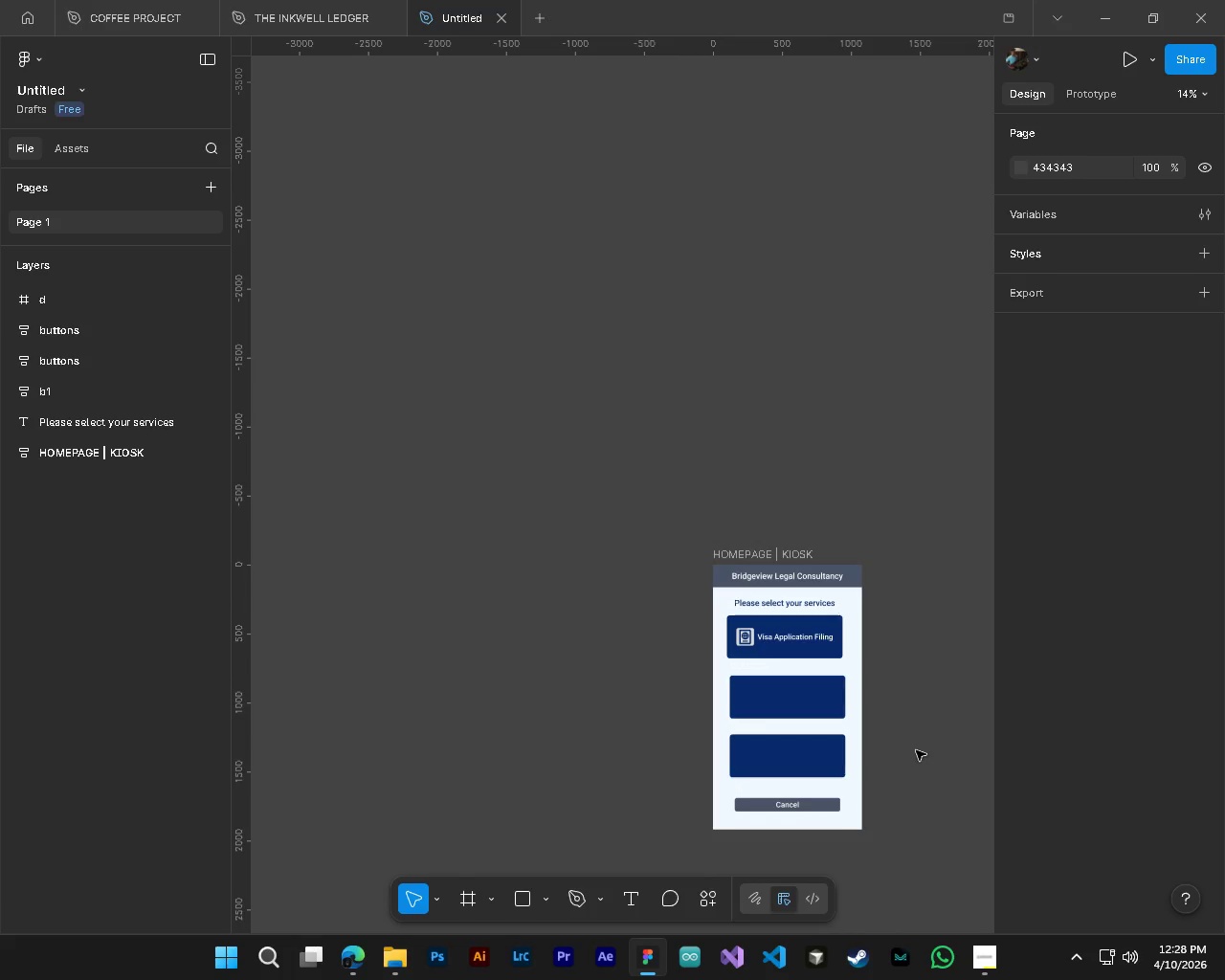 
hold_key(key=ControlLeft, duration=0.33)
 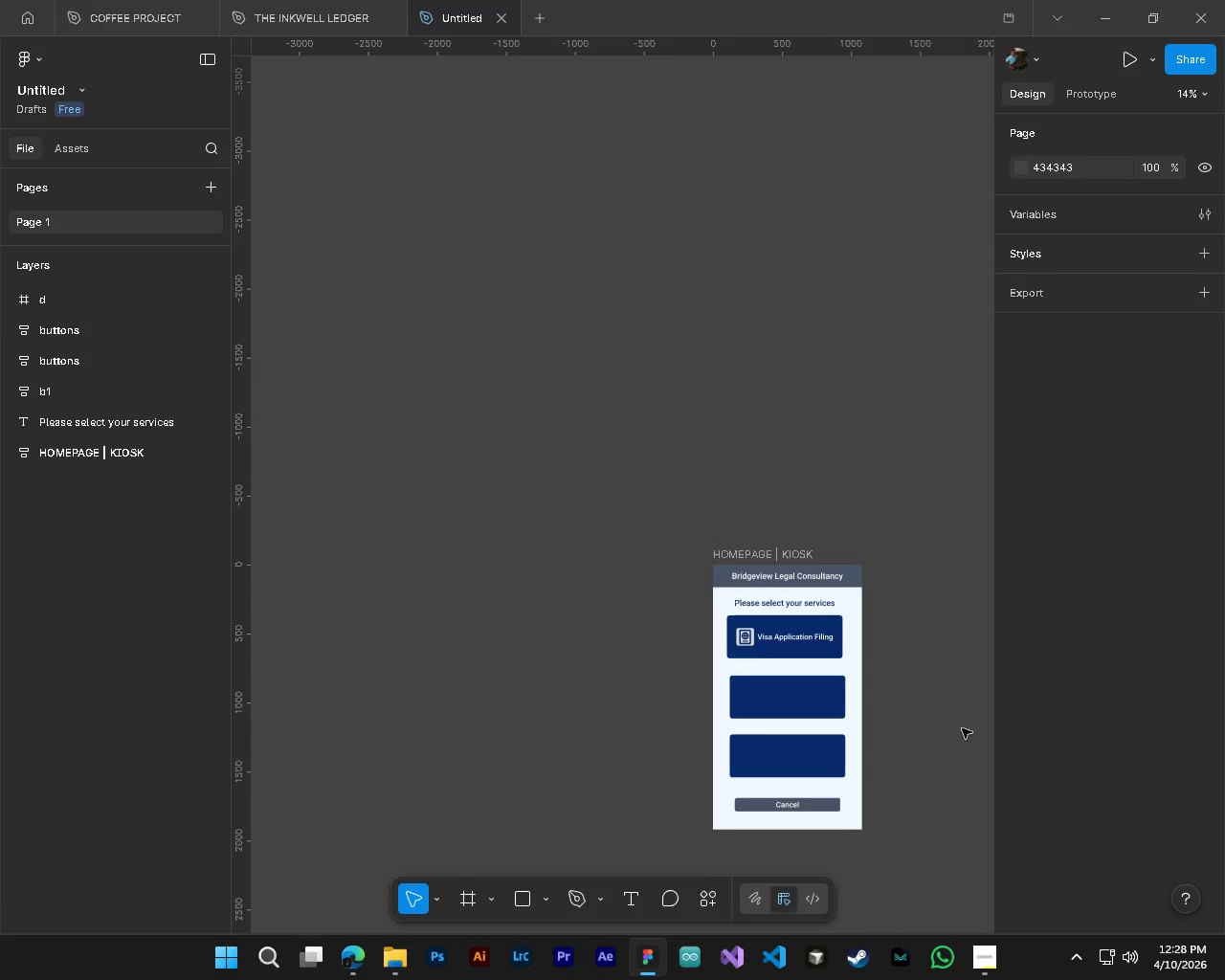 
key(Alt+AltLeft)
 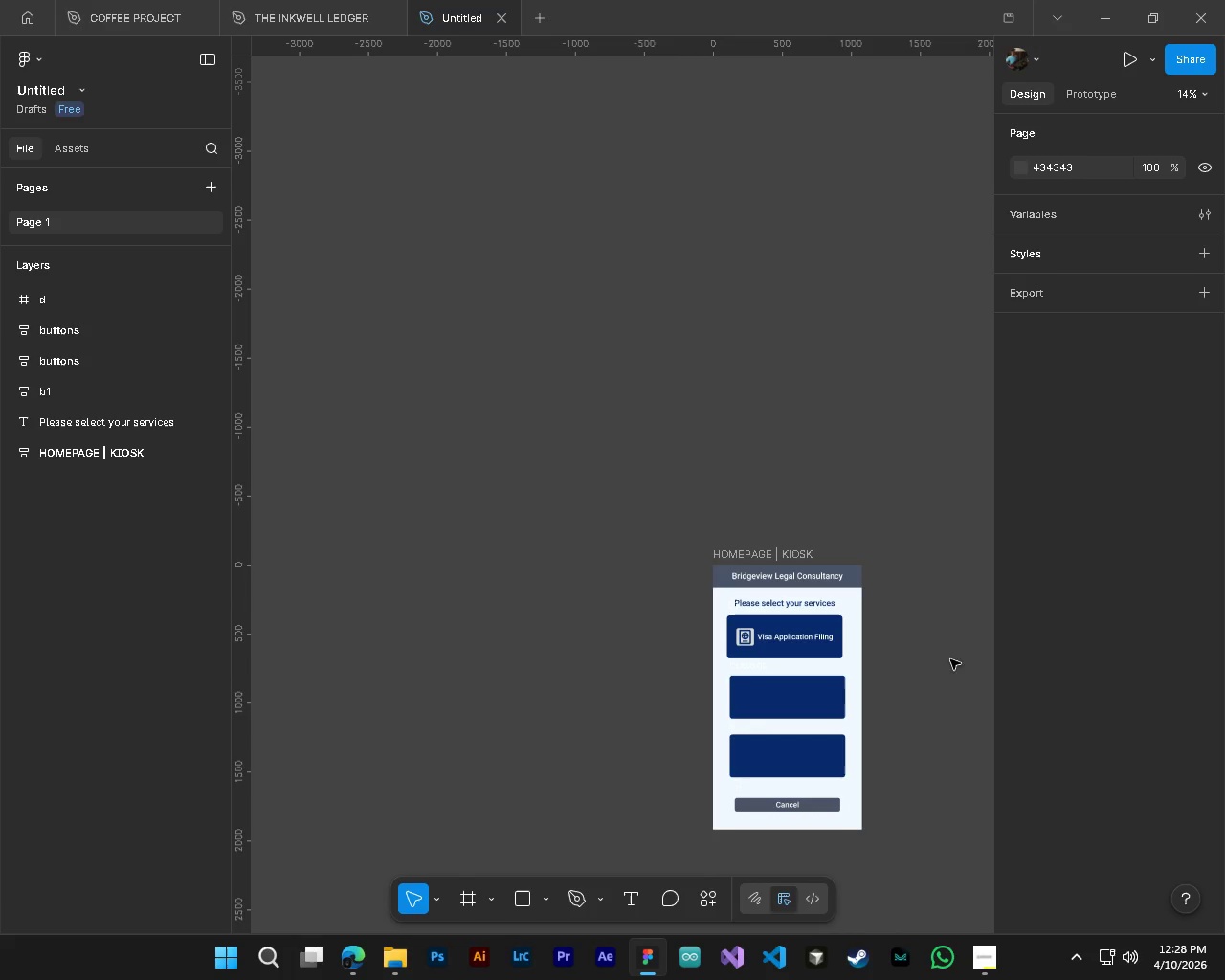 
hold_key(key=ControlLeft, duration=0.38)
 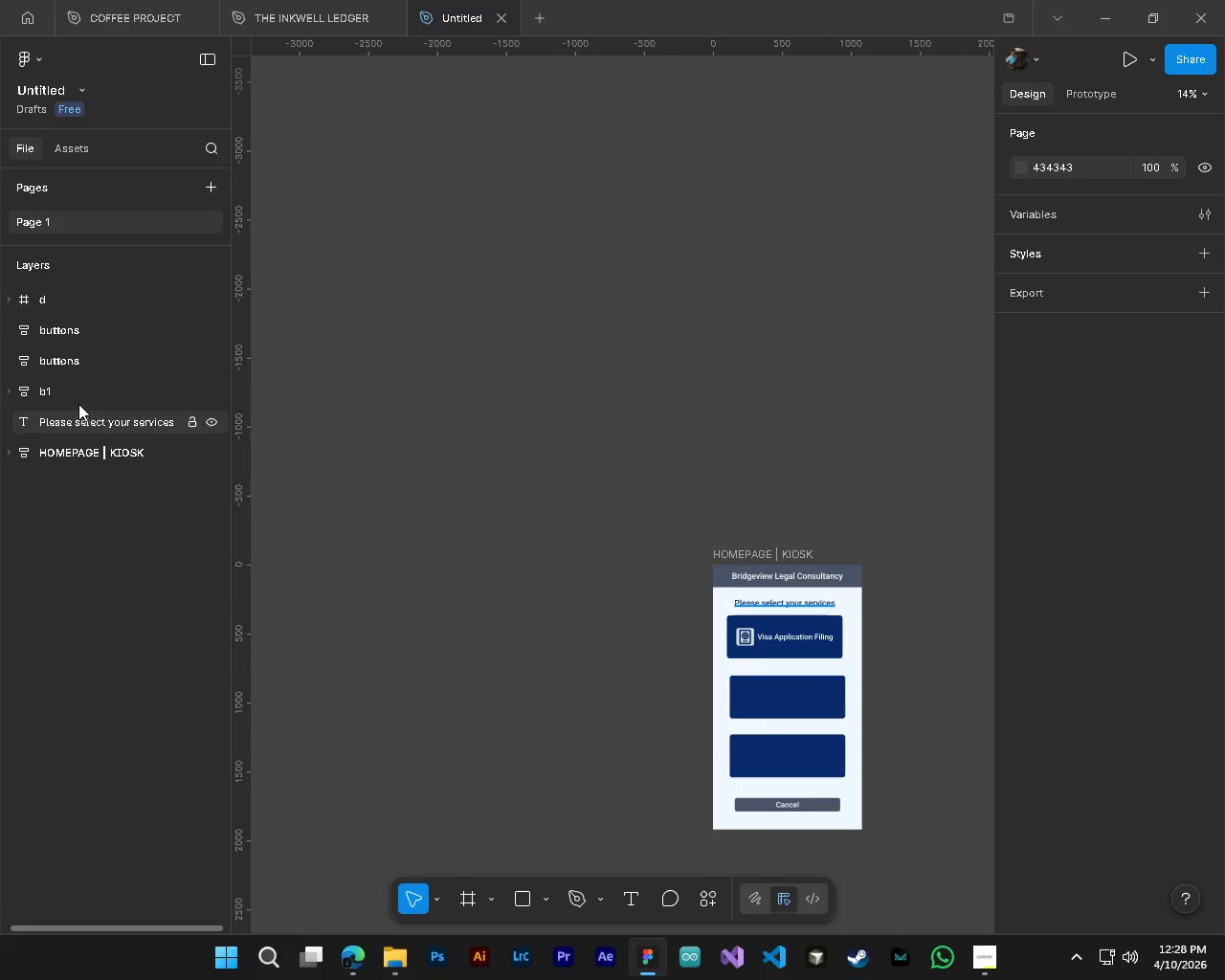 
hold_key(key=AltLeft, duration=0.33)
 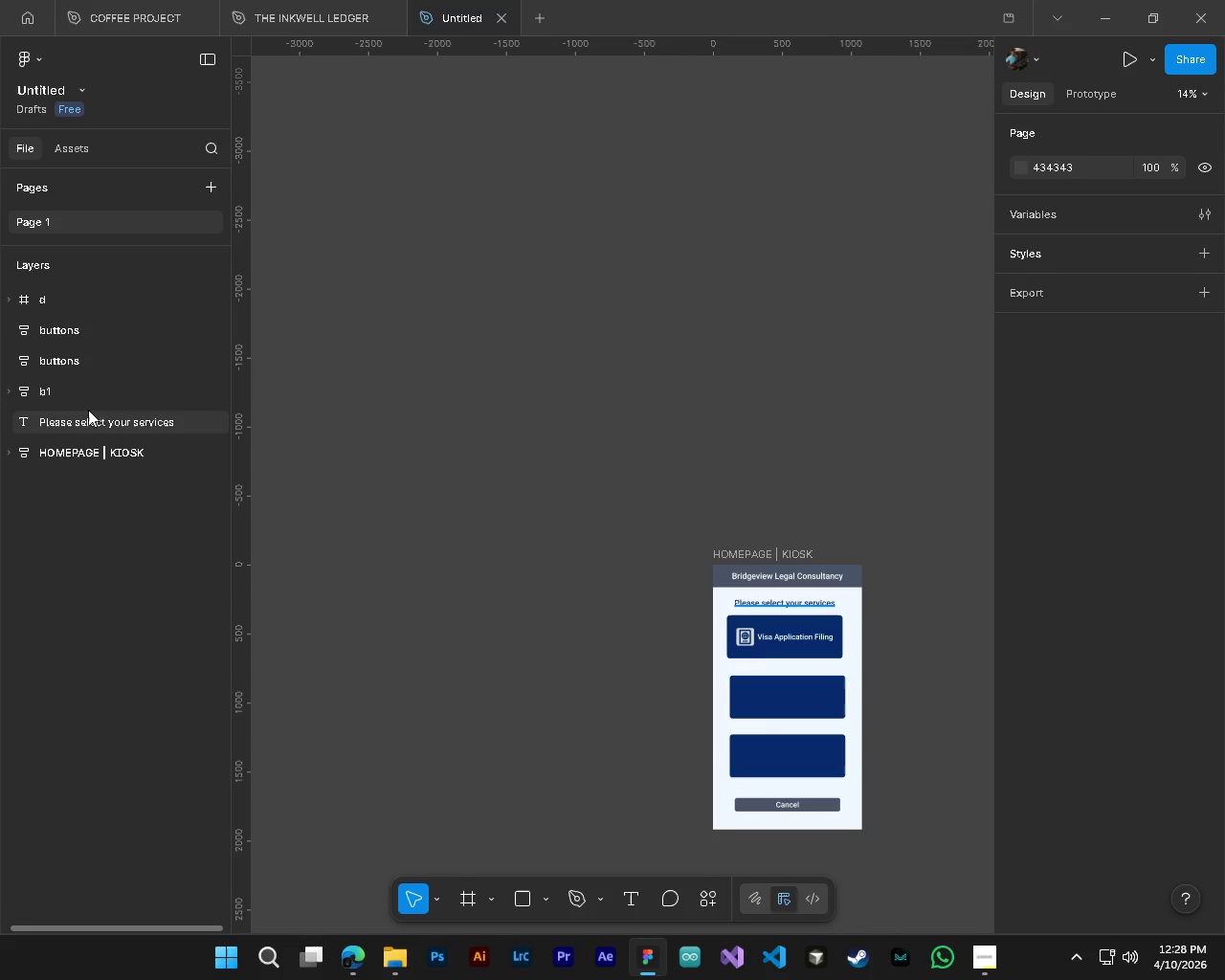 
scroll: coordinate [908, 752], scroll_direction: down, amount: 8.0
 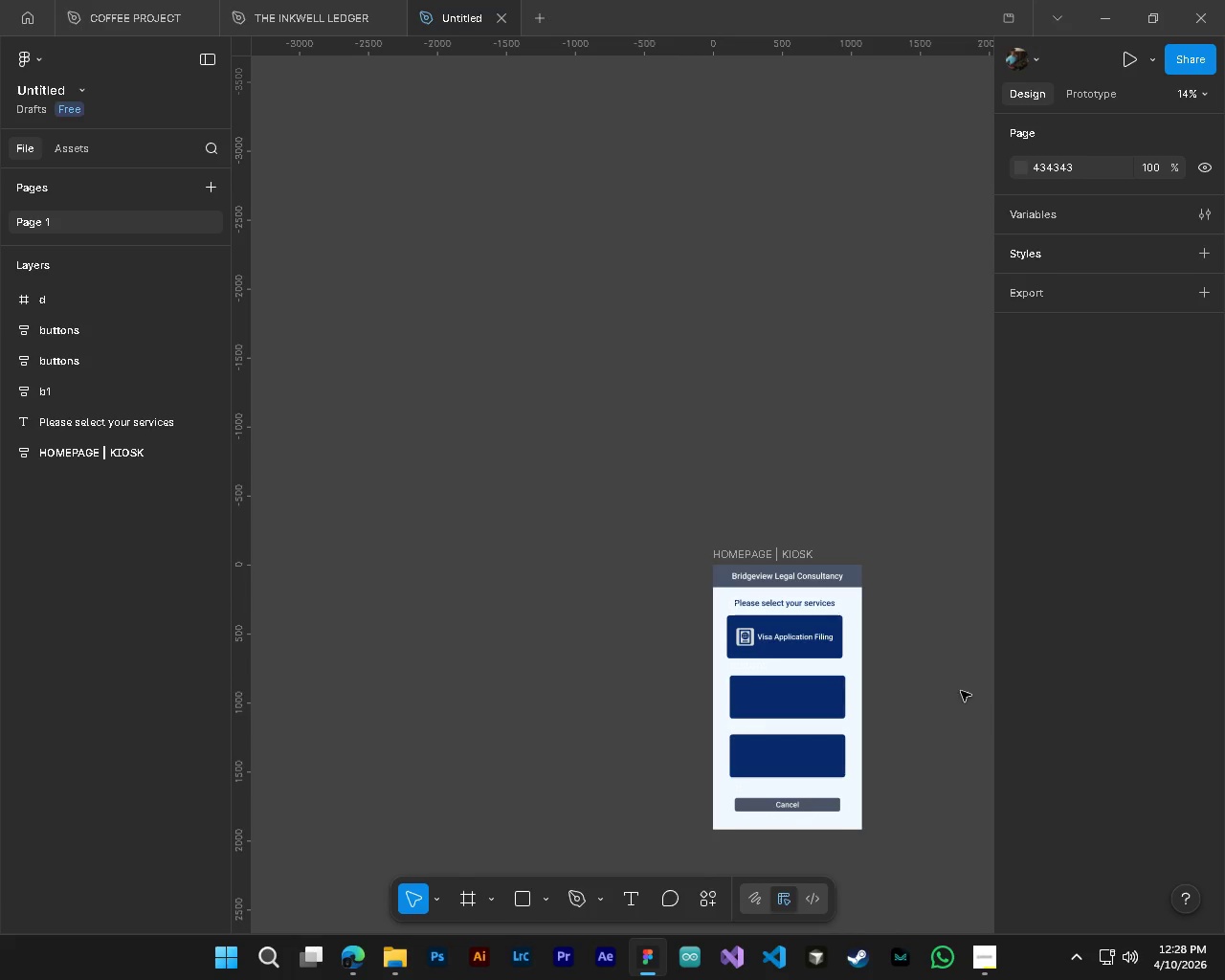 
left_click([77, 403])
 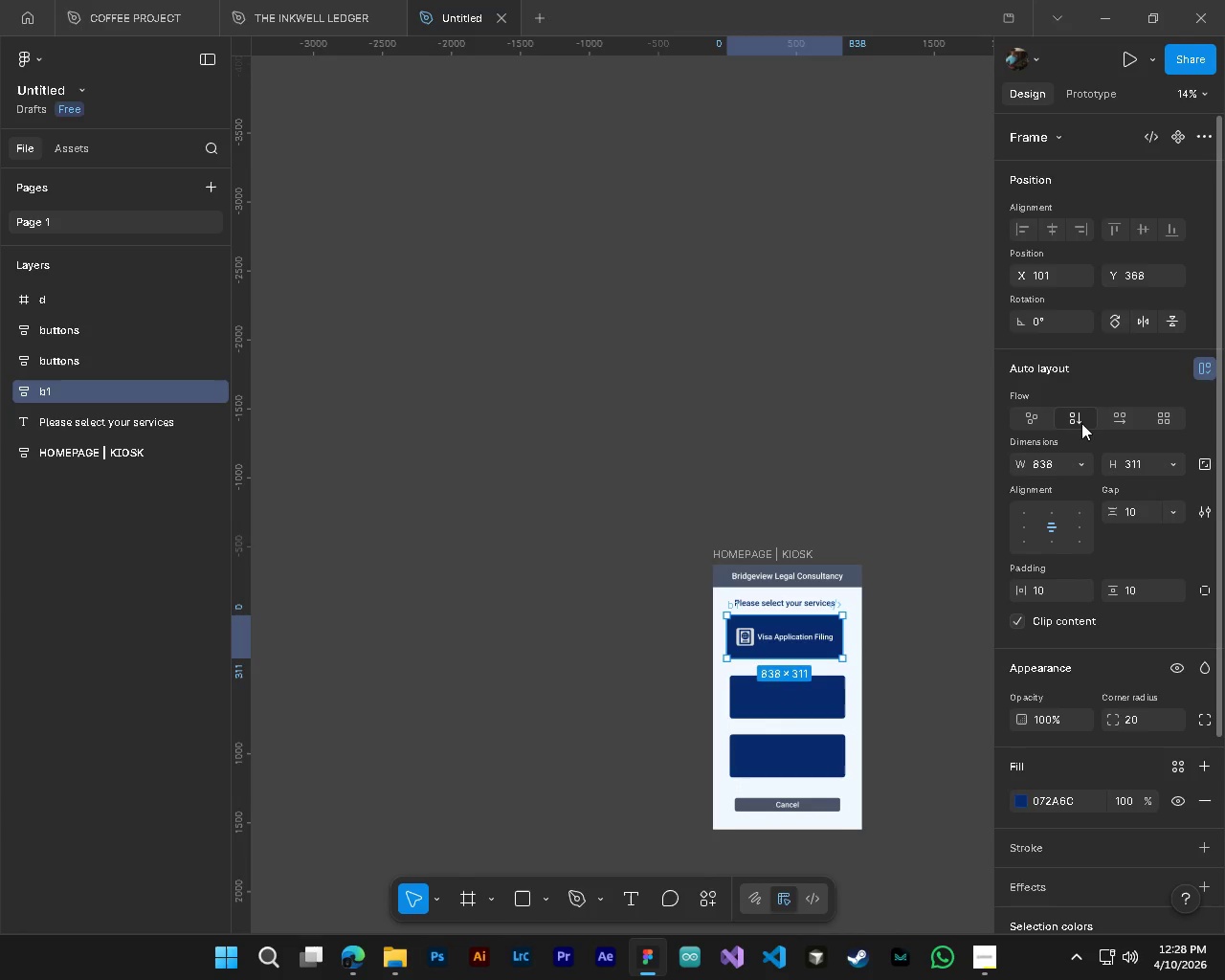 
hold_key(key=AltLeft, duration=0.94)
hold_key(key=ControlLeft, duration=0.86)
scroll: coordinate [887, 630], scroll_direction: up, amount: 6.0
 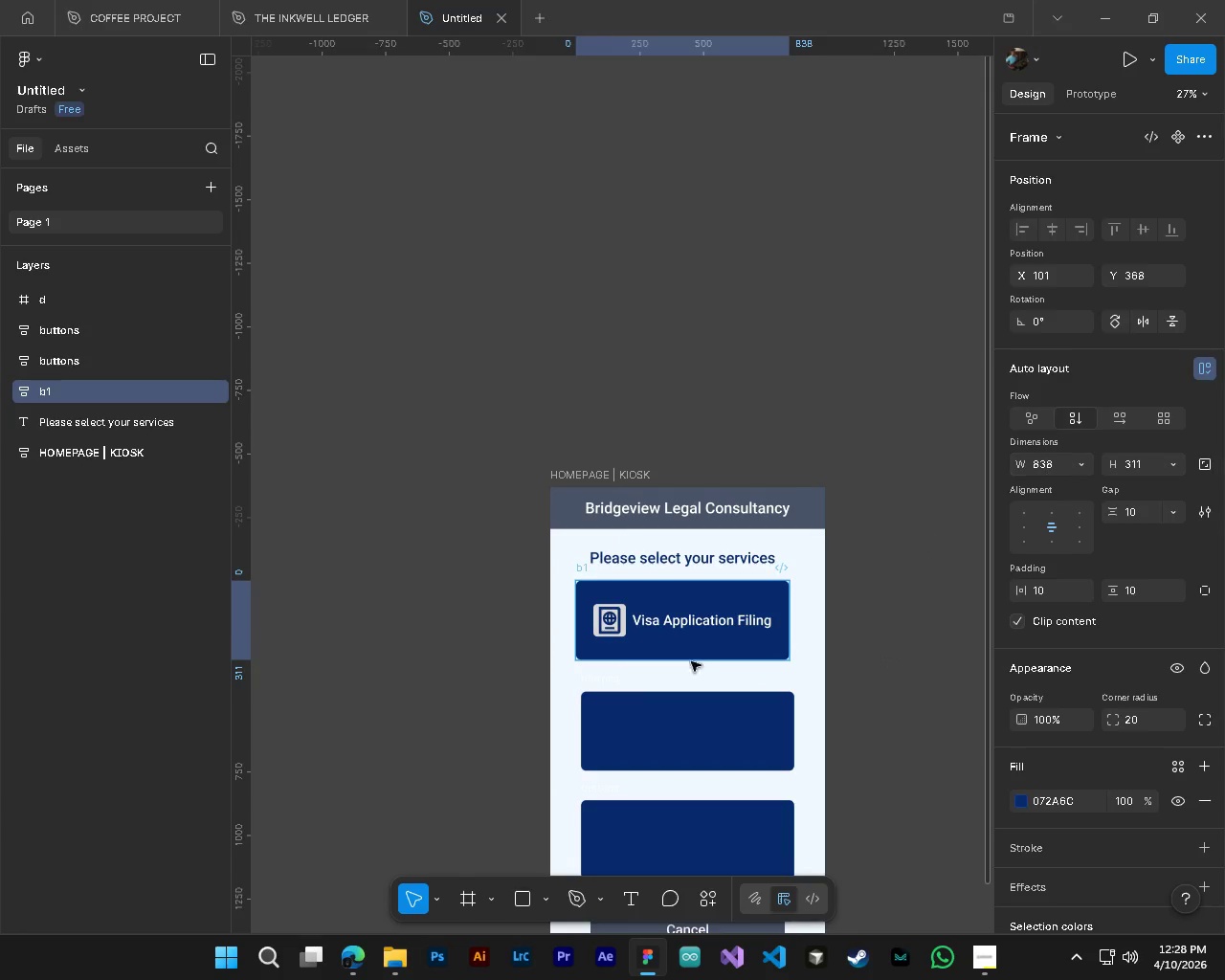 
left_click_drag(start_coordinate=[683, 638], to_coordinate=[696, 635])
 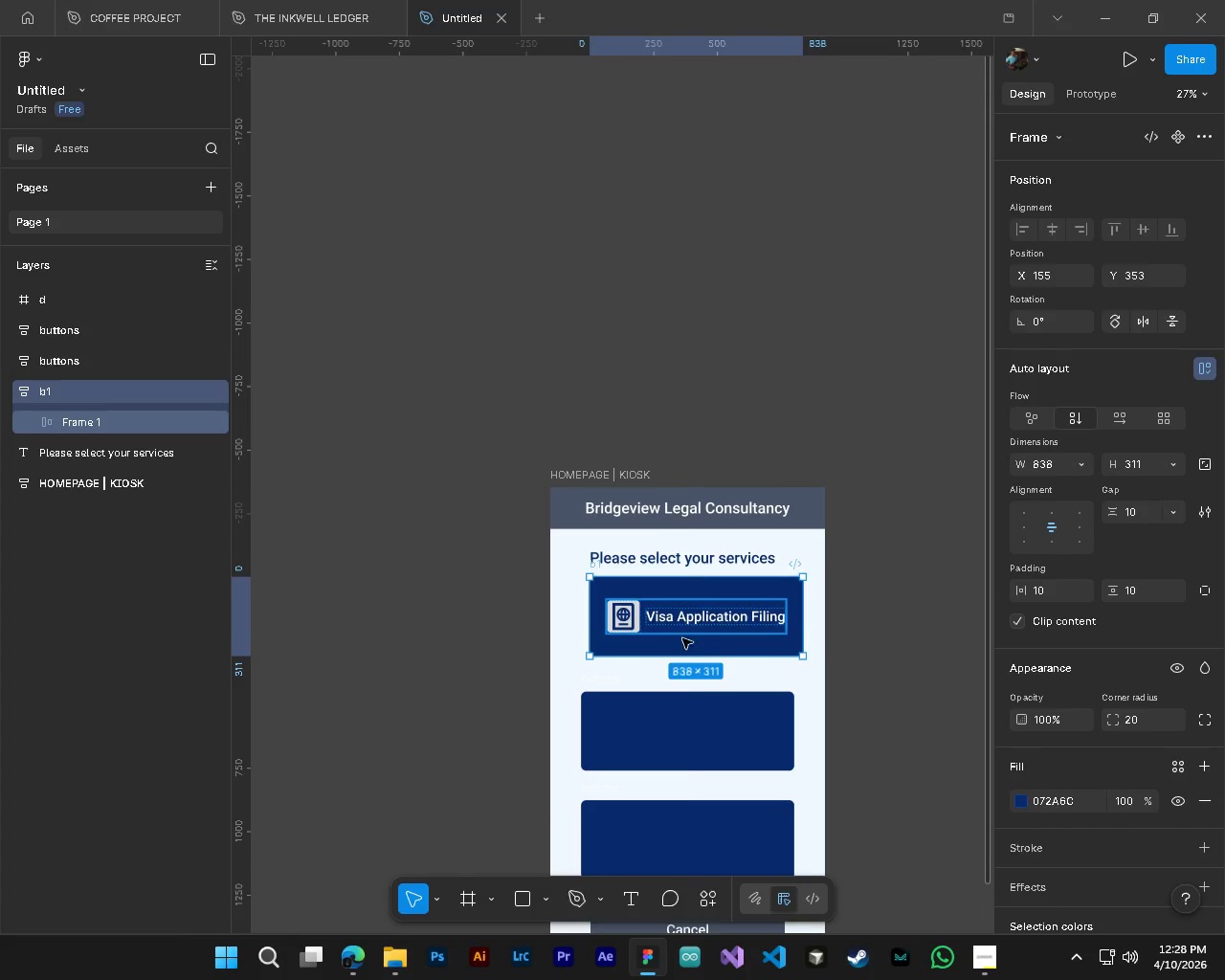 
left_click_drag(start_coordinate=[689, 636], to_coordinate=[682, 646])
 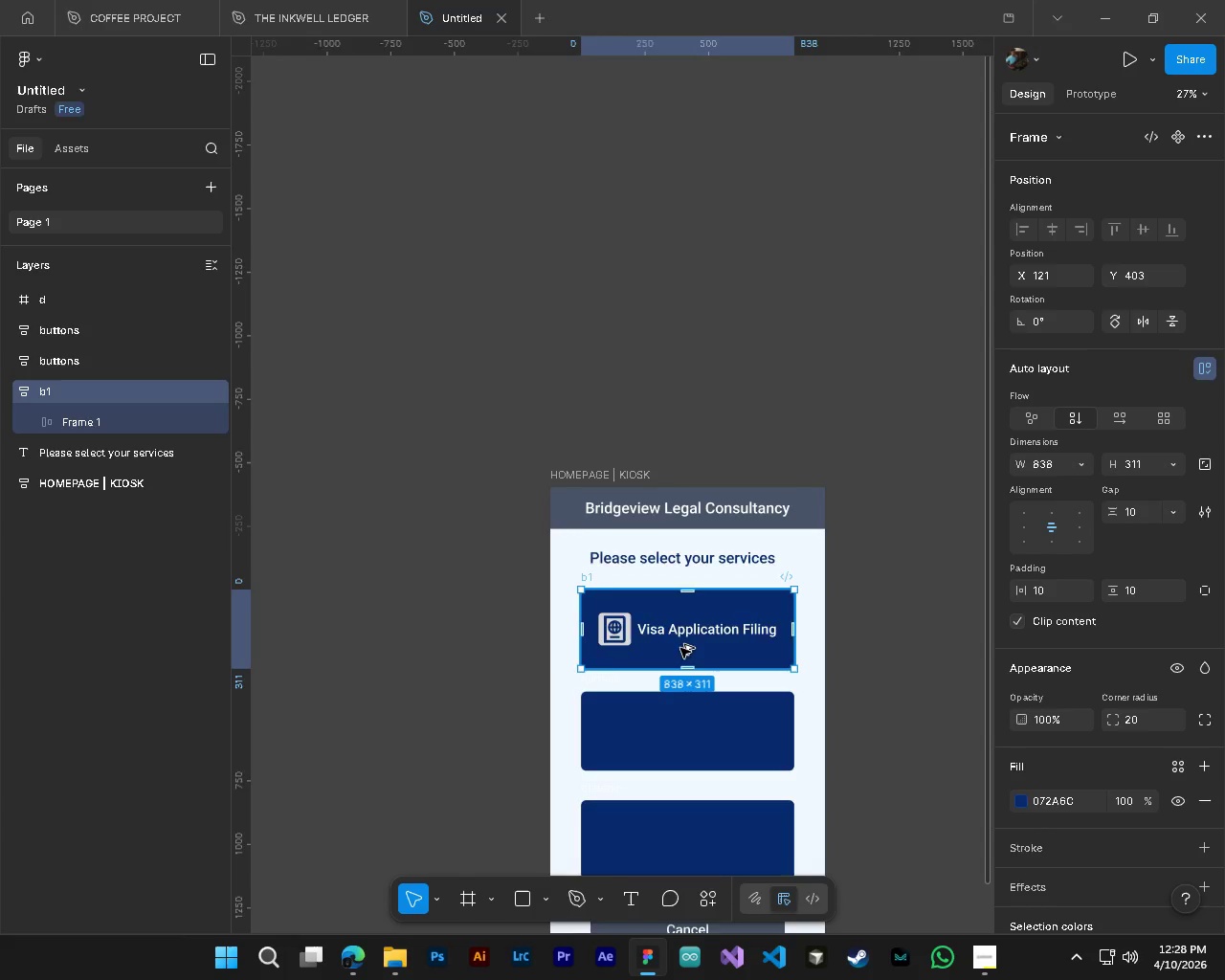 
hold_key(key=AltLeft, duration=0.34)
 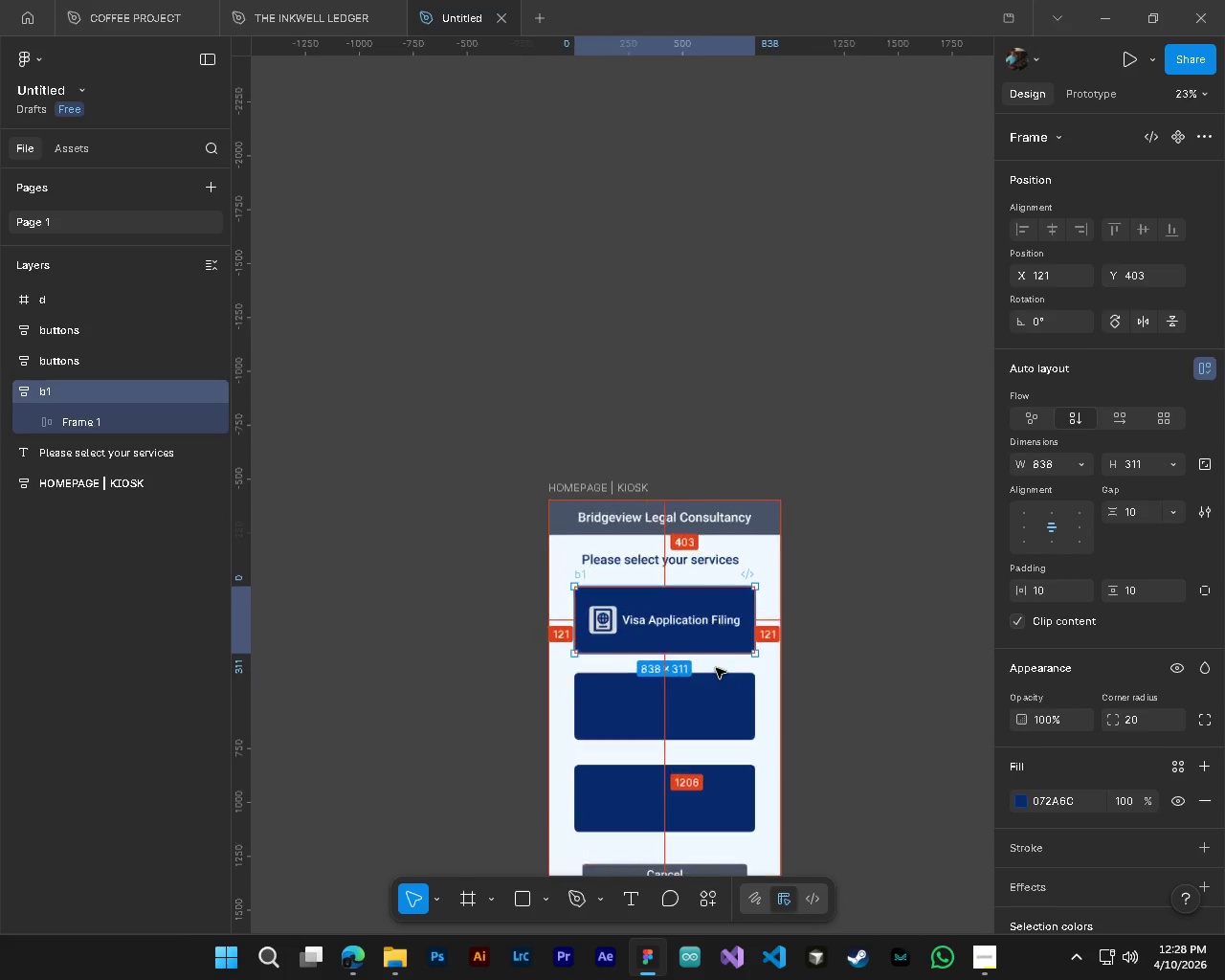 
key(Alt+Control+ControlLeft)
 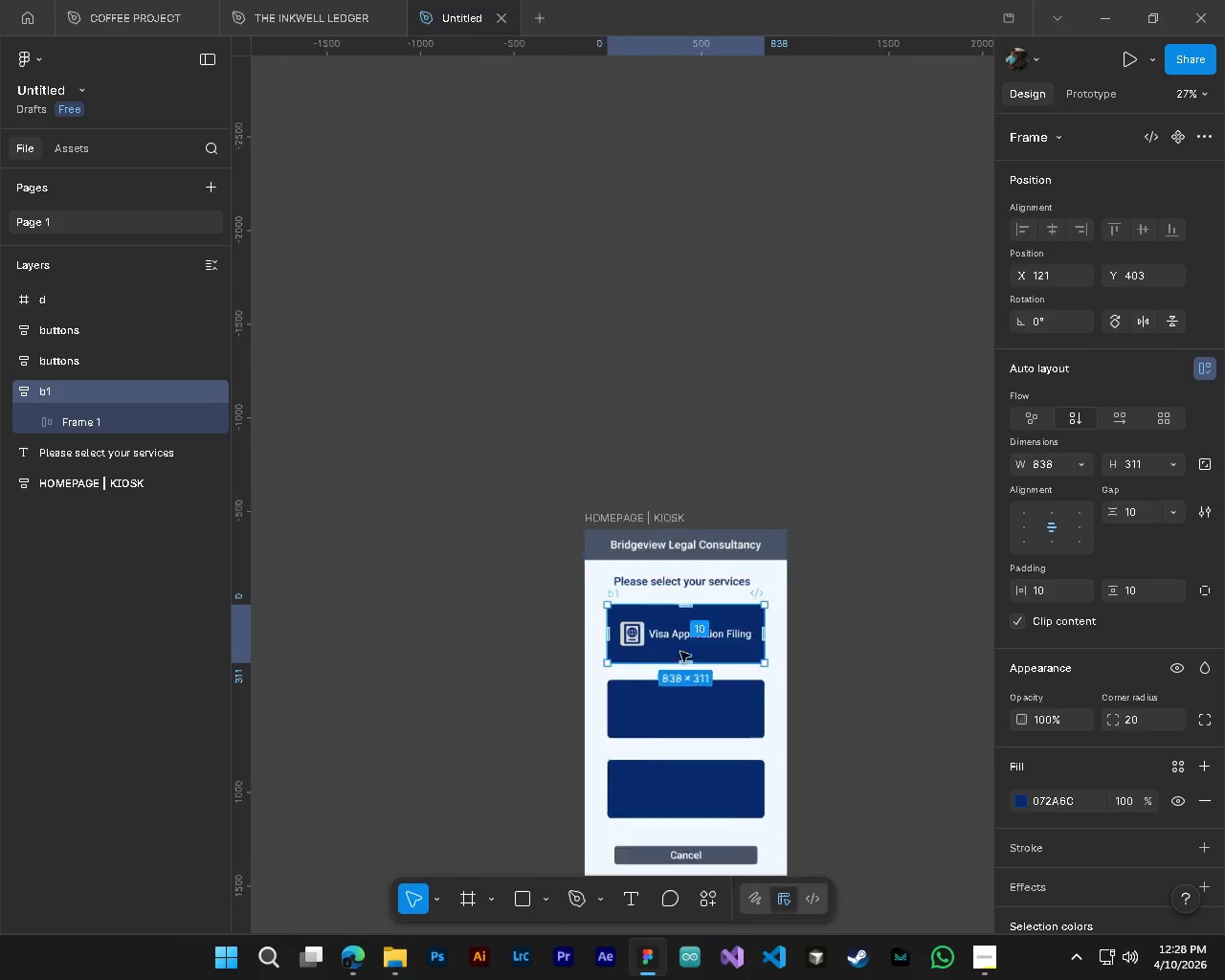 
hold_key(key=AltLeft, duration=0.36)
 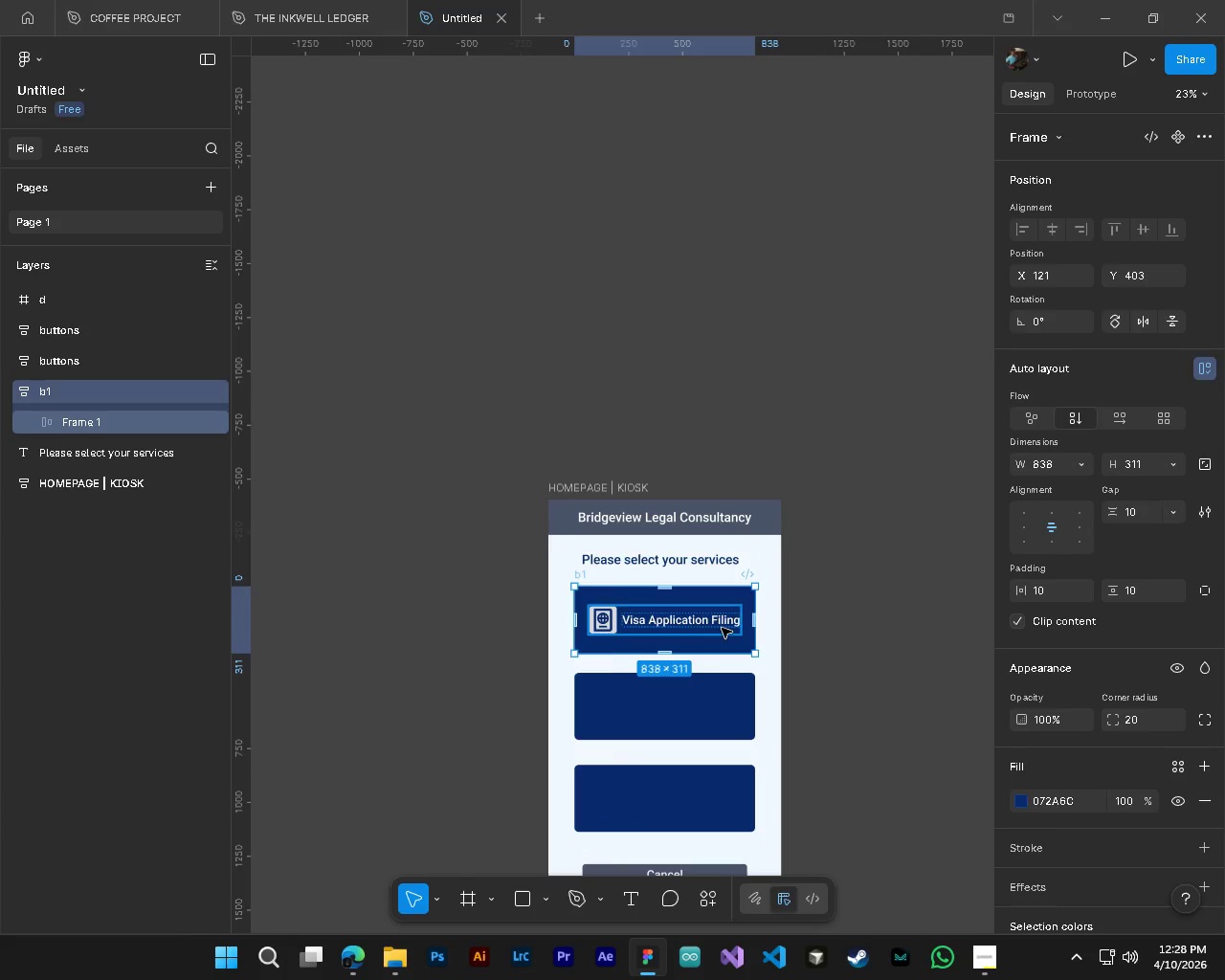 
hold_key(key=ControlLeft, duration=0.38)
 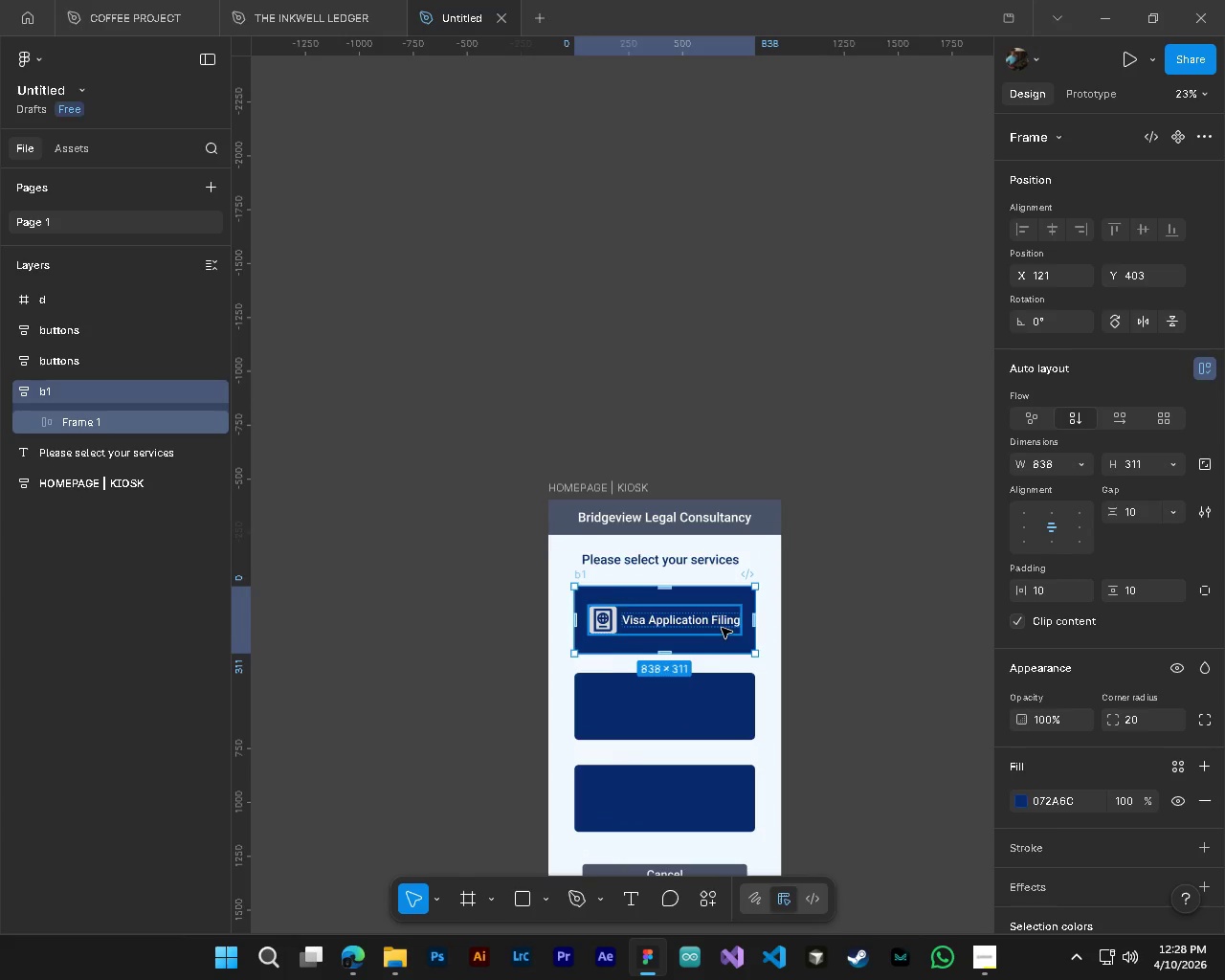 
scroll: coordinate [680, 648], scroll_direction: down, amount: 5.0
 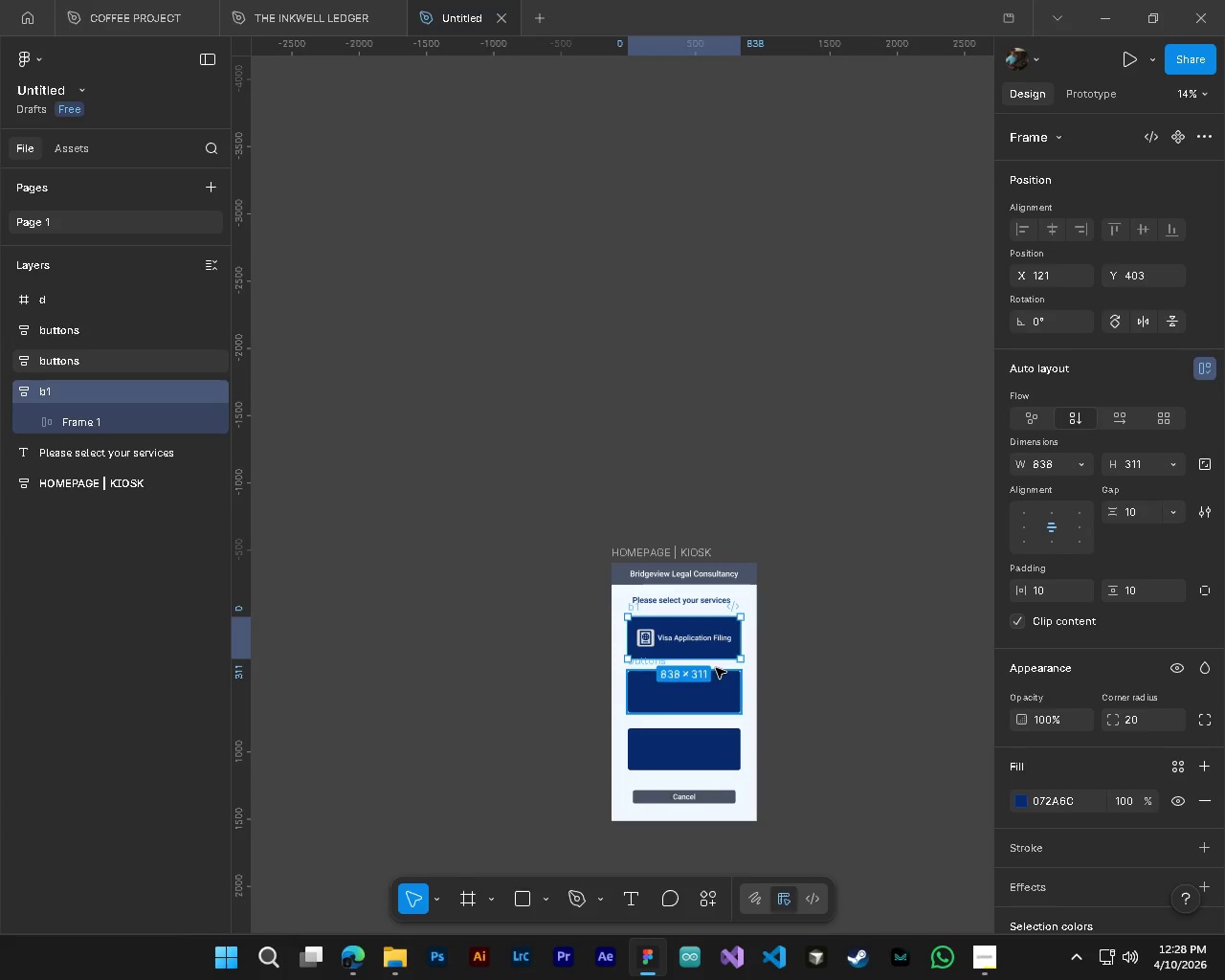 
scroll: coordinate [716, 668], scroll_direction: up, amount: 4.0
 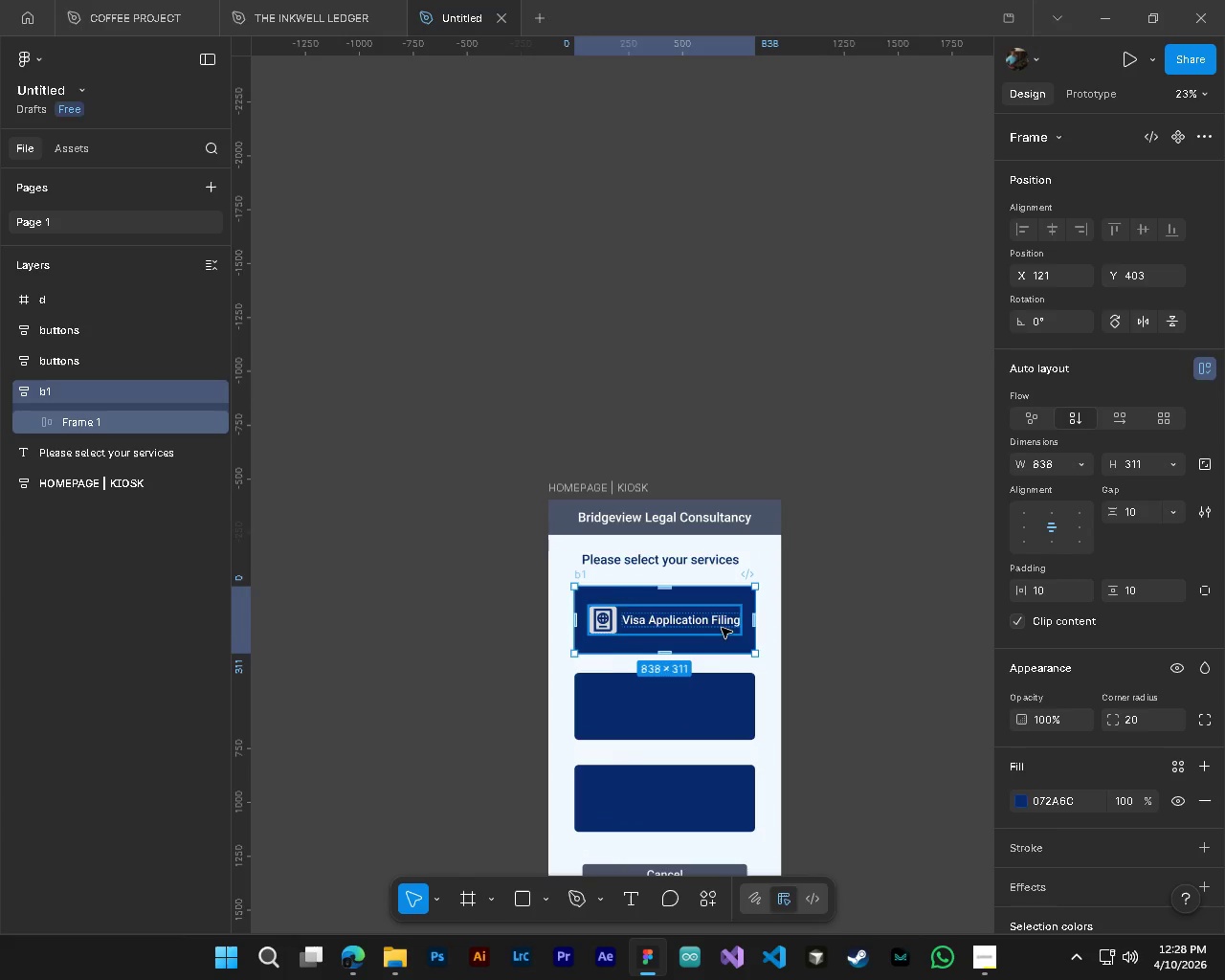 
left_click_drag(start_coordinate=[722, 628], to_coordinate=[722, 621])
 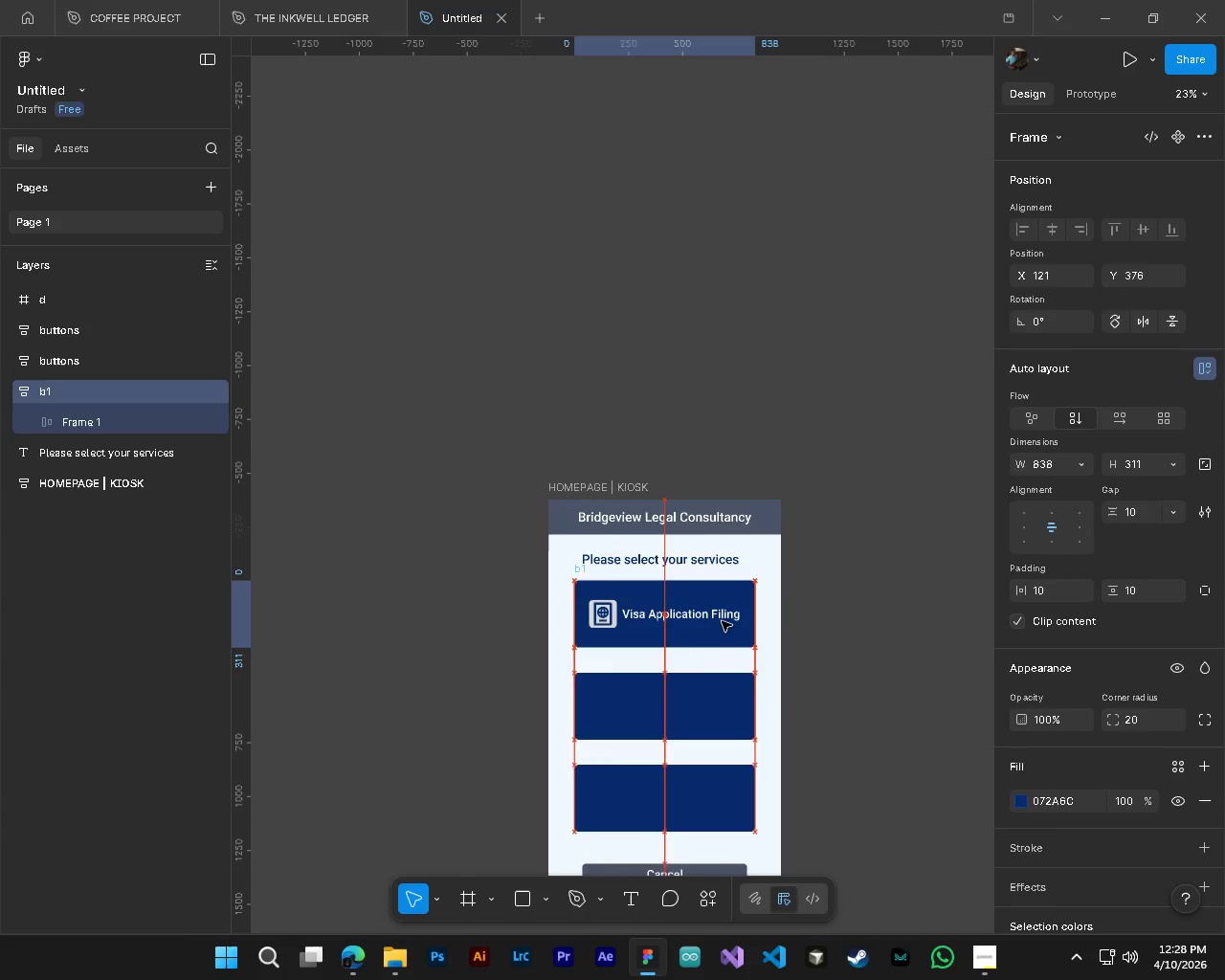 
left_click_drag(start_coordinate=[722, 621], to_coordinate=[722, 627])
 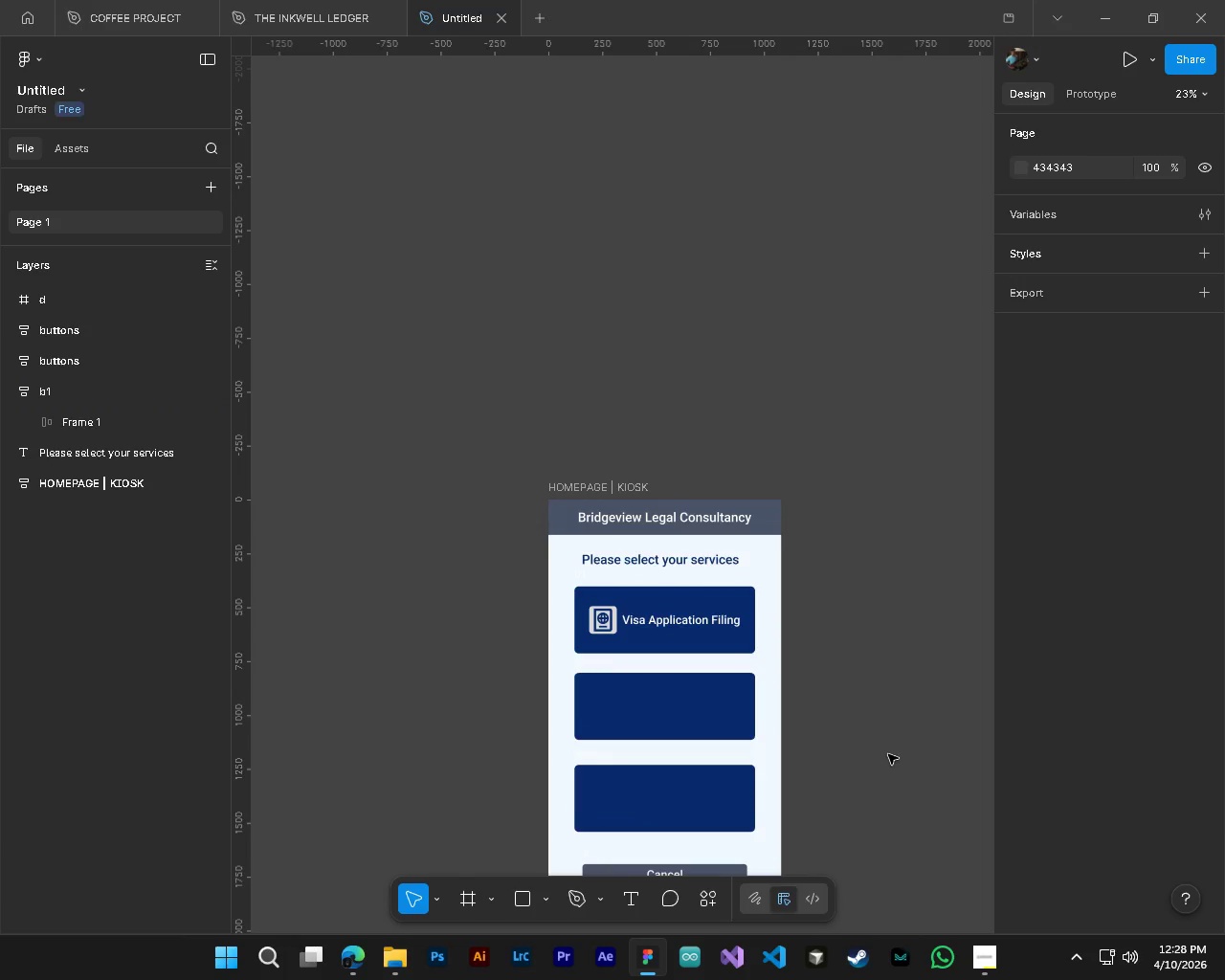 
scroll: coordinate [888, 754], scroll_direction: down, amount: 3.0
 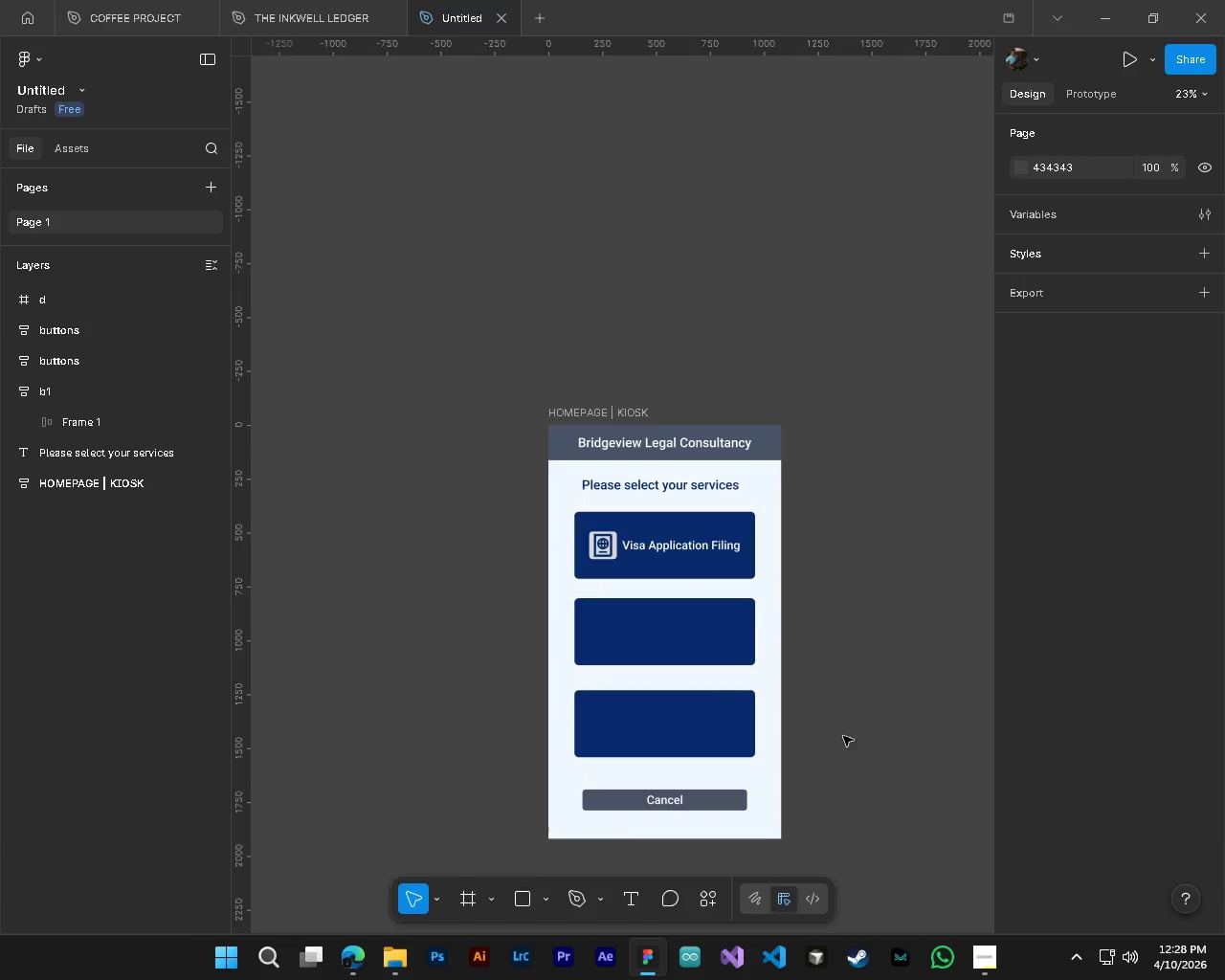 
hold_key(key=ControlLeft, duration=0.47)
 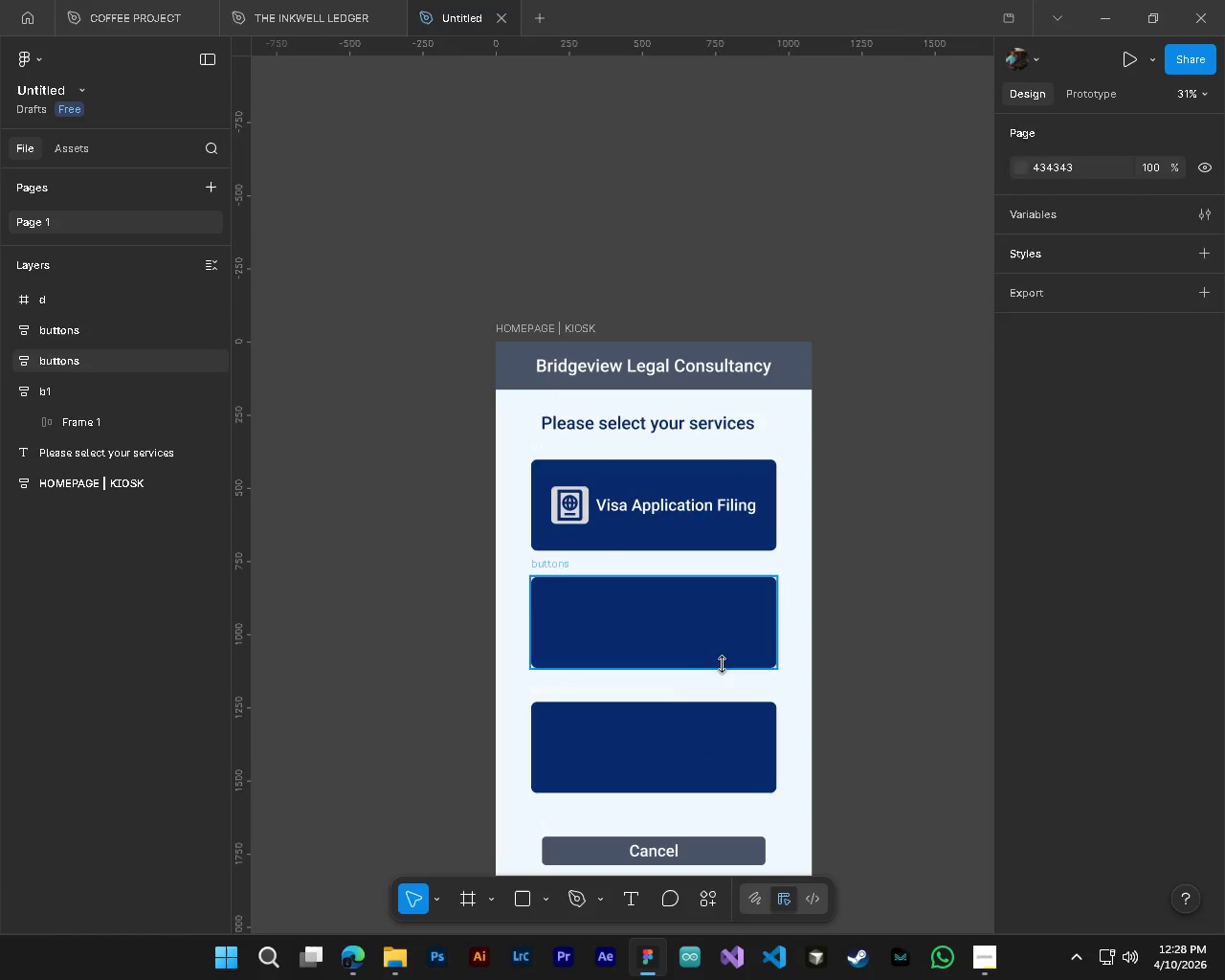 
key(Alt+Control+AltLeft)
 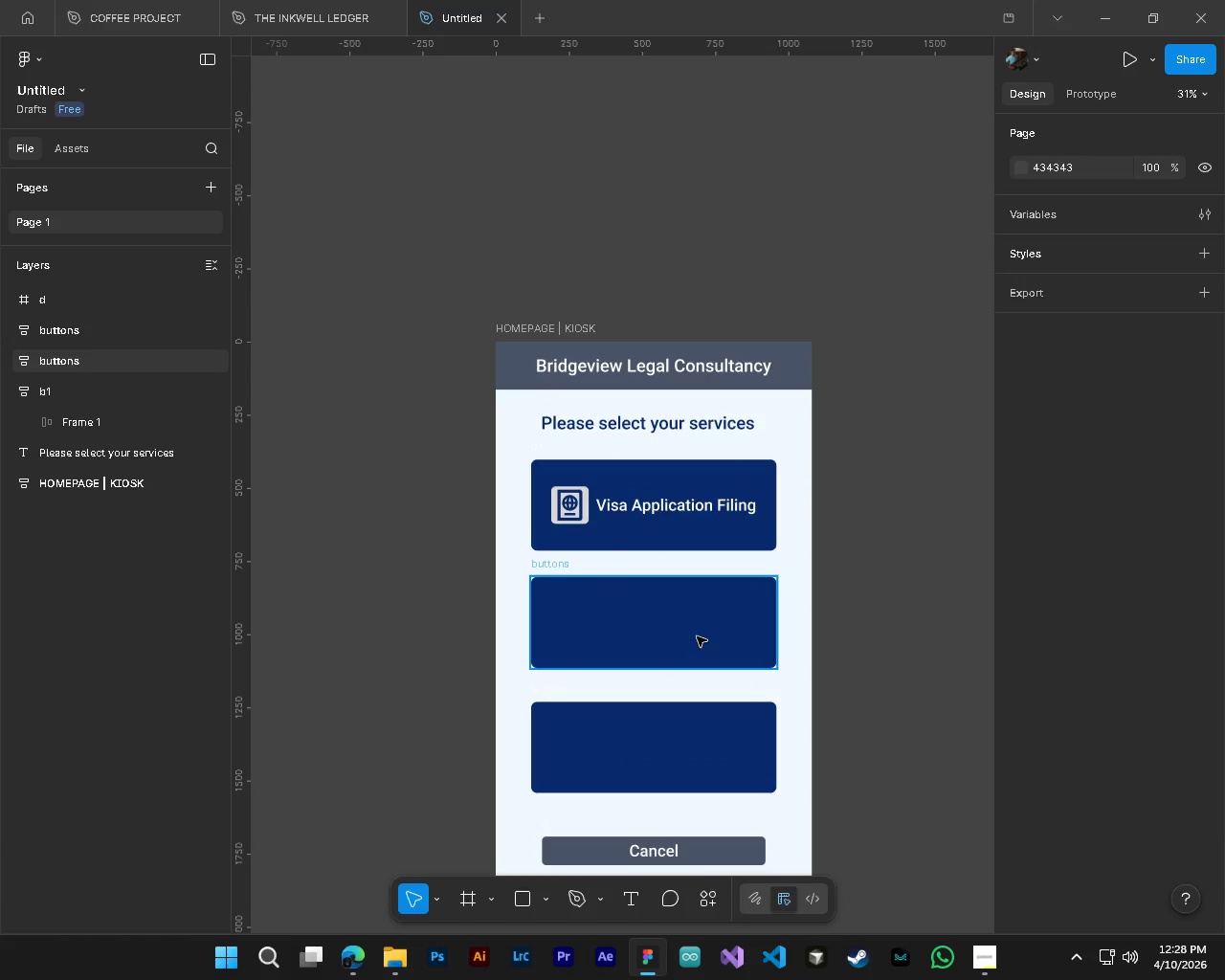 
left_click([697, 636])
 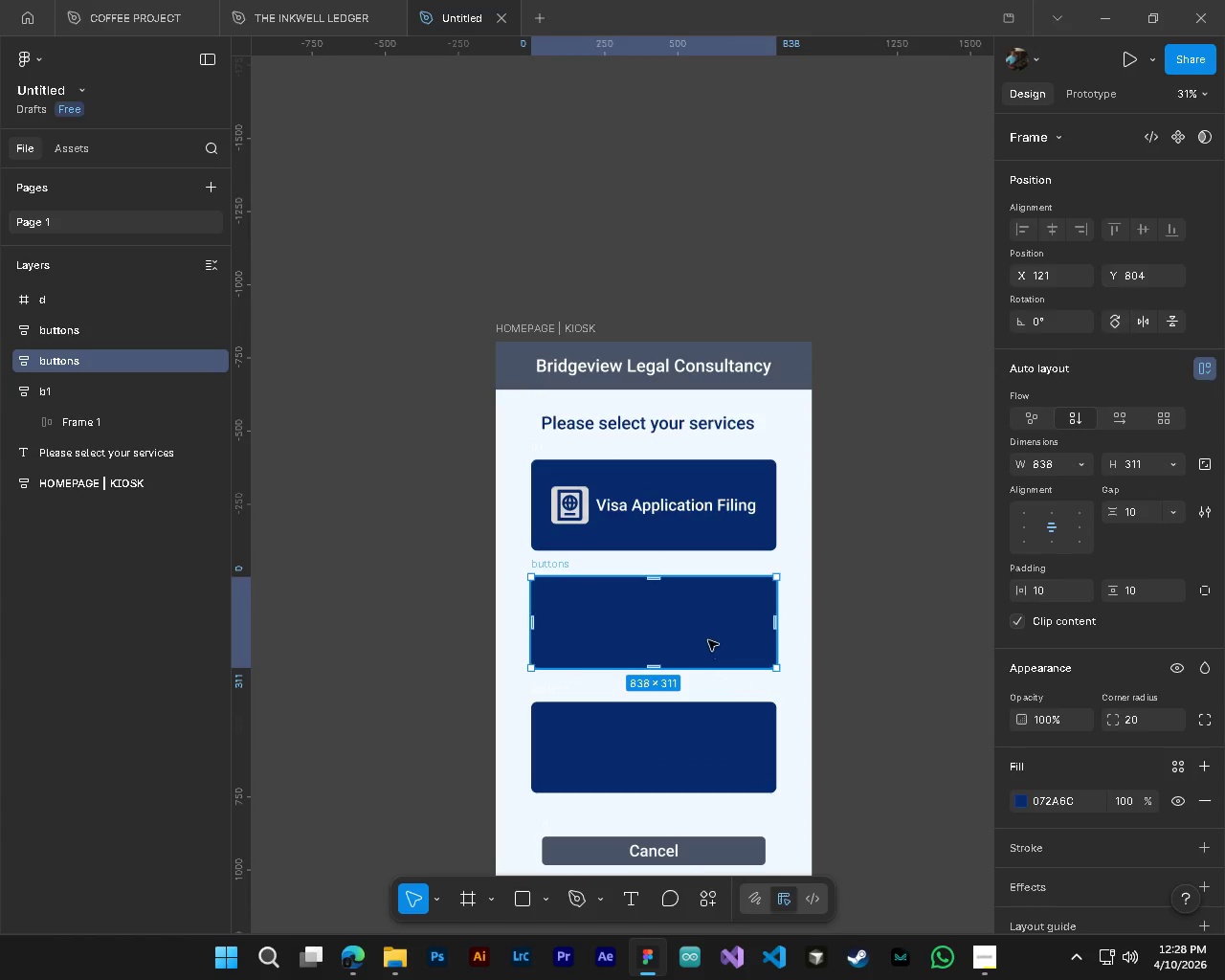 
scroll: coordinate [698, 659], scroll_direction: up, amount: 3.0
 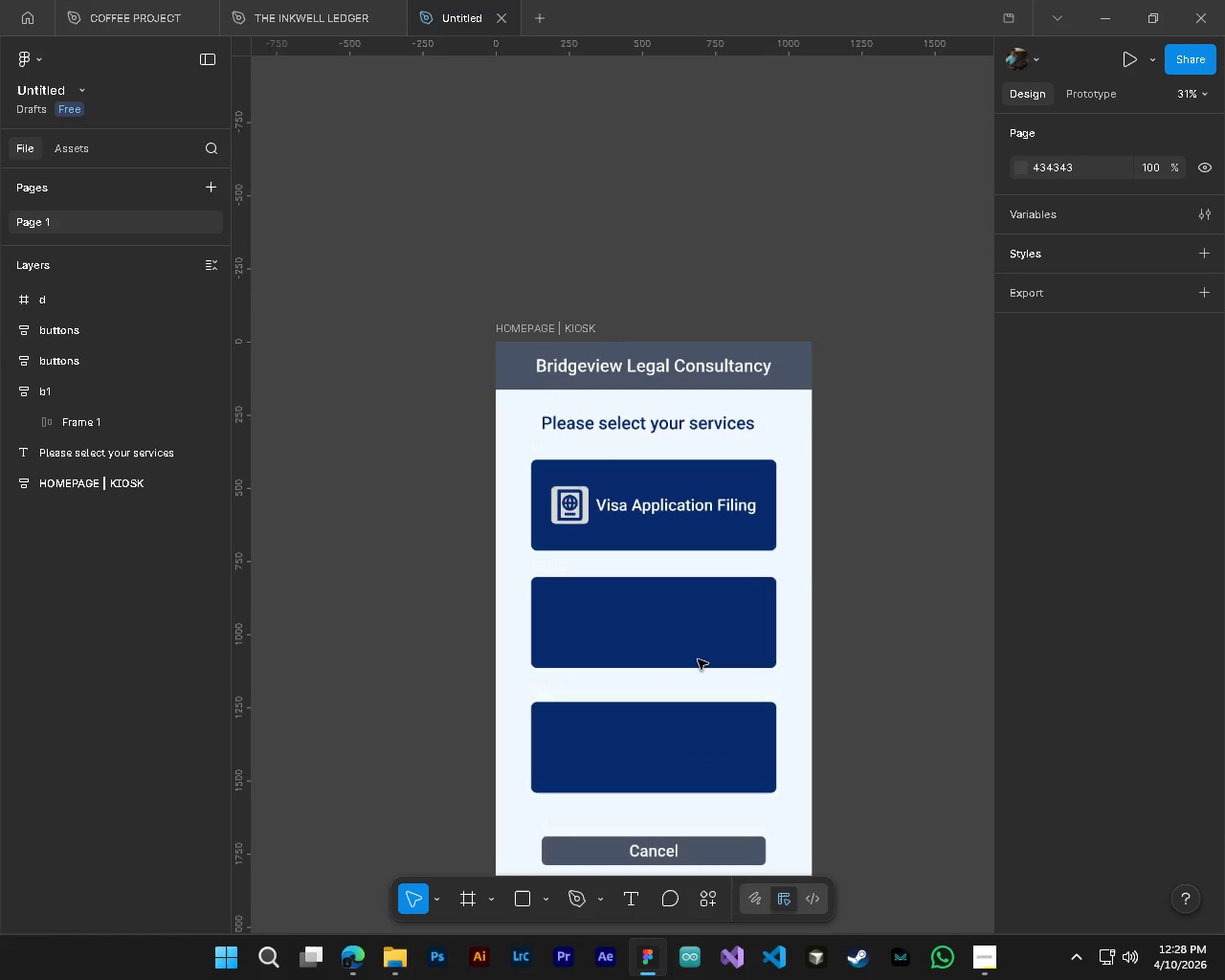 
left_click_drag(start_coordinate=[708, 640], to_coordinate=[708, 650])
 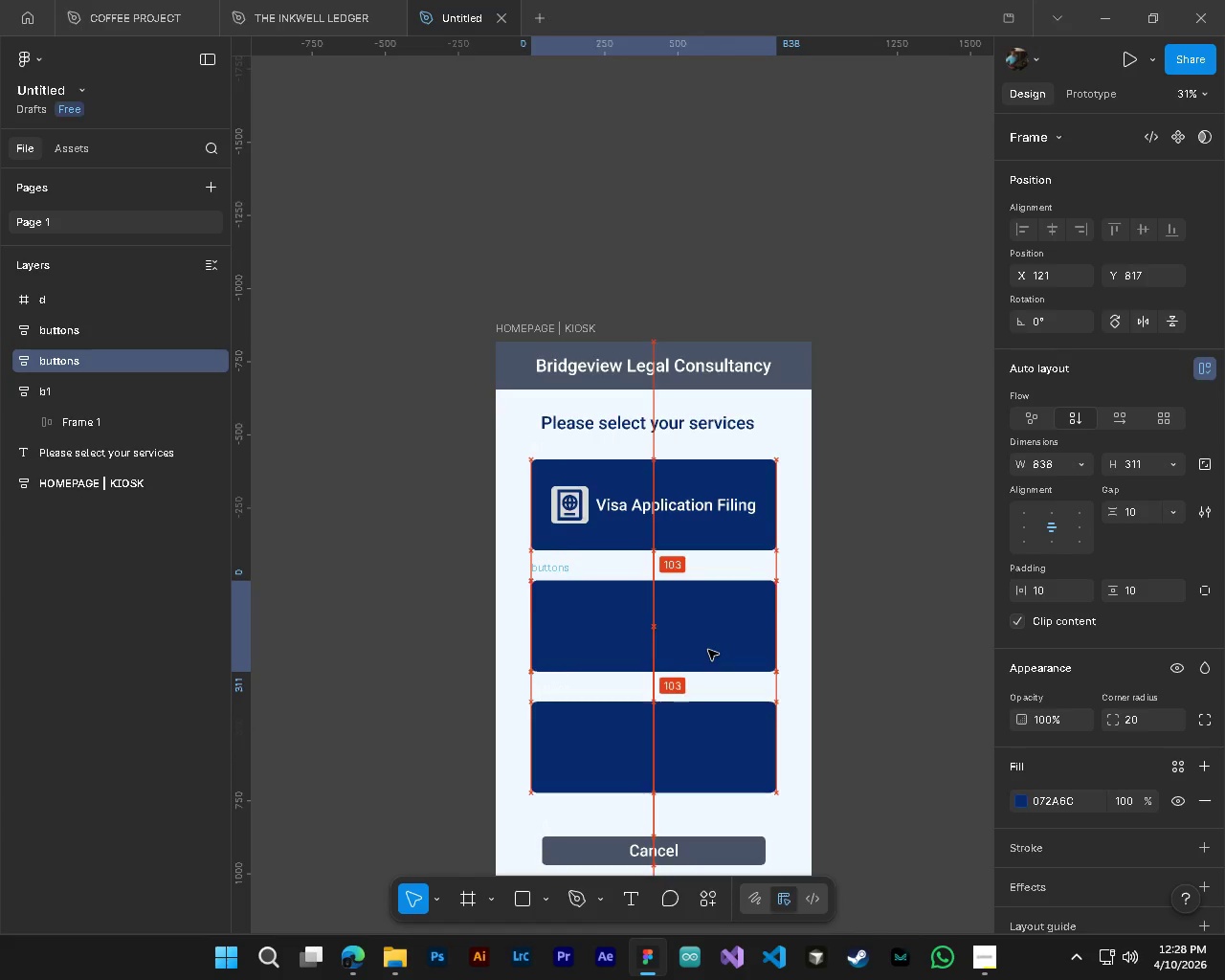 
double_click([708, 650])
 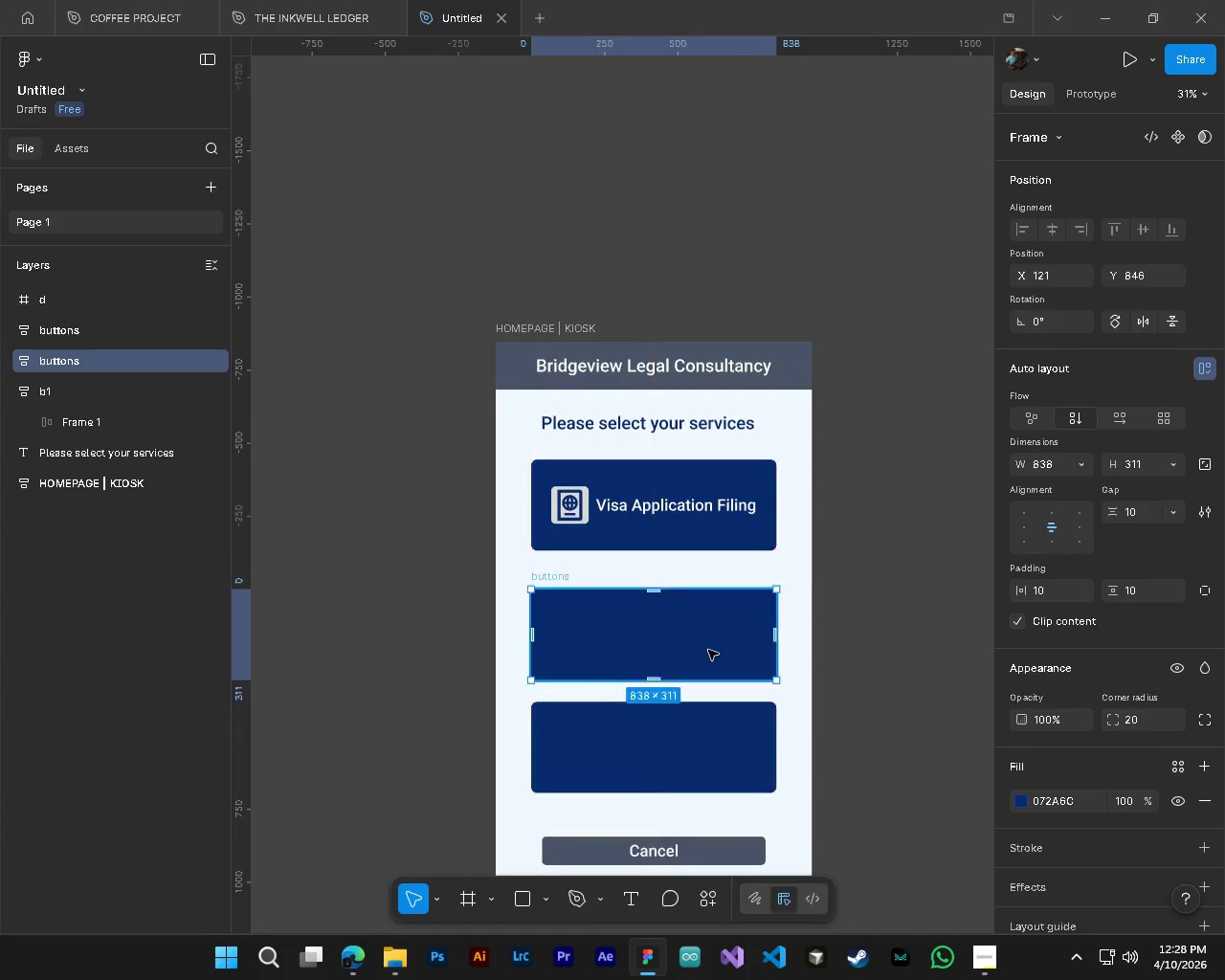 
left_click_drag(start_coordinate=[708, 650], to_coordinate=[708, 644])
 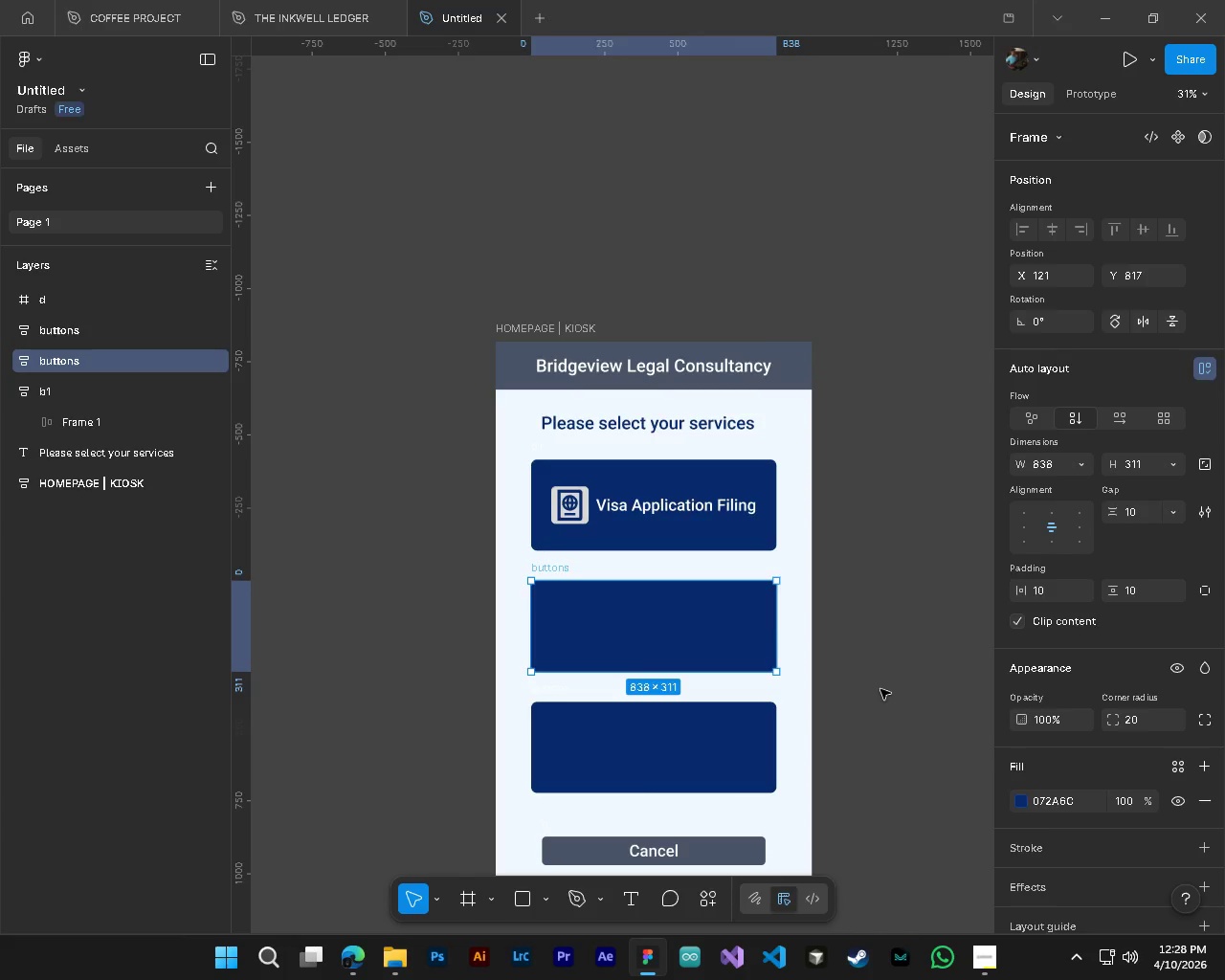 
left_click([880, 689])
 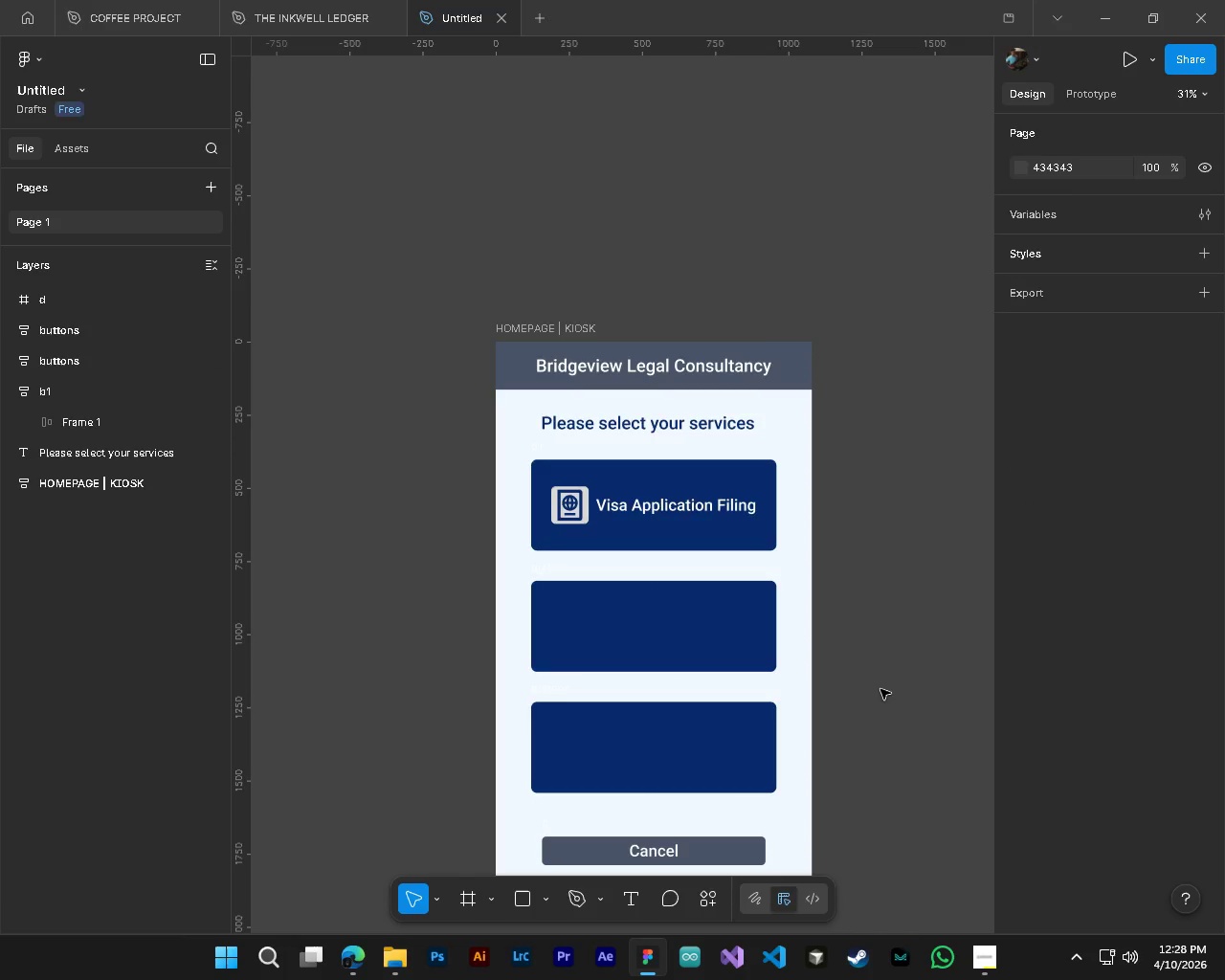 
key(Alt+Control+AltLeft)
 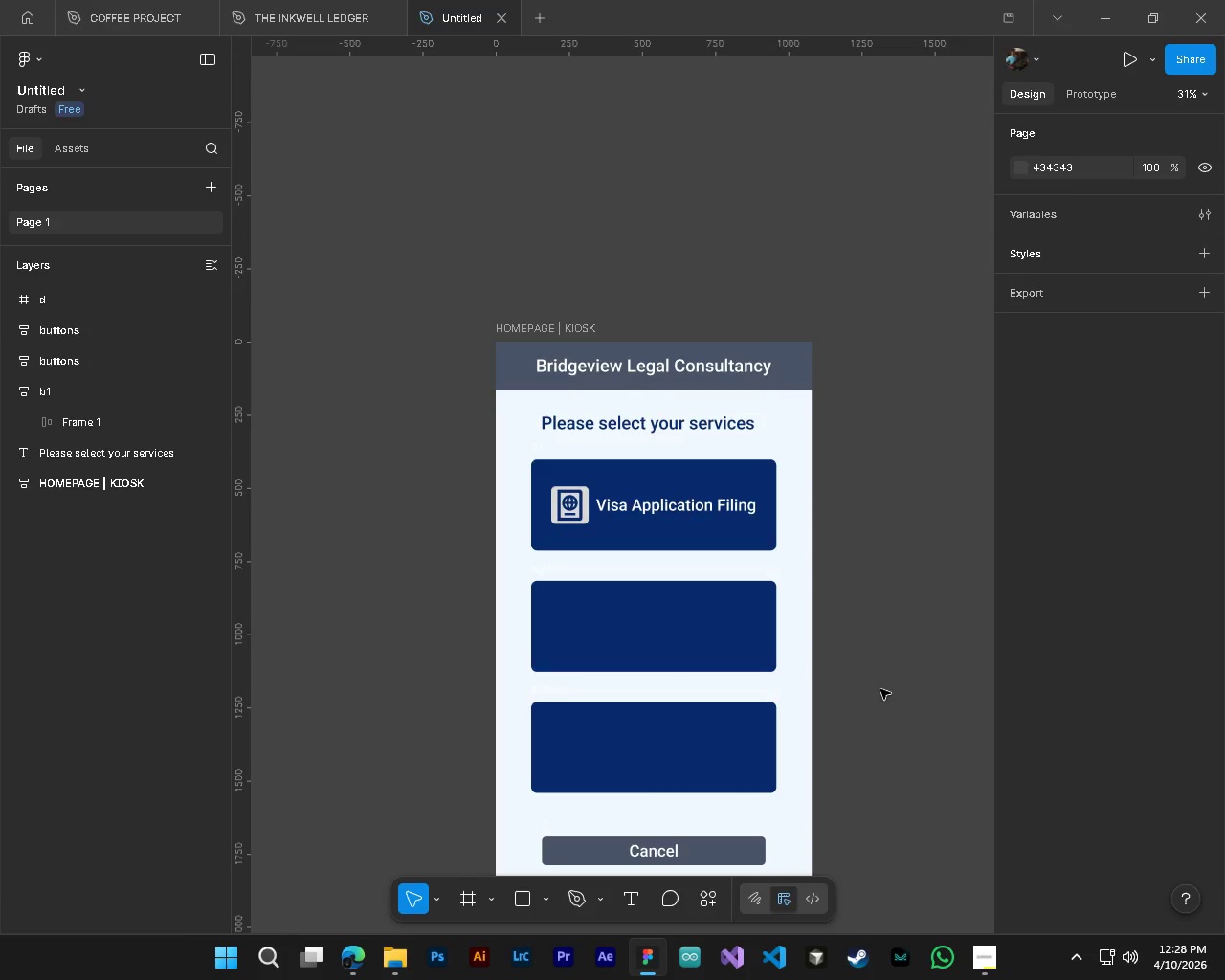 
hold_key(key=ControlLeft, duration=0.34)
 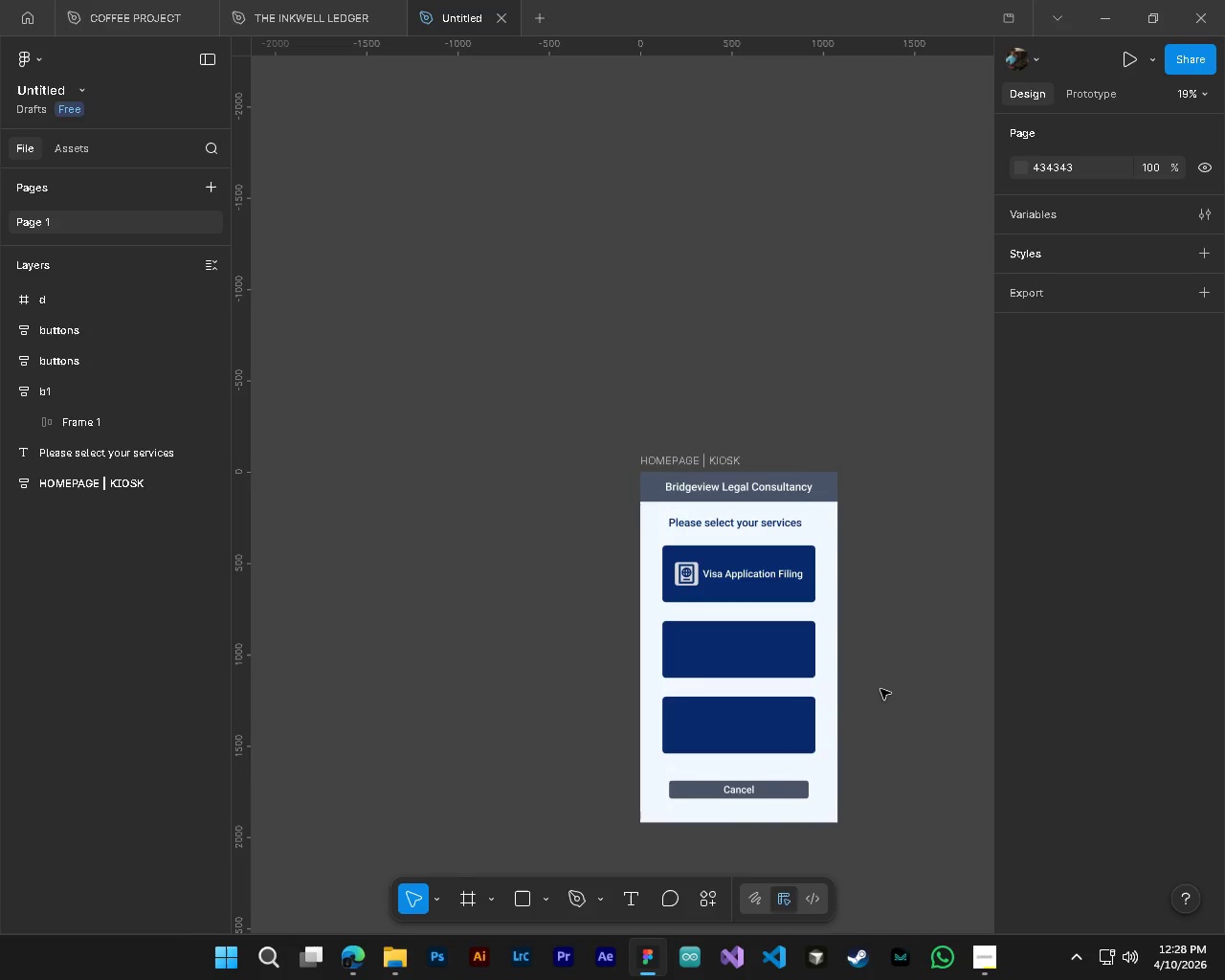 
key(Alt+Control+AltLeft)
 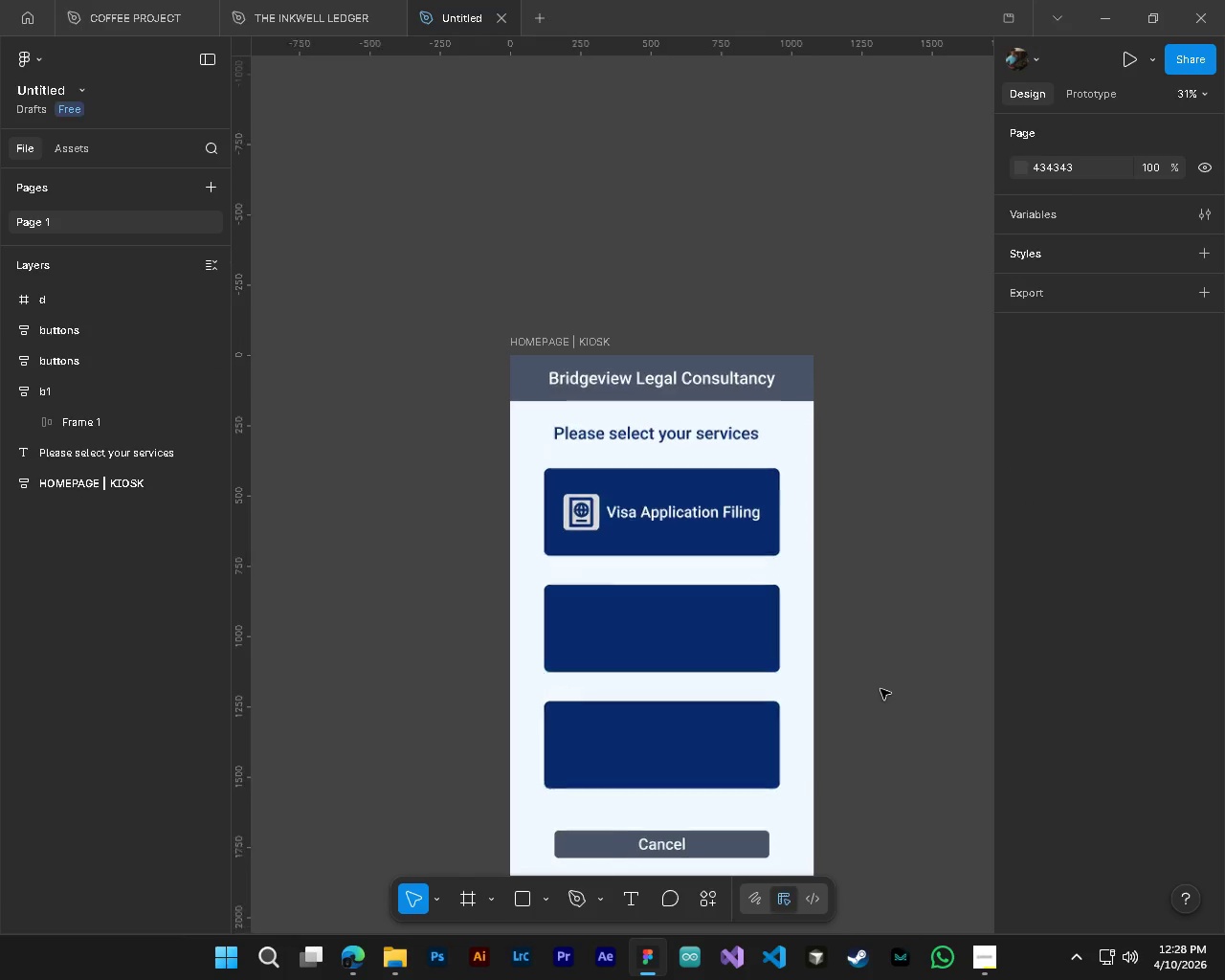 
scroll: coordinate [880, 689], scroll_direction: down, amount: 4.0
 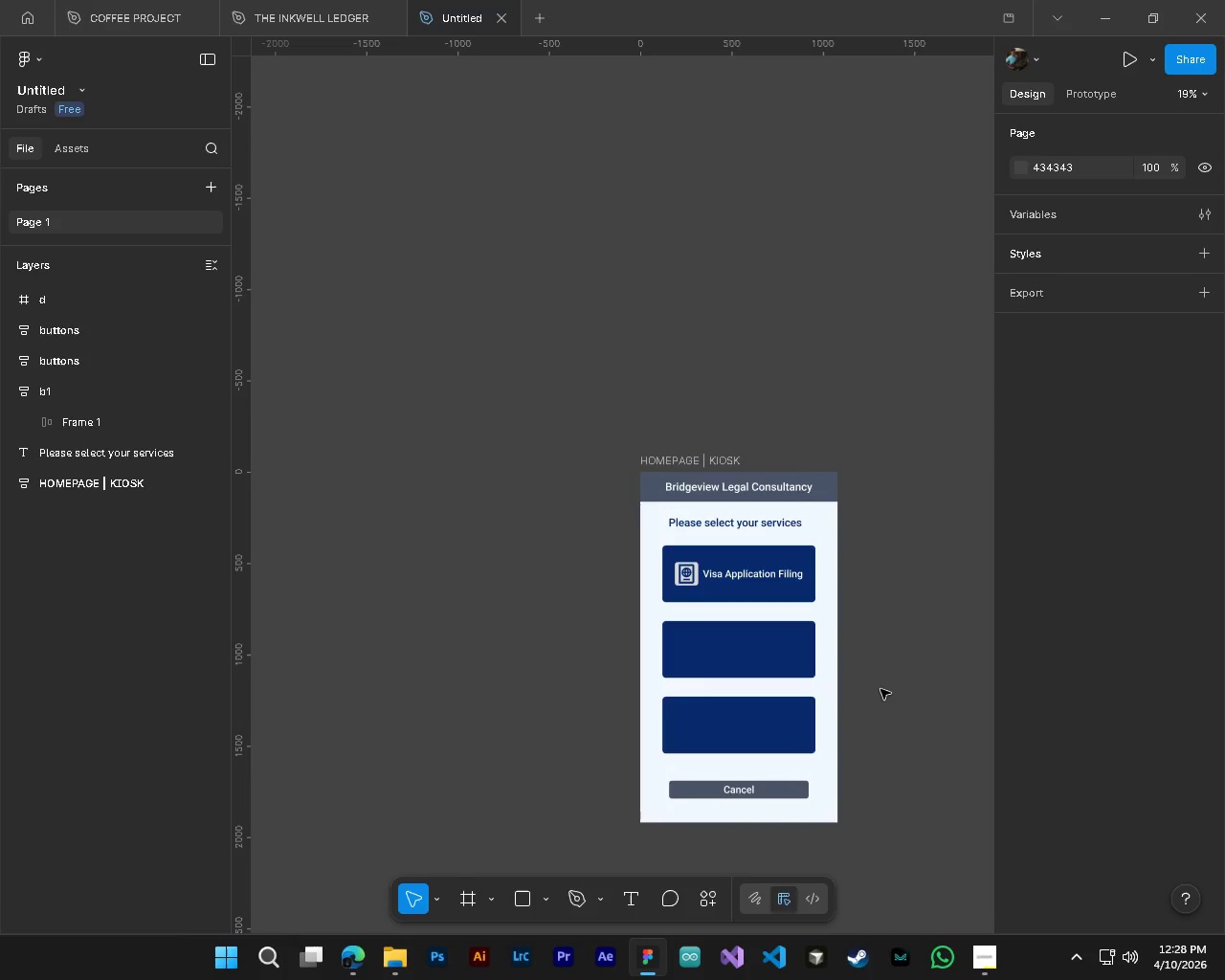 
hold_key(key=ShiftLeft, duration=0.56)
 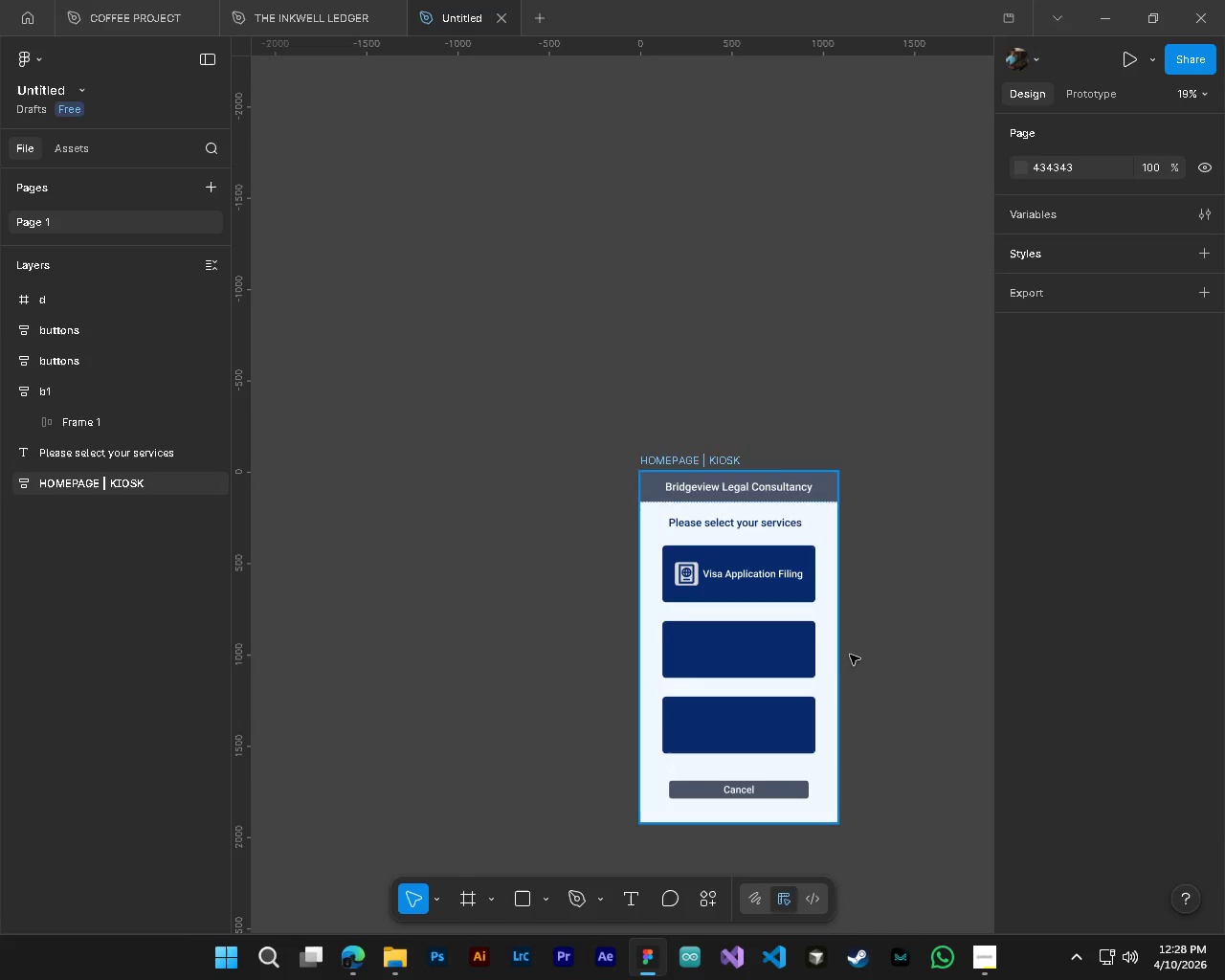 
key(Alt+Control+AltLeft)
 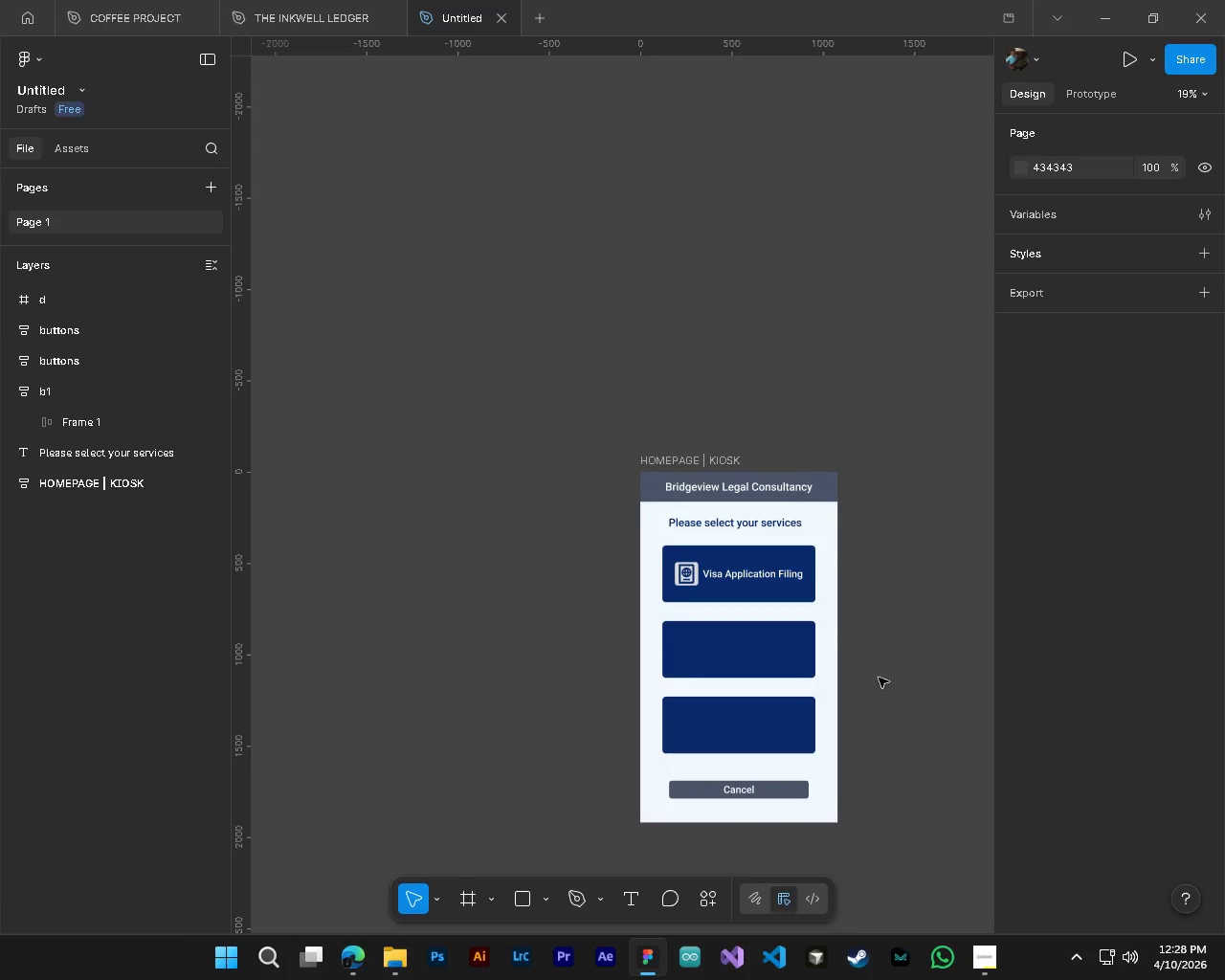 
key(Alt+Control+AltLeft)
 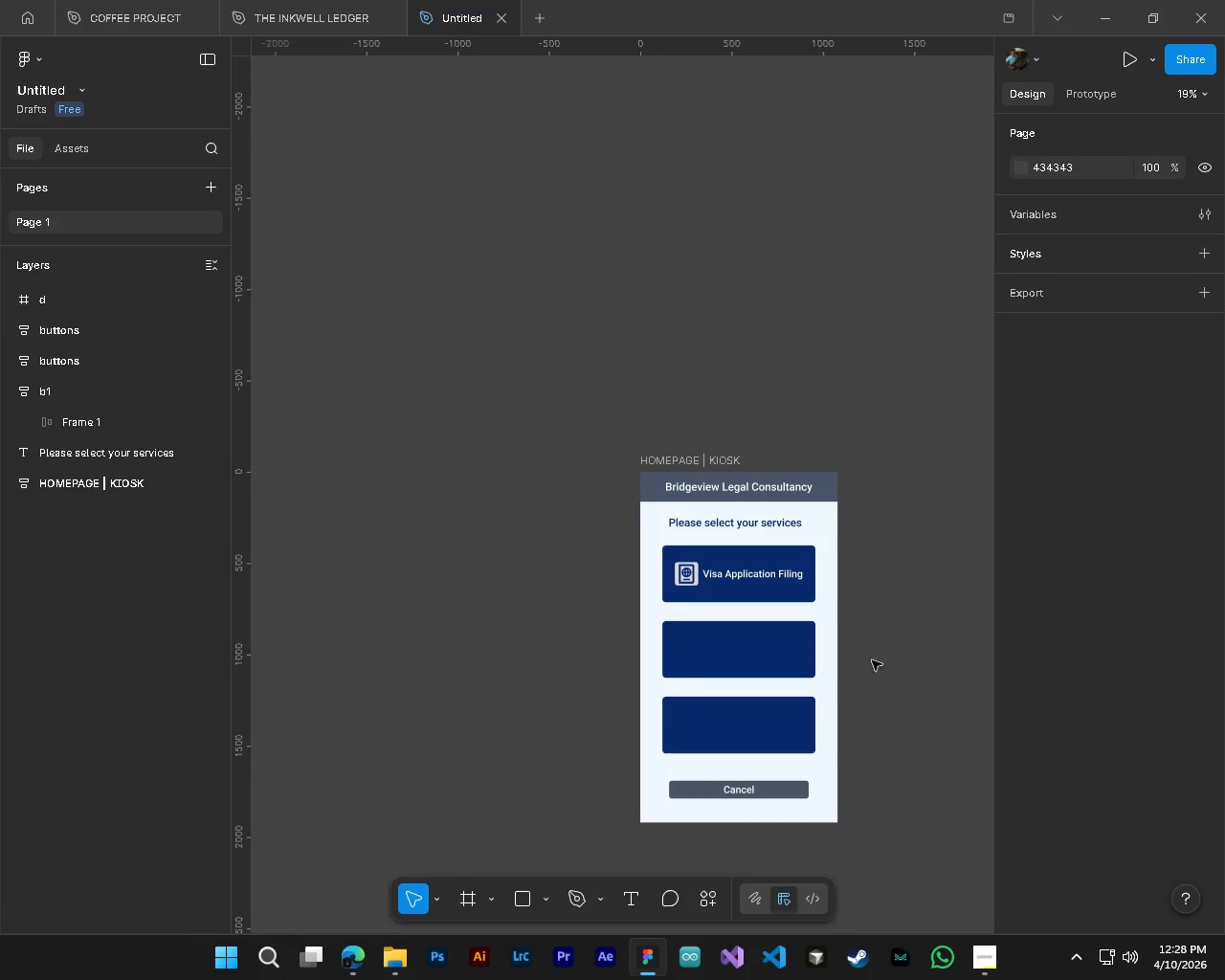 
hold_key(key=AltLeft, duration=0.53)
 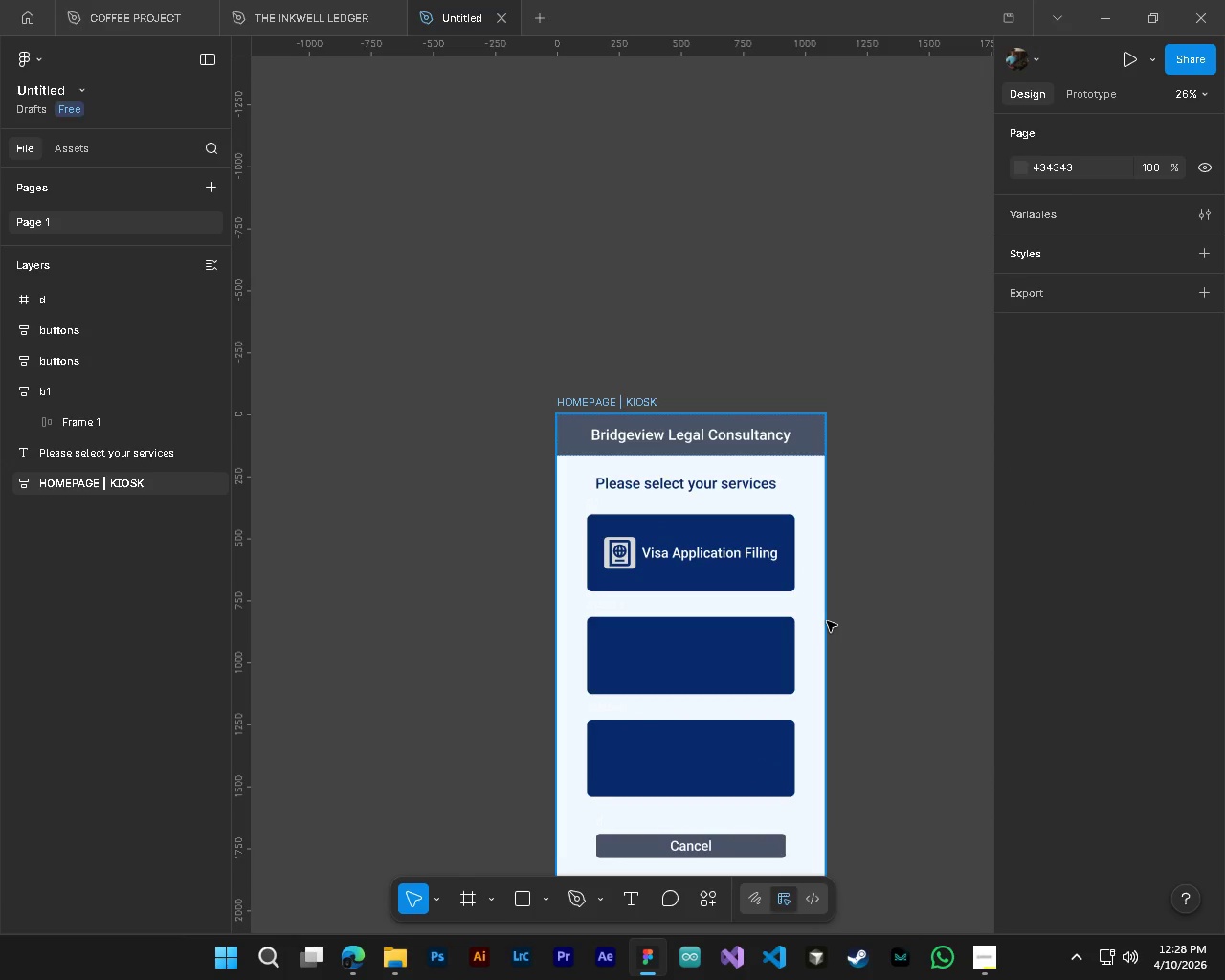 
key(Control+S)
 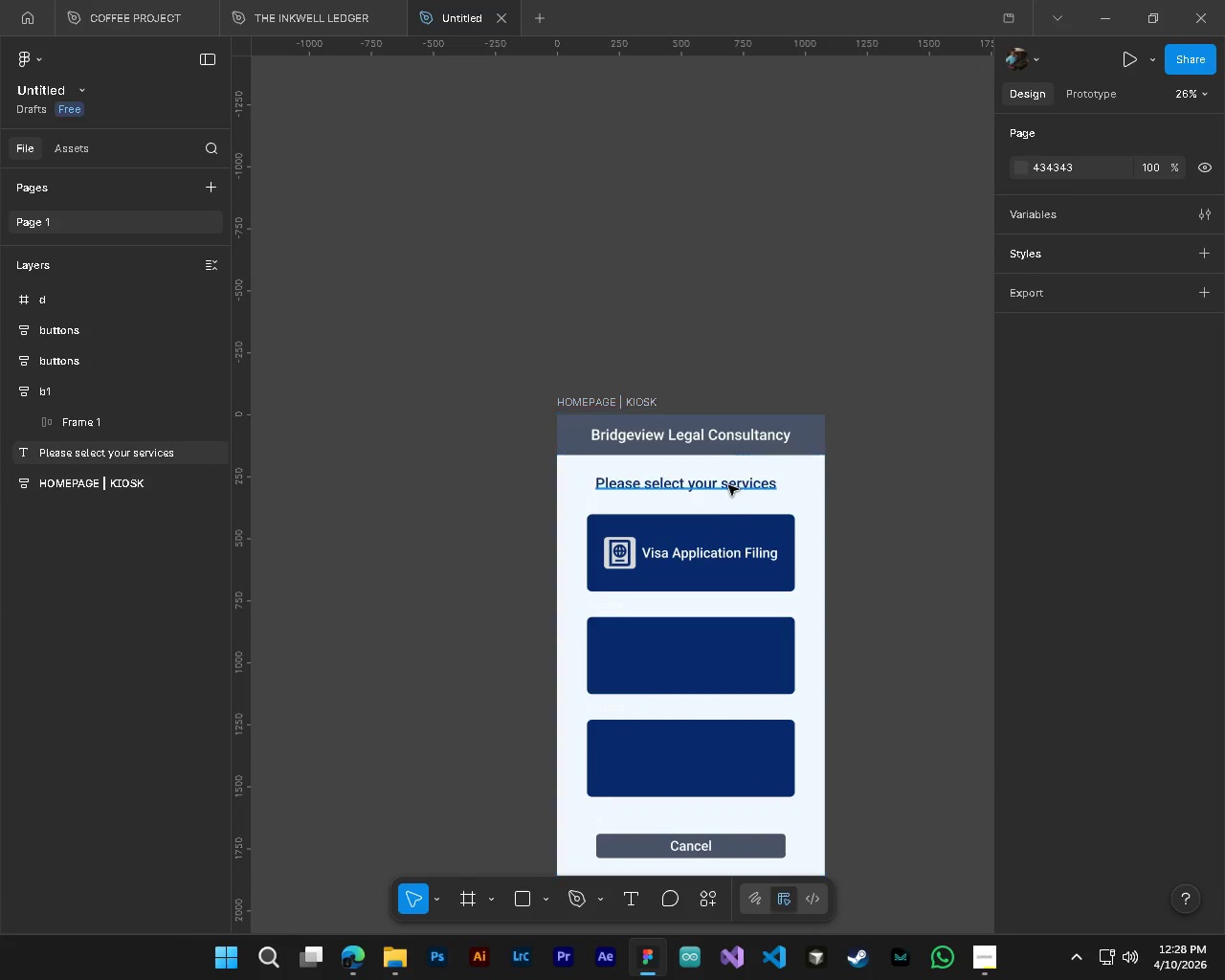 
scroll: coordinate [871, 633], scroll_direction: up, amount: 3.0
 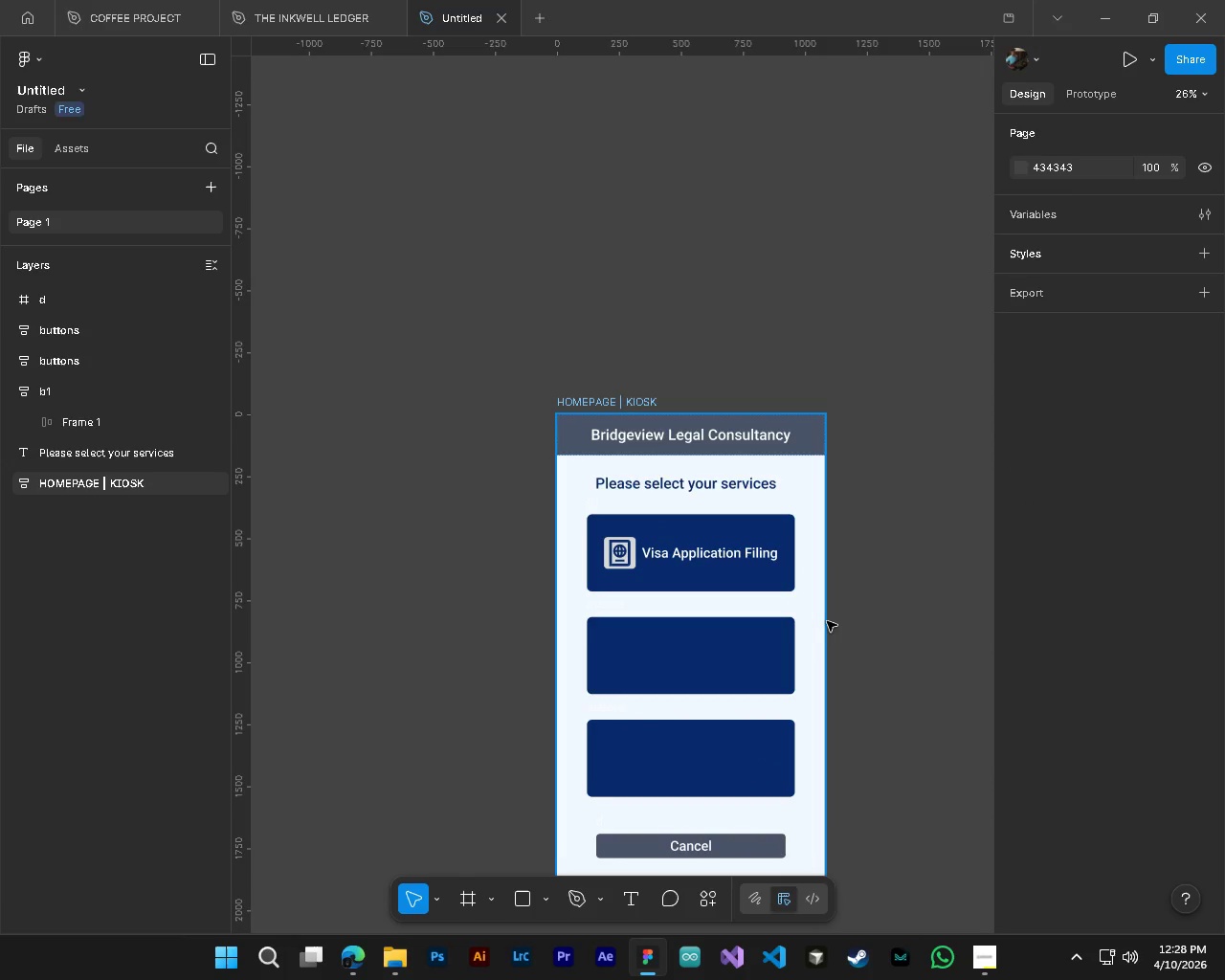 
hold_key(key=ControlLeft, duration=0.38)
left_click([728, 486])
 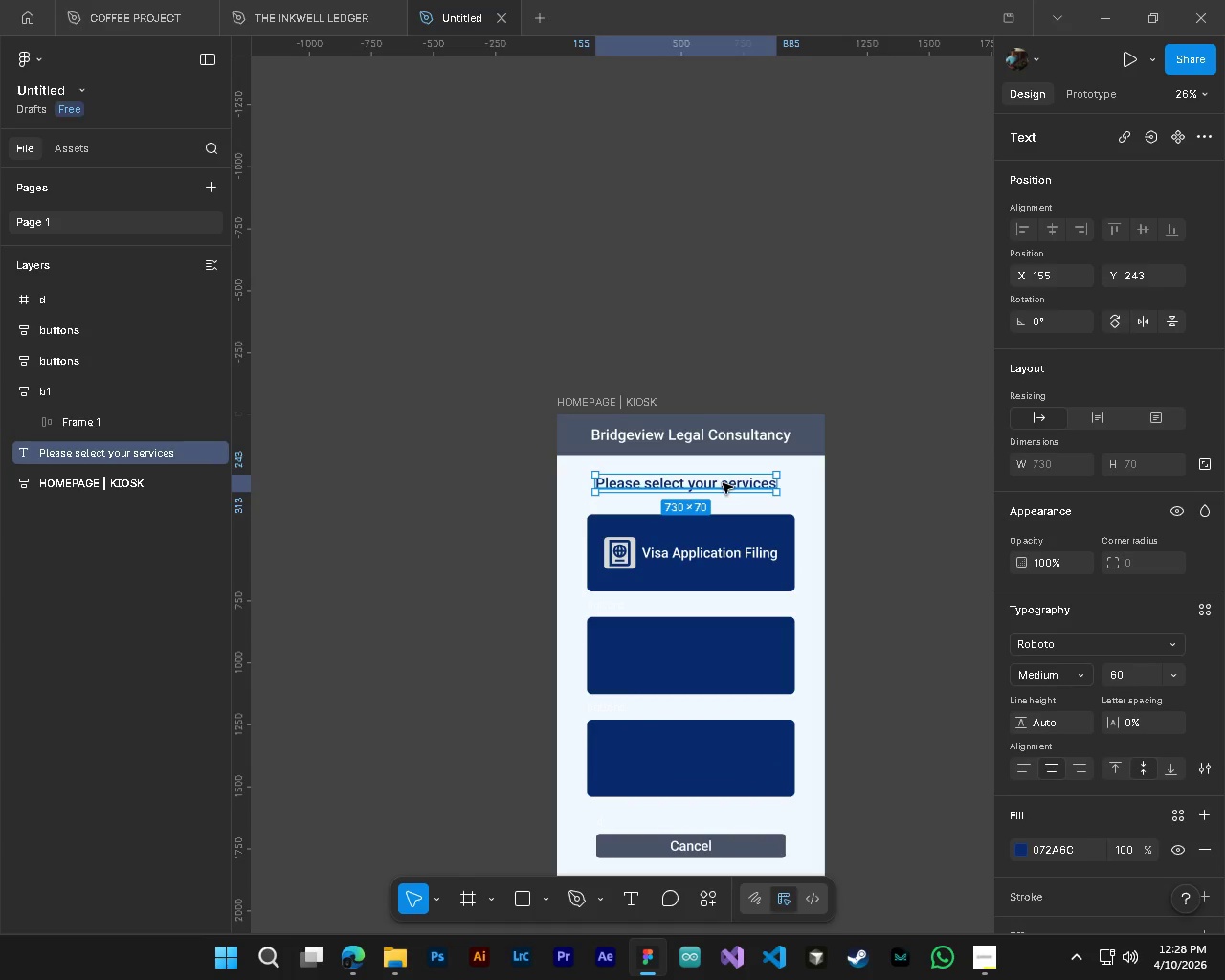 
left_click_drag(start_coordinate=[723, 483], to_coordinate=[730, 485])
 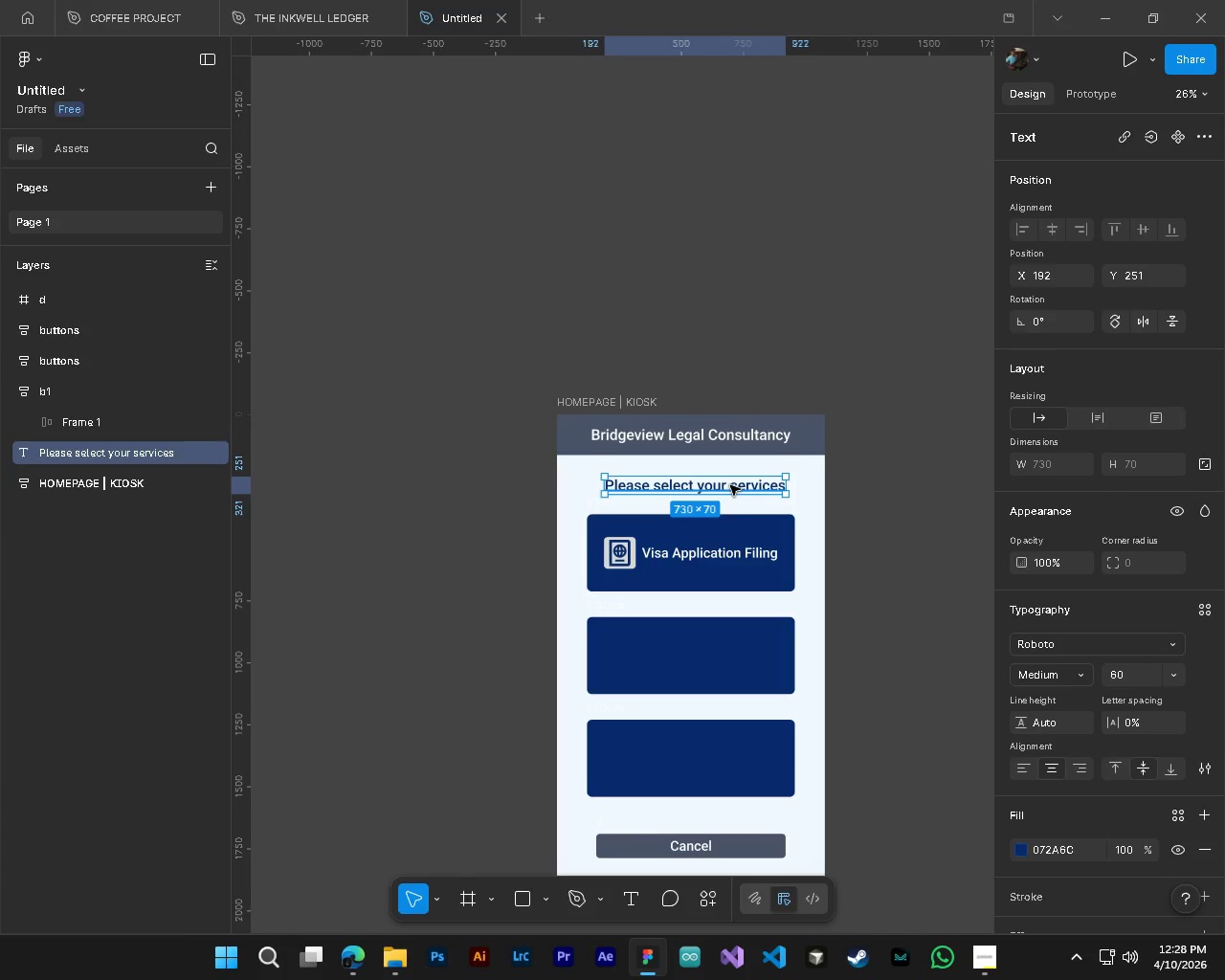 
left_click_drag(start_coordinate=[730, 485], to_coordinate=[725, 484])
 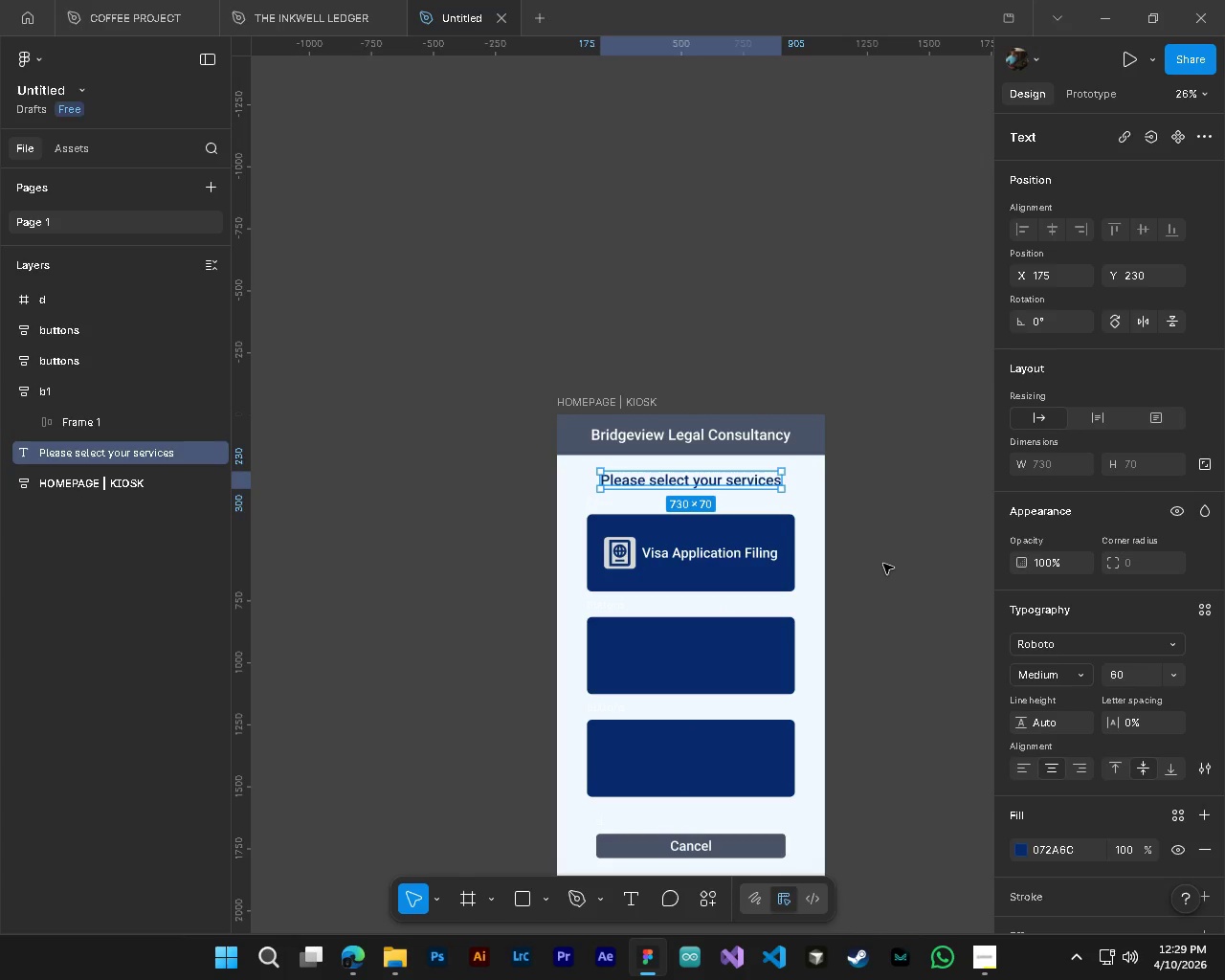 
left_click([883, 564])
 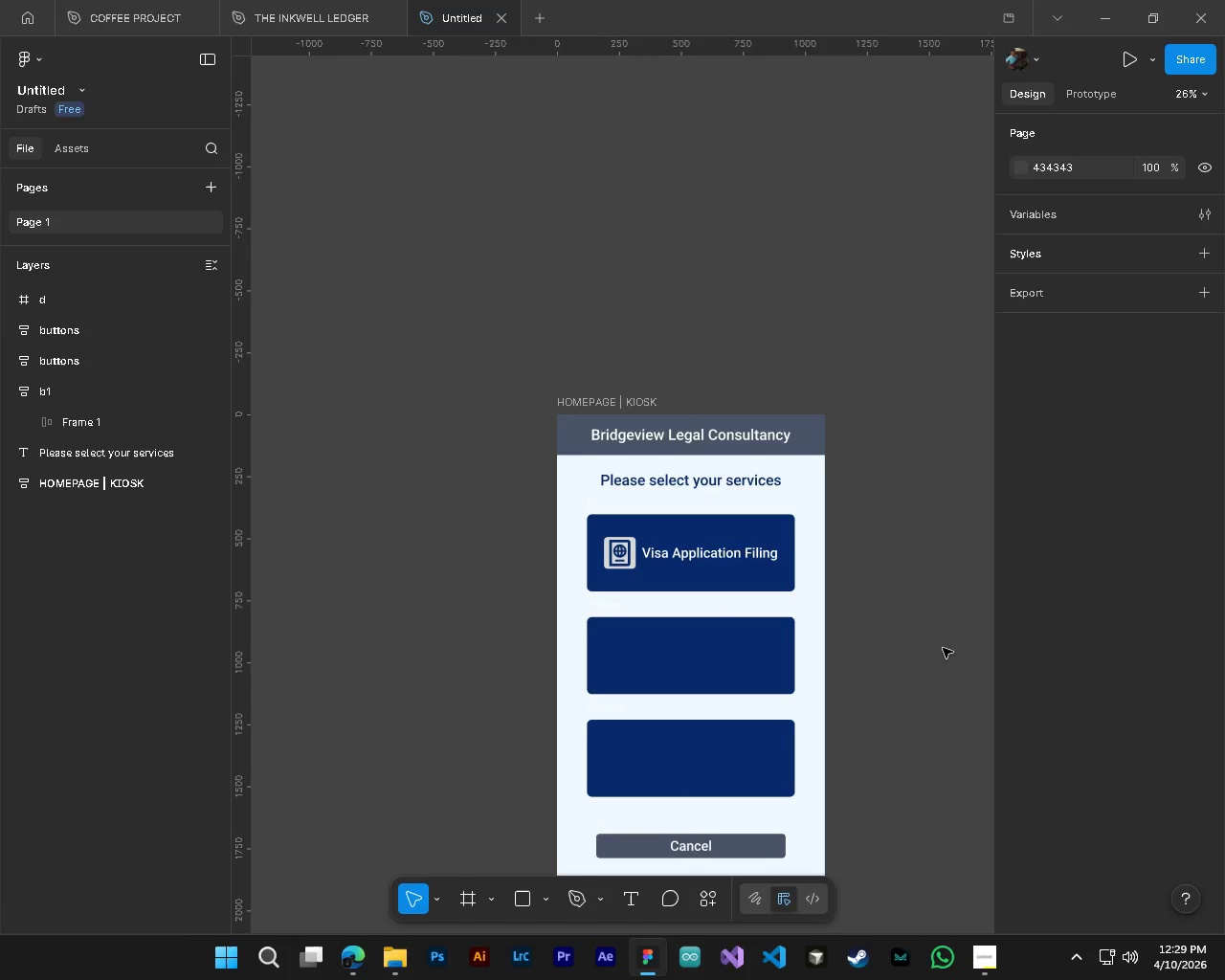 
key(Alt+AltLeft)
 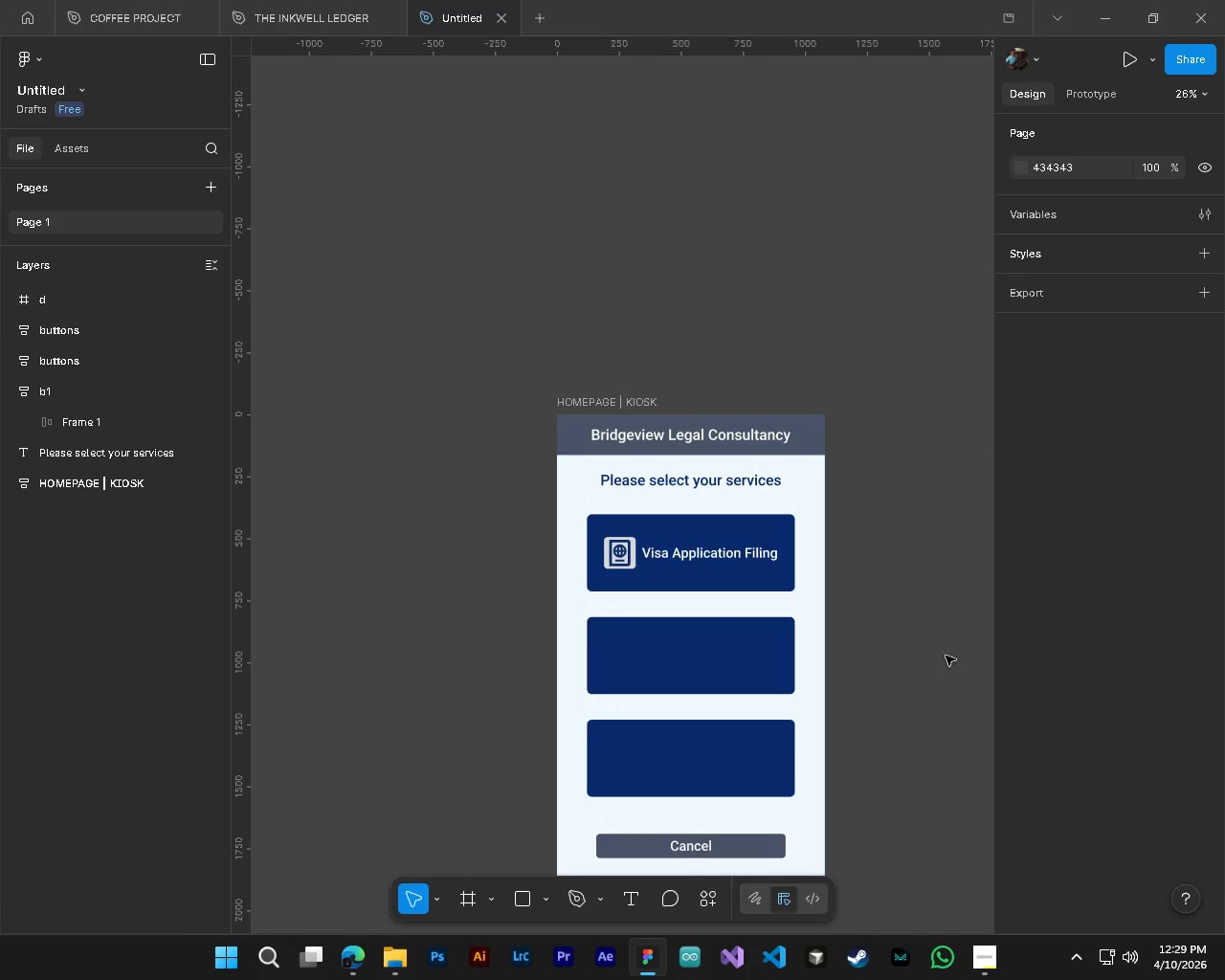 
hold_key(key=ControlLeft, duration=0.34)
 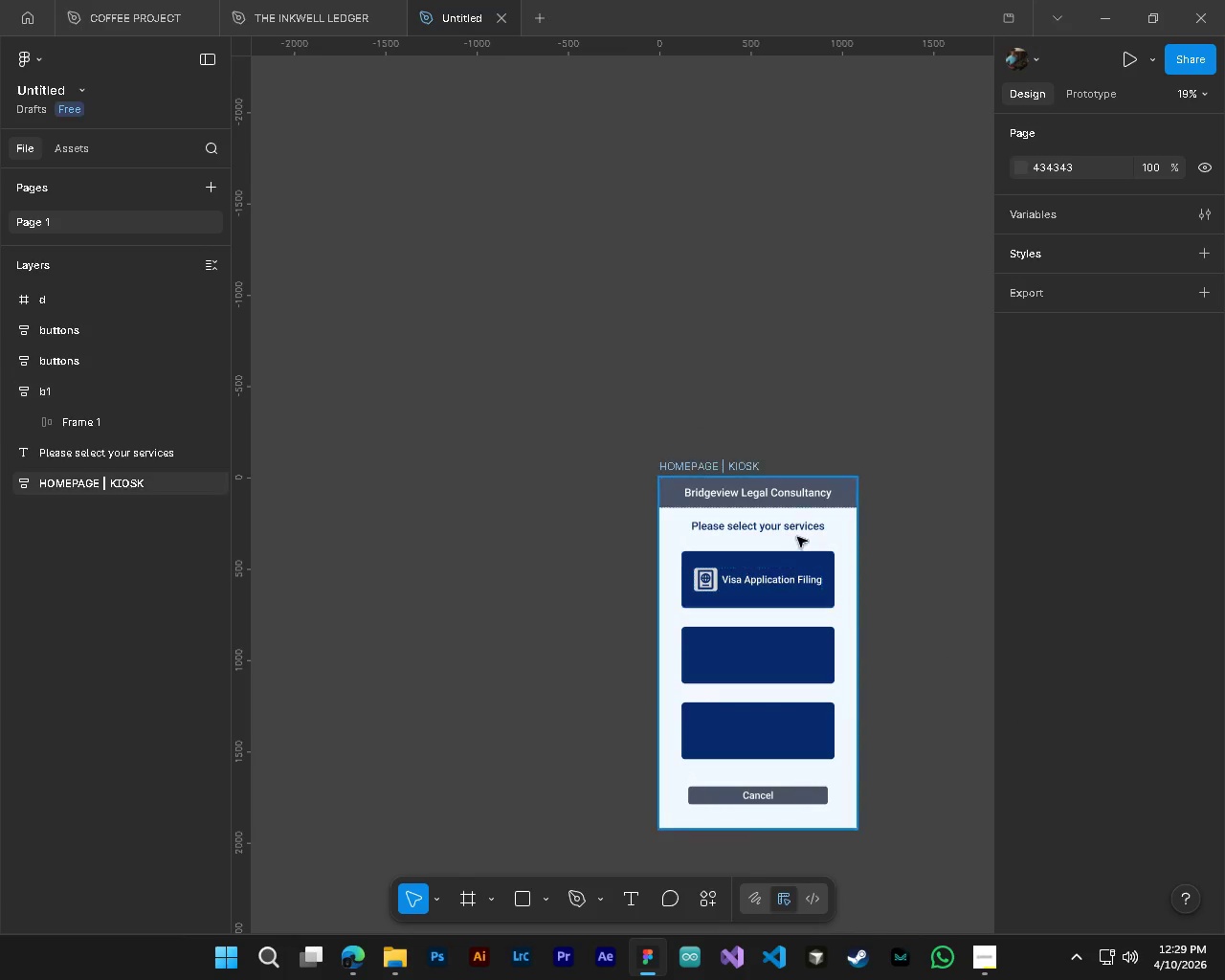 
key(Alt+Control+AltLeft)
 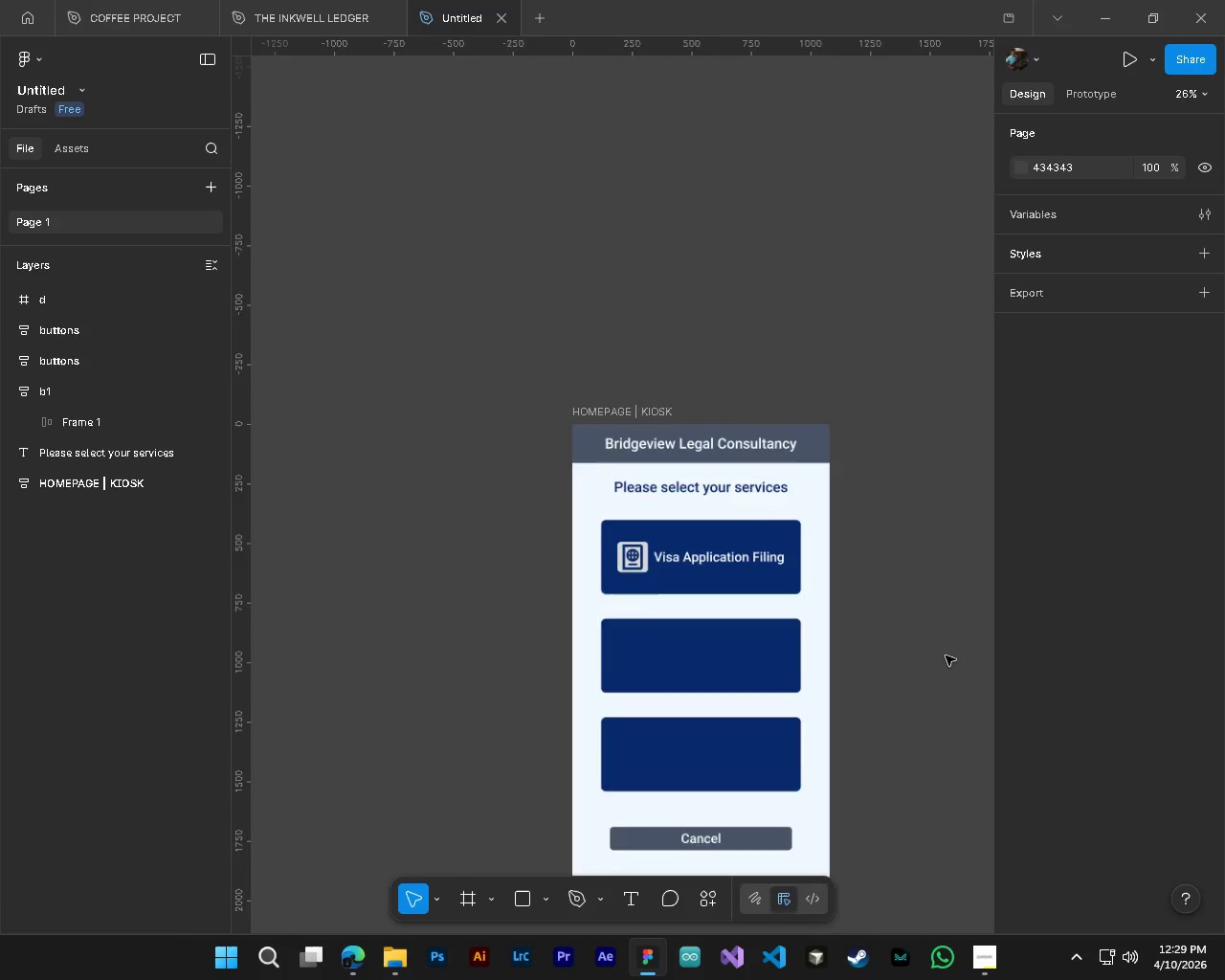 
key(Alt+Control+AltLeft)
 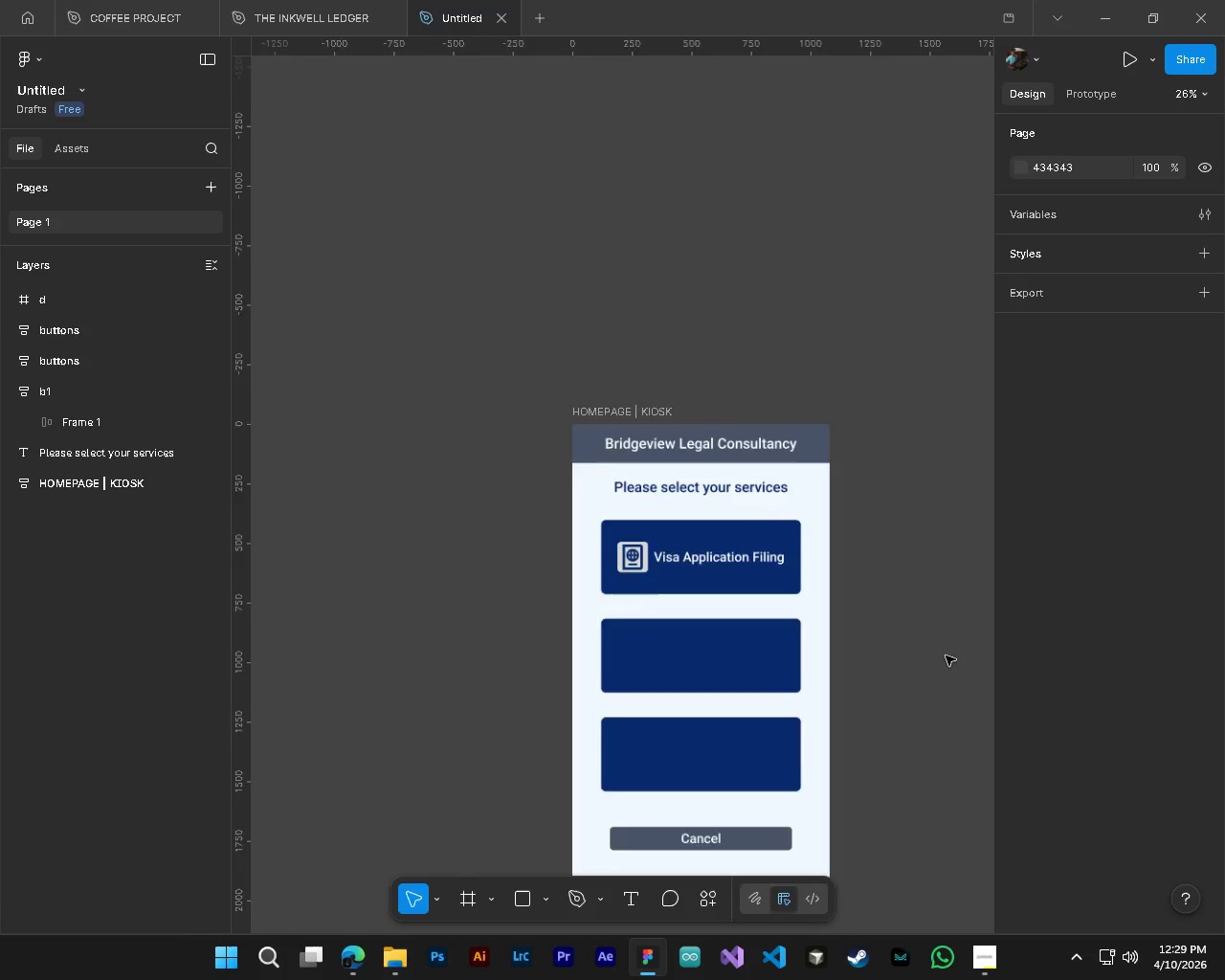 
key(Alt+Control+AltLeft)
 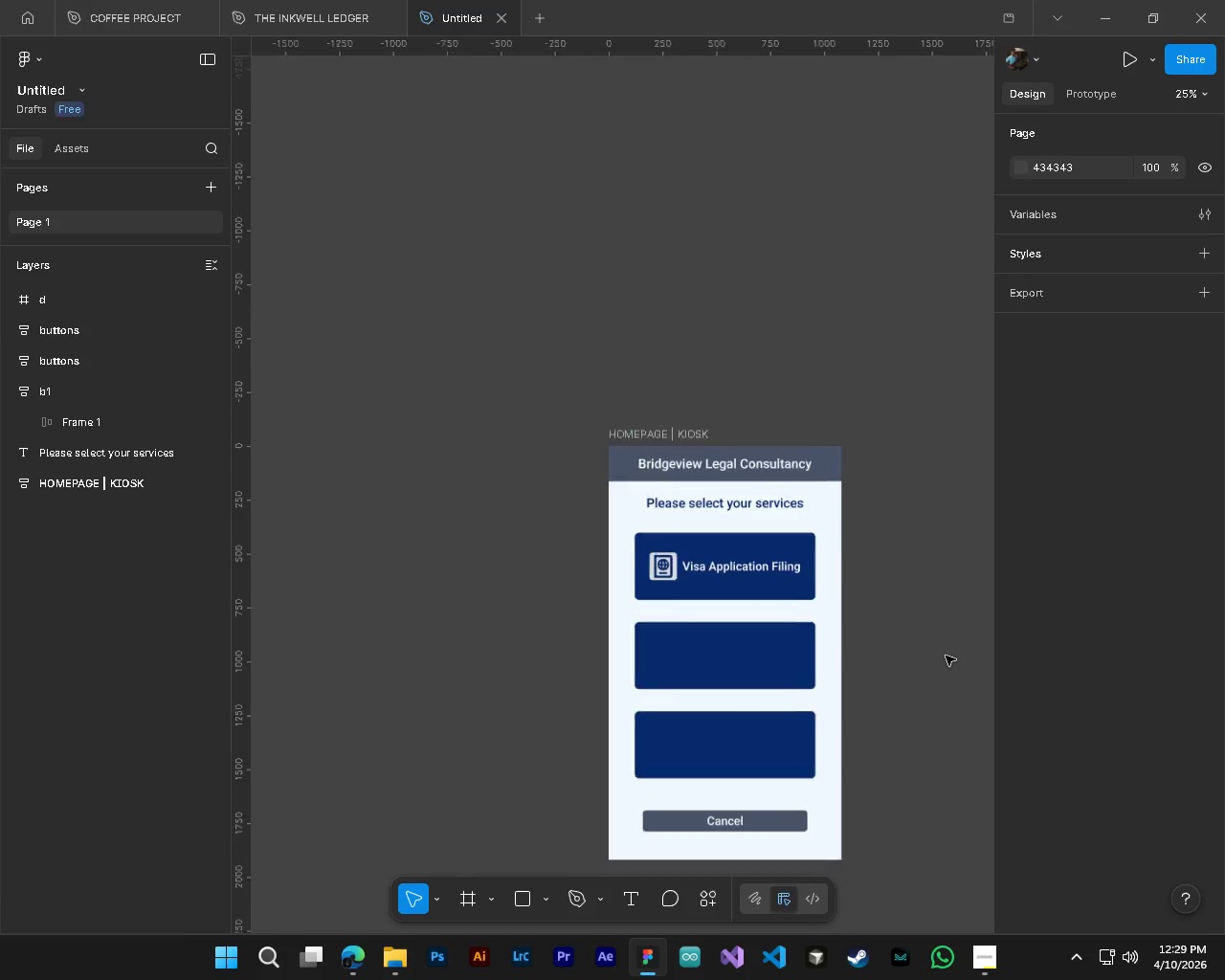 
key(Alt+Control+AltLeft)
 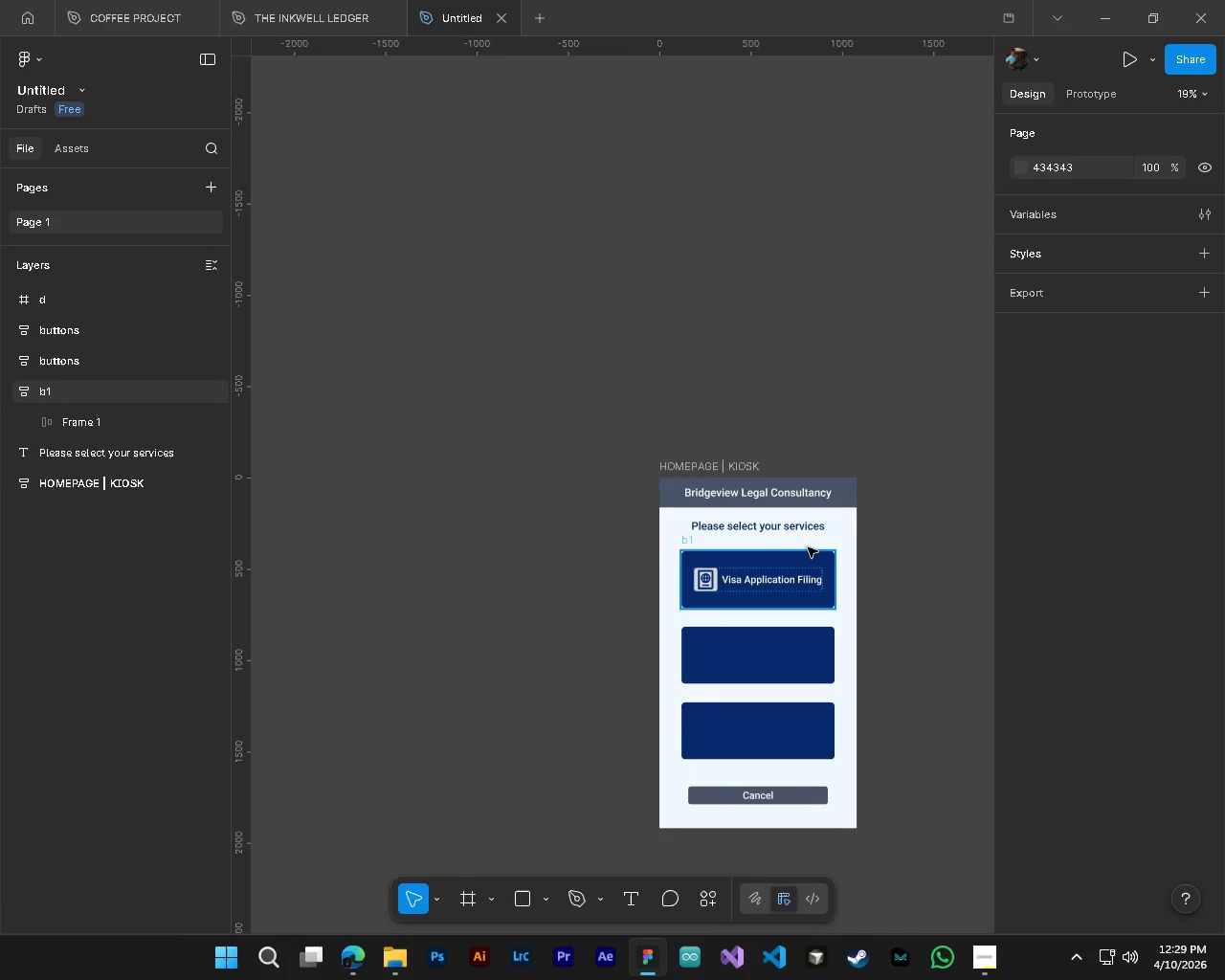 
key(Alt+Control+AltLeft)
 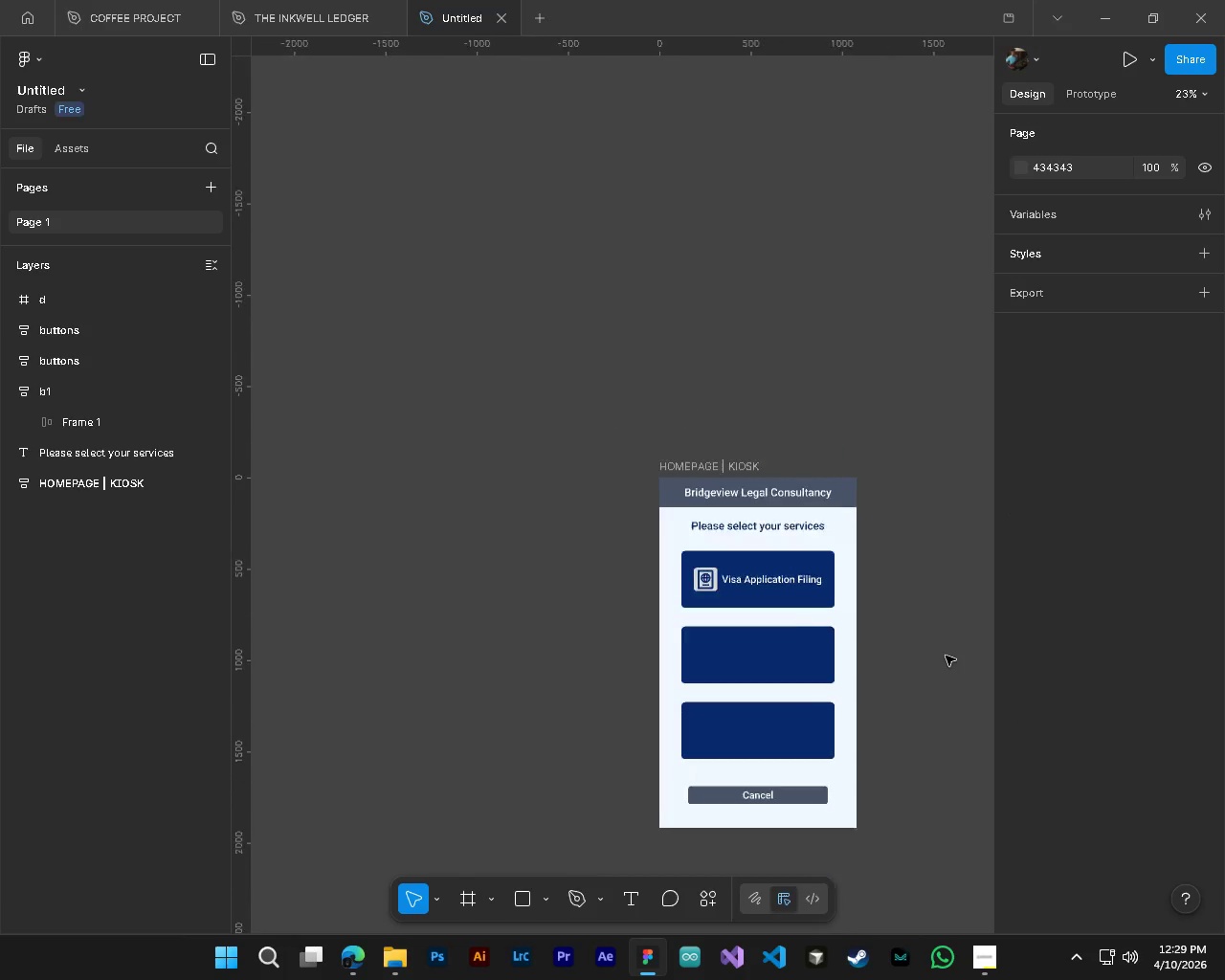 
key(Alt+Control+AltLeft)
 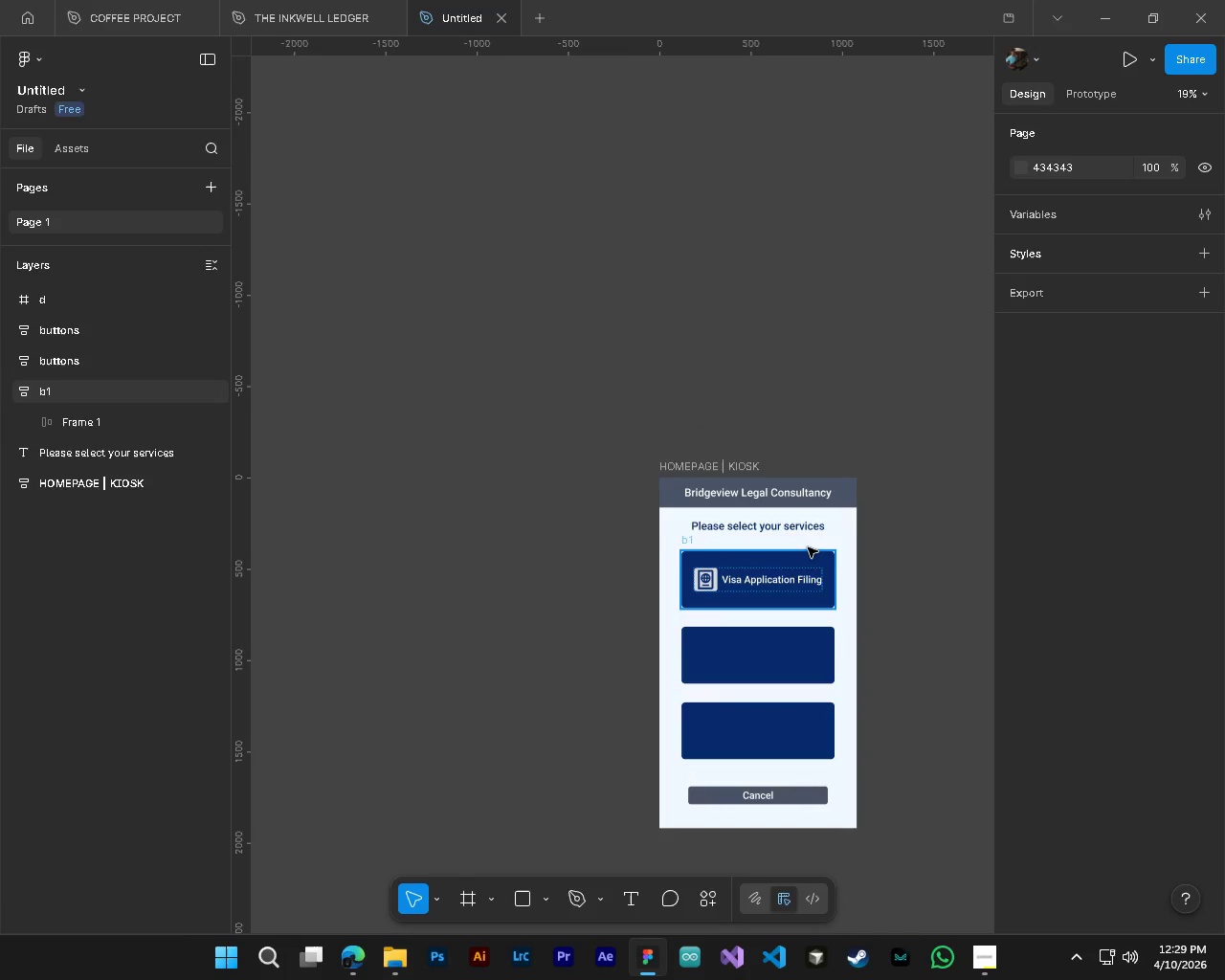 
scroll: coordinate [946, 656], scroll_direction: down, amount: 3.0
 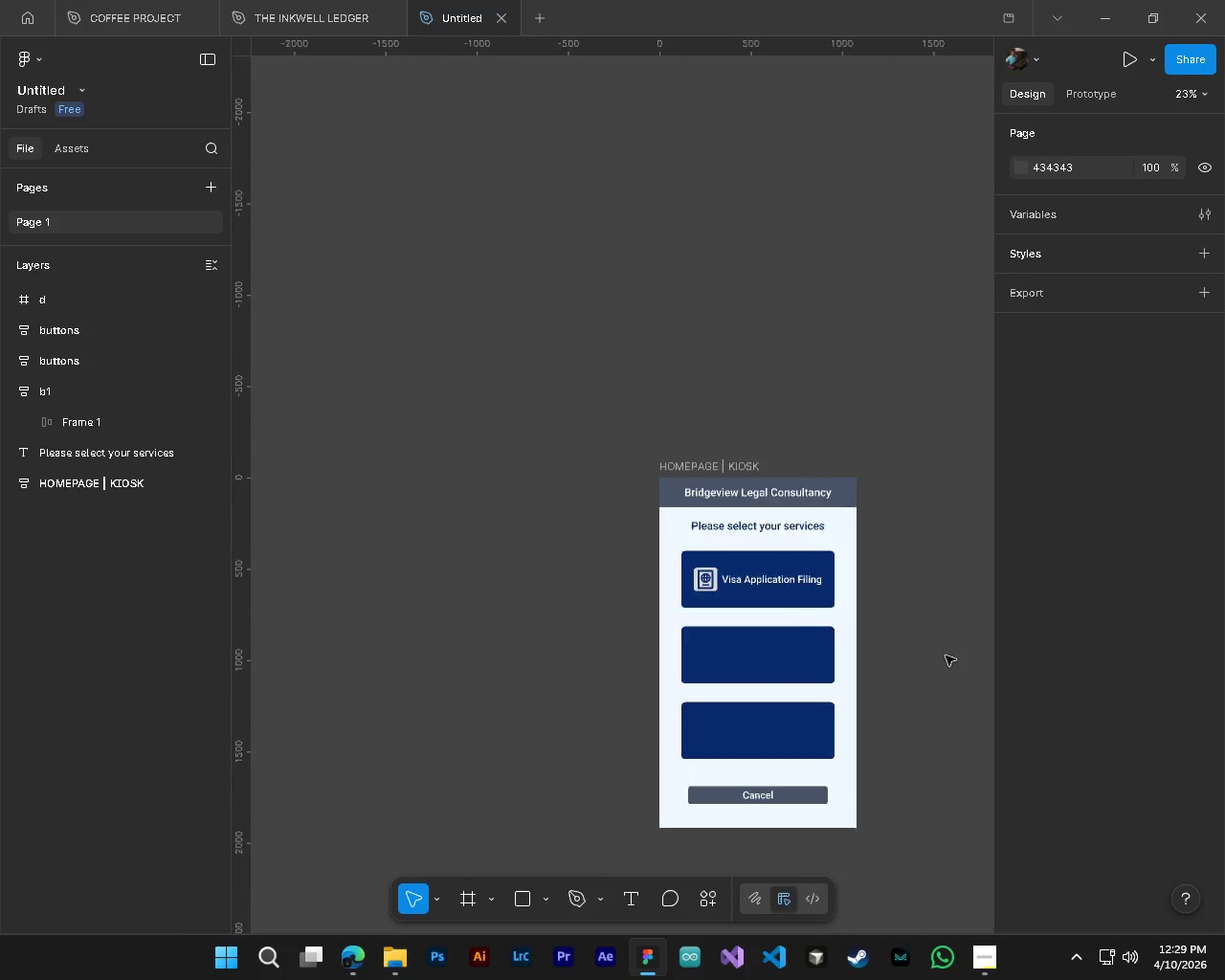 
hold_key(key=ControlLeft, duration=1.17)
left_click([792, 529])
 